 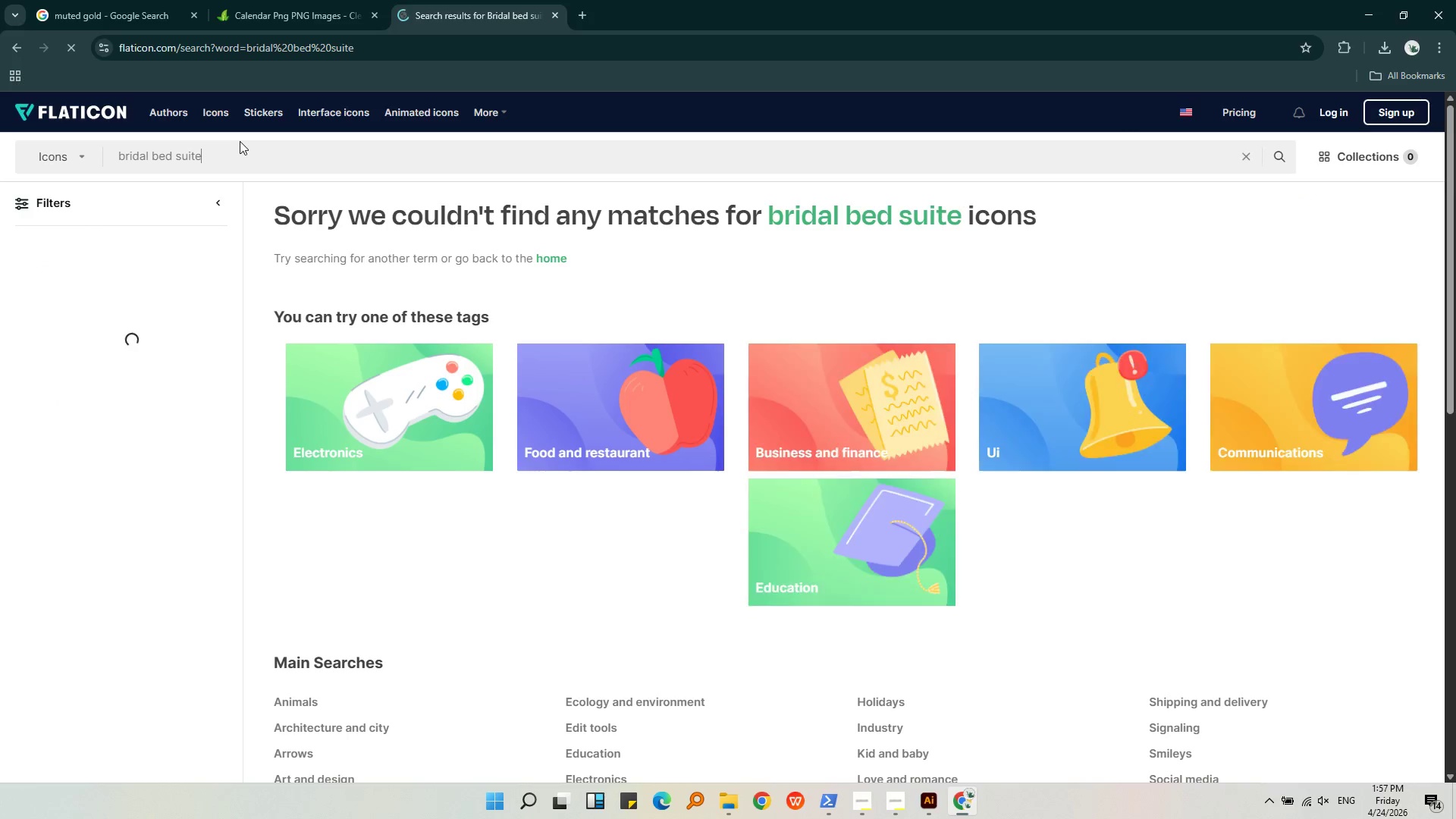 
left_click_drag(start_coordinate=[224, 152], to_coordinate=[178, 156])
 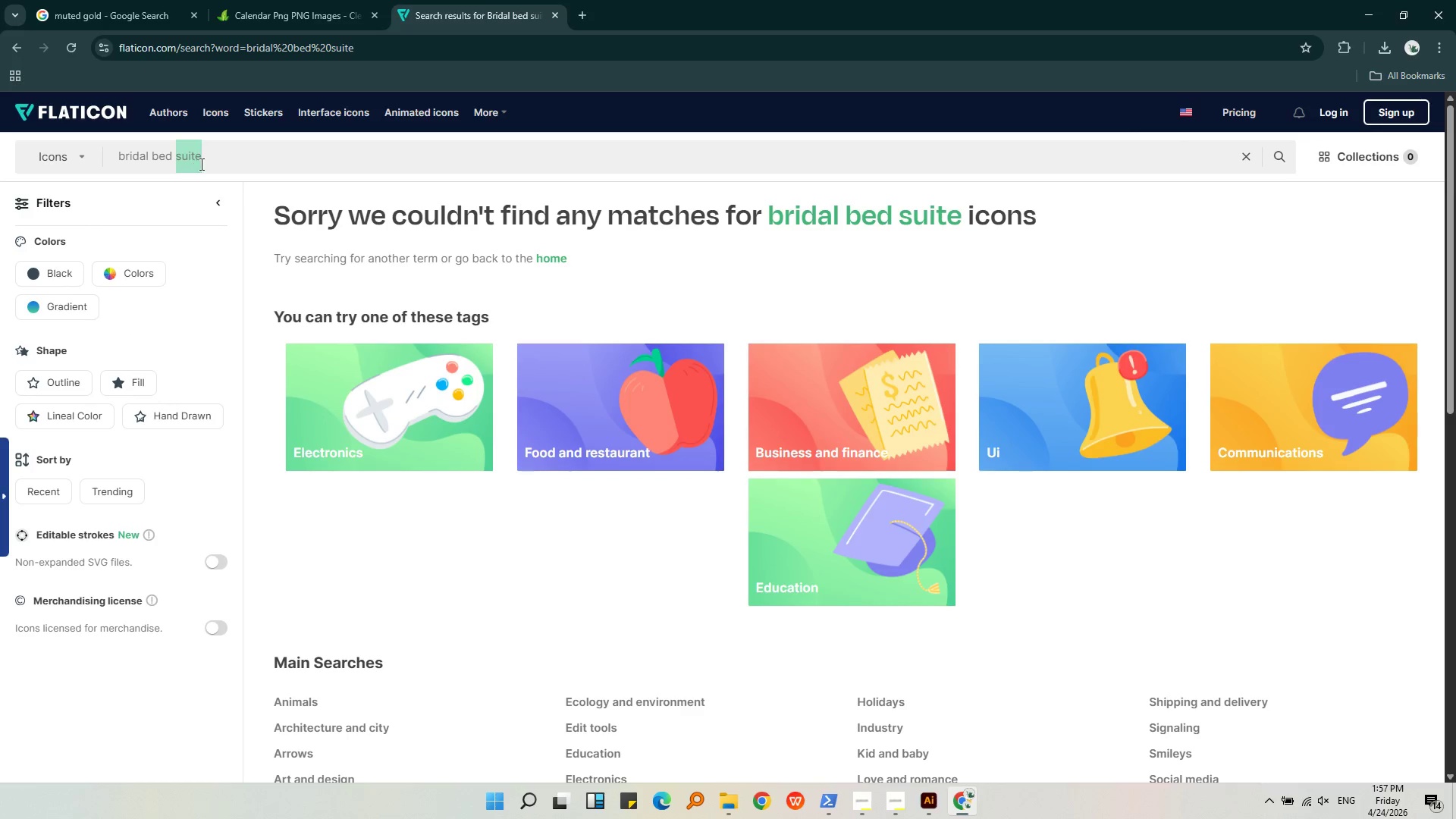 
left_click([201, 160])
 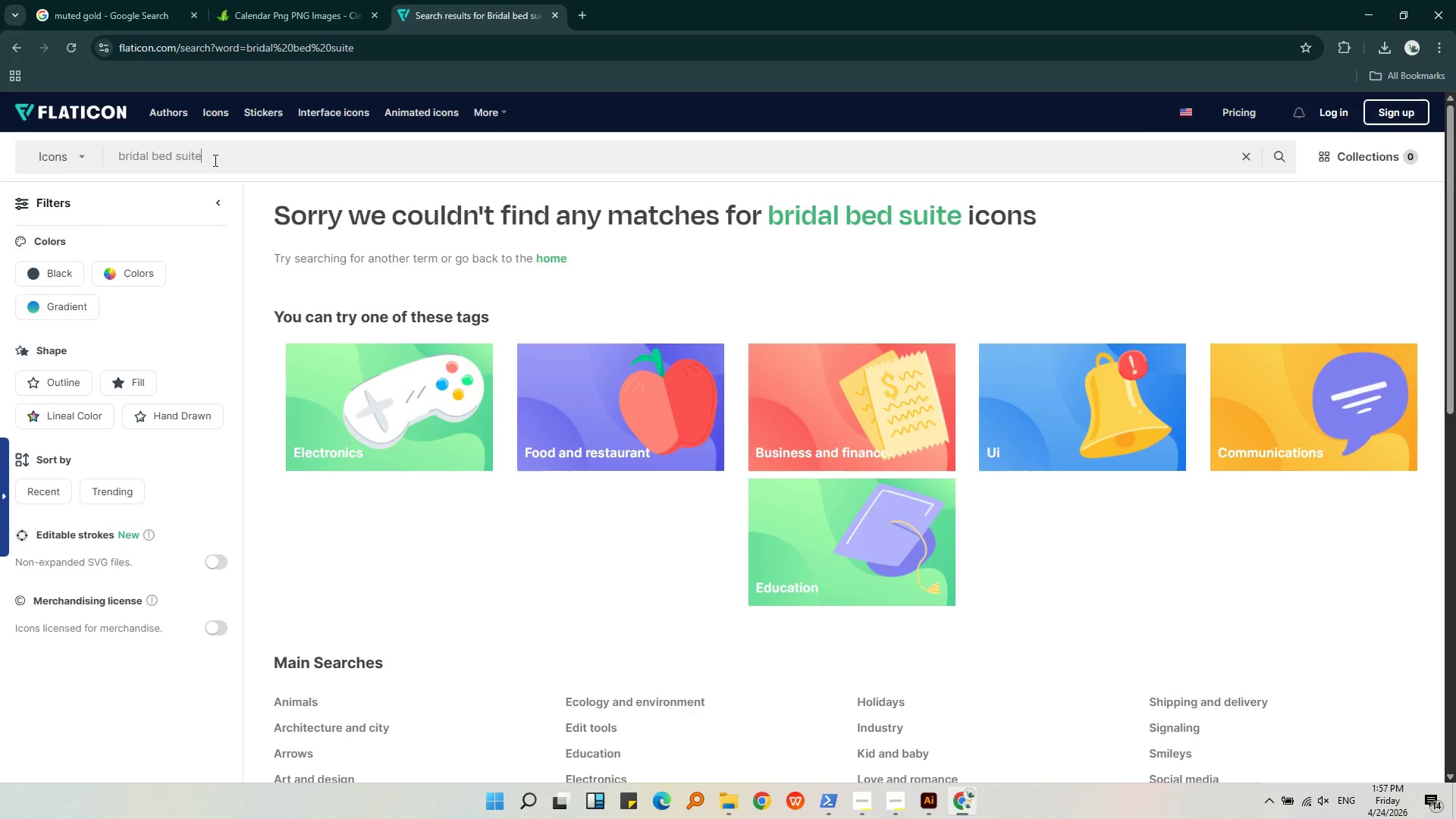 
left_click_drag(start_coordinate=[212, 160], to_coordinate=[52, 160])
 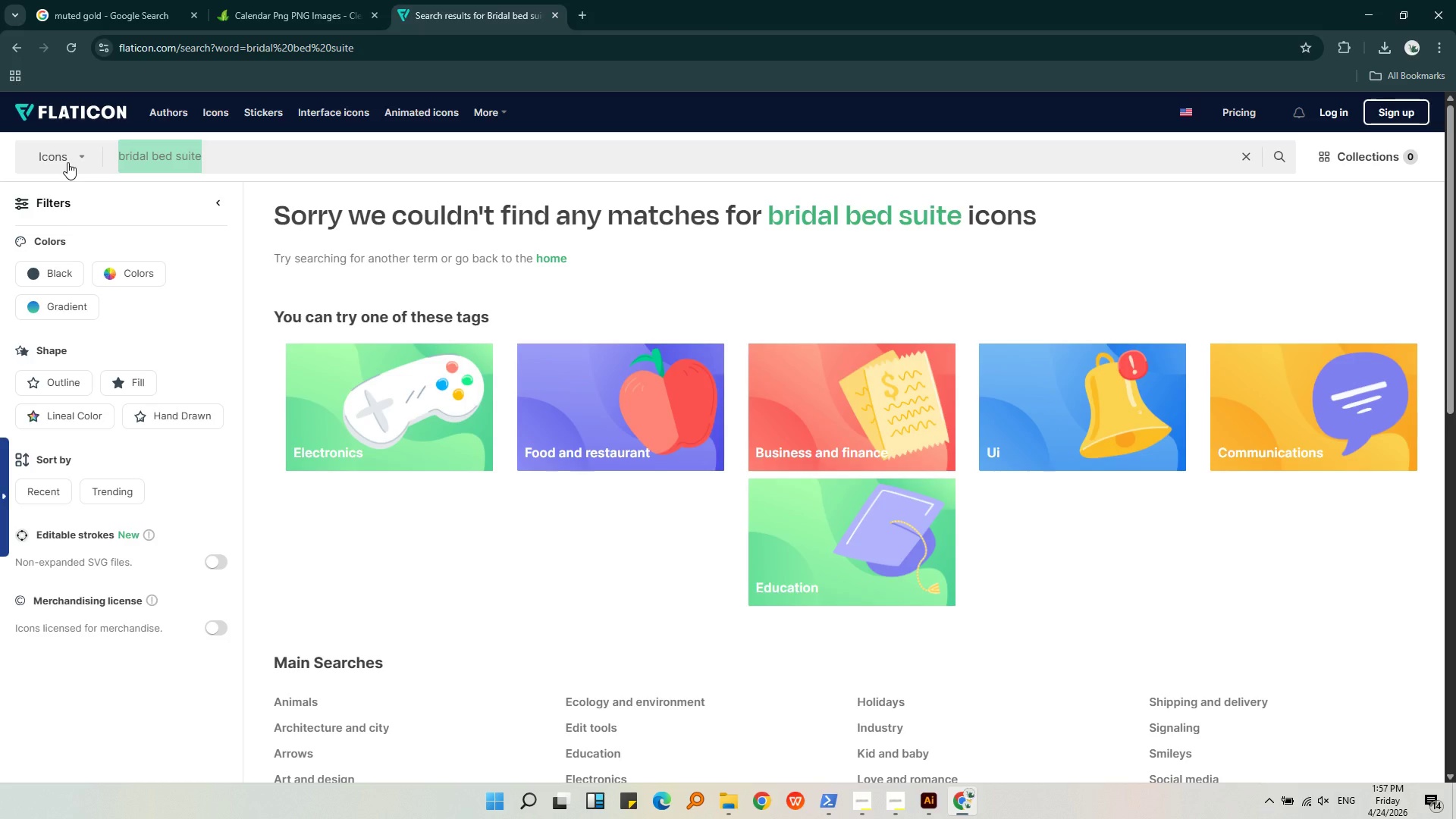 
wait(5.31)
 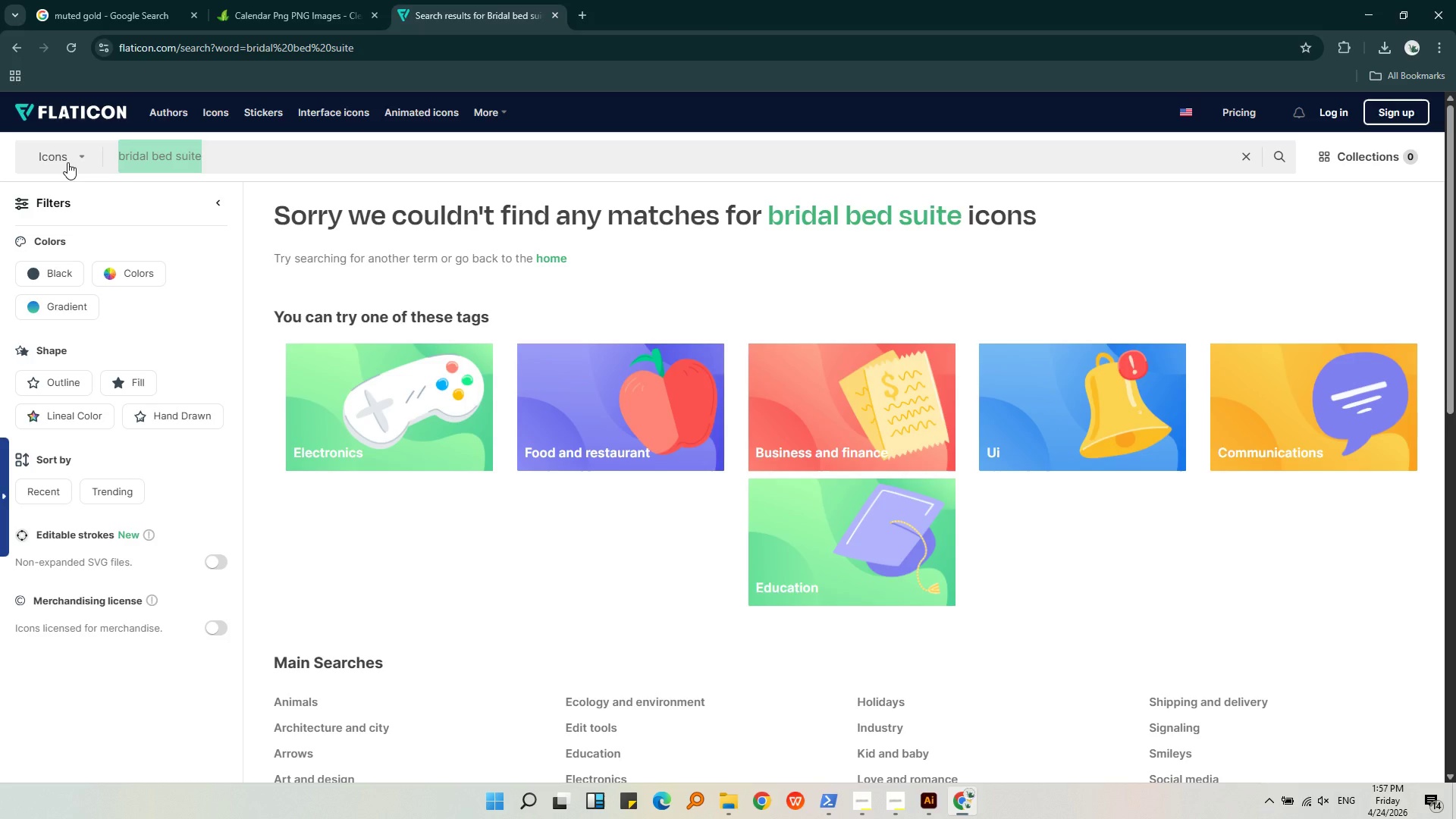 
type(hotel suite)
 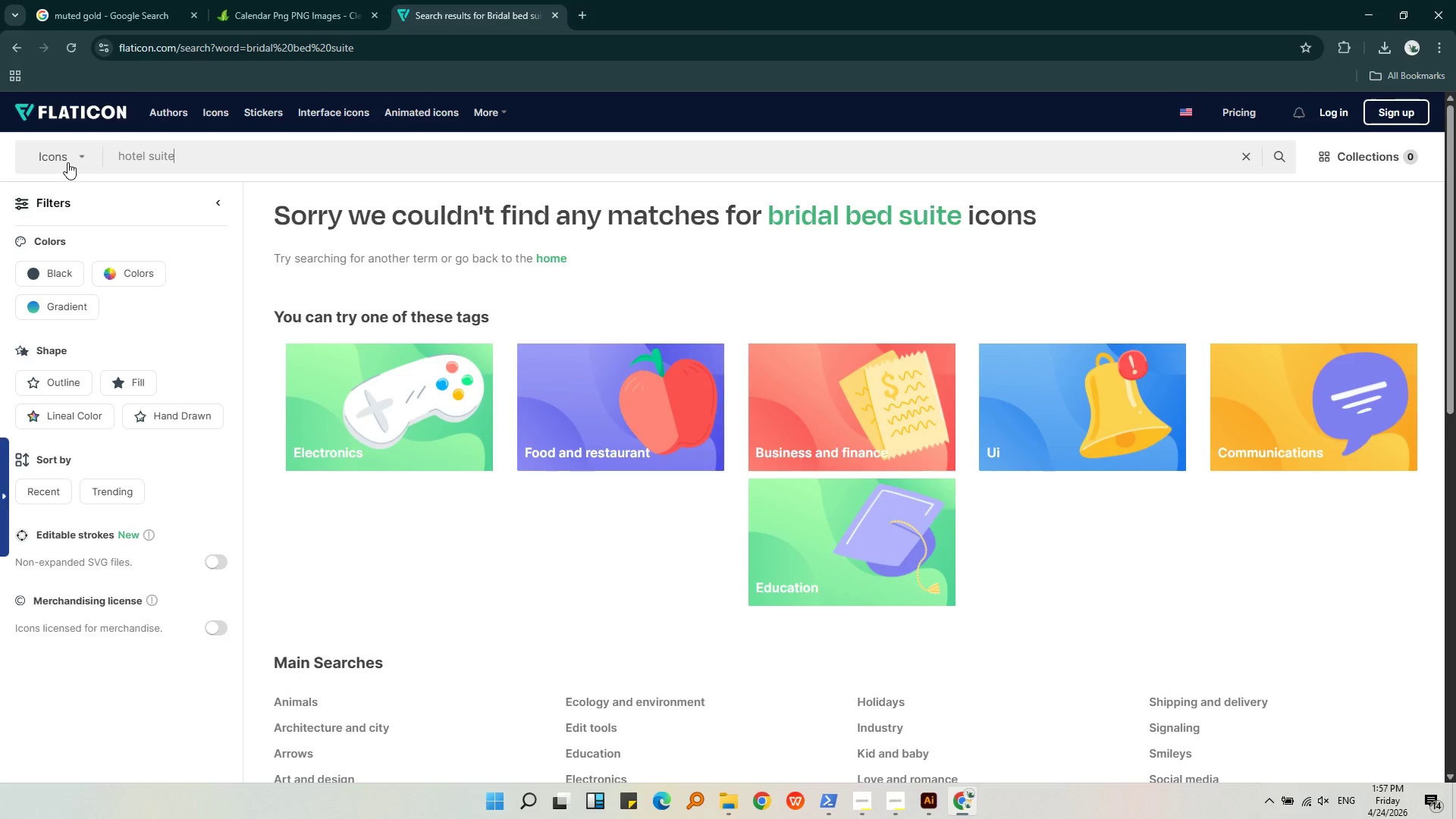 
key(Enter)
 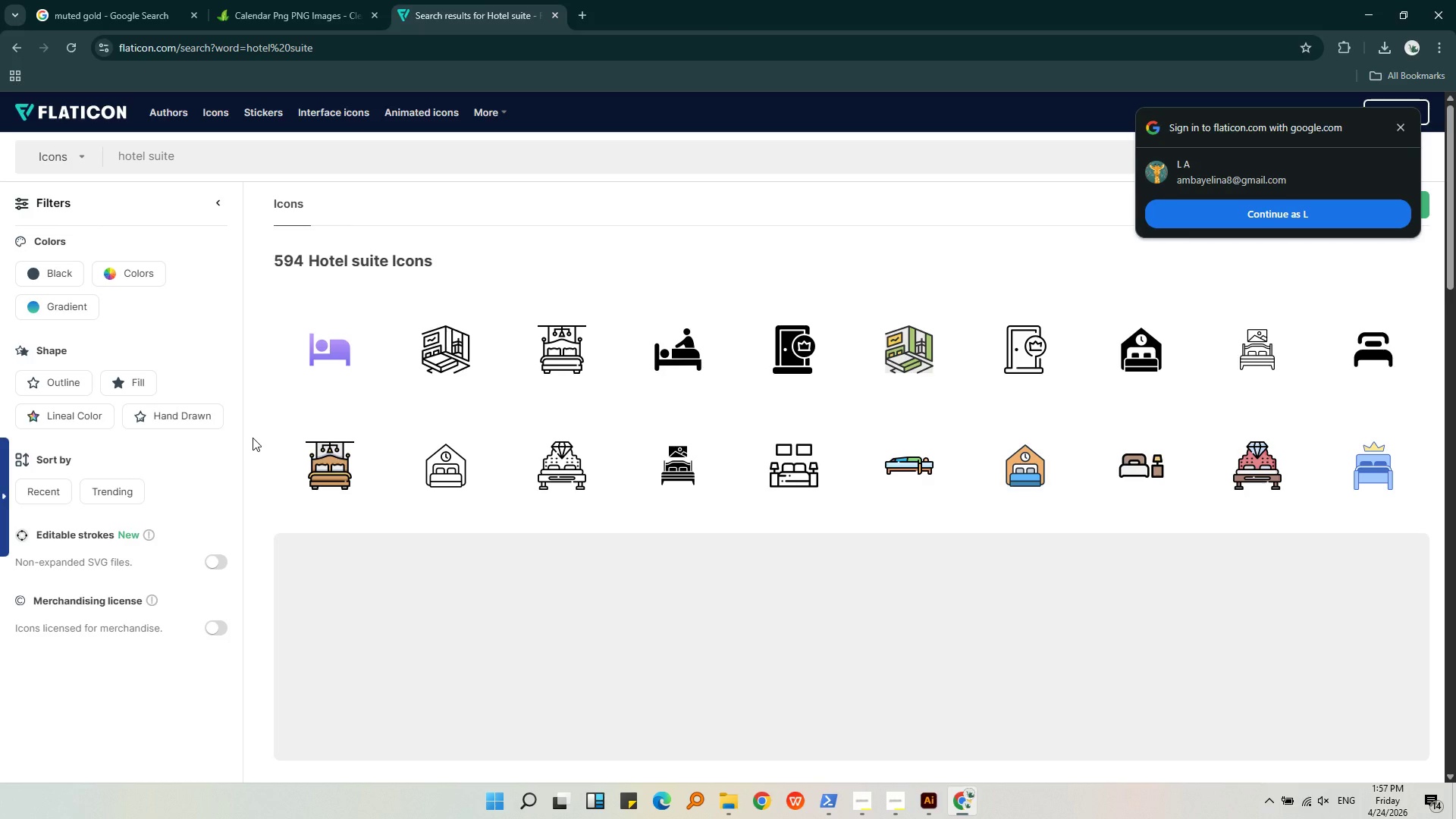 
wait(11.56)
 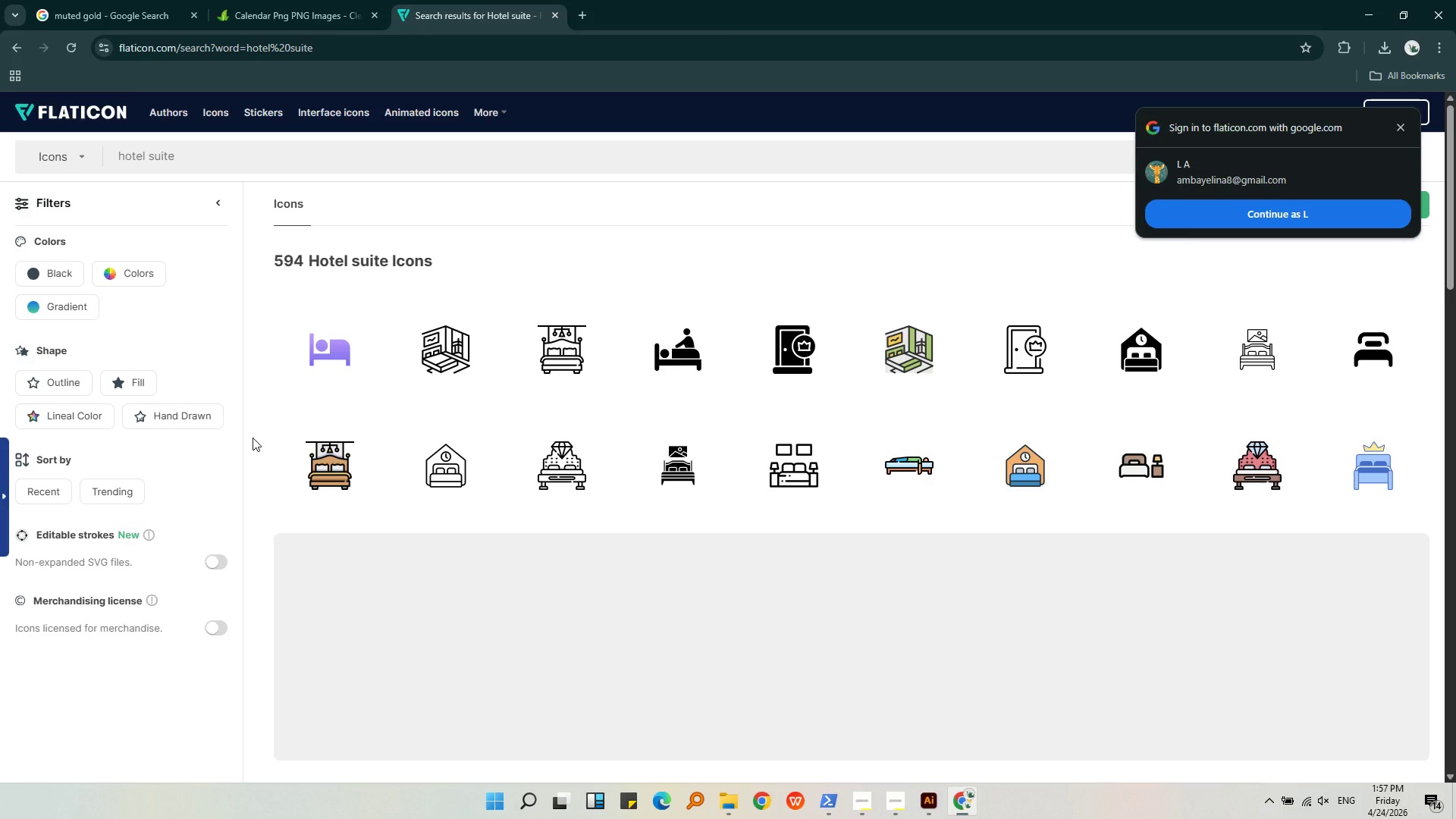 
left_click_drag(start_coordinate=[184, 162], to_coordinate=[127, 162])
 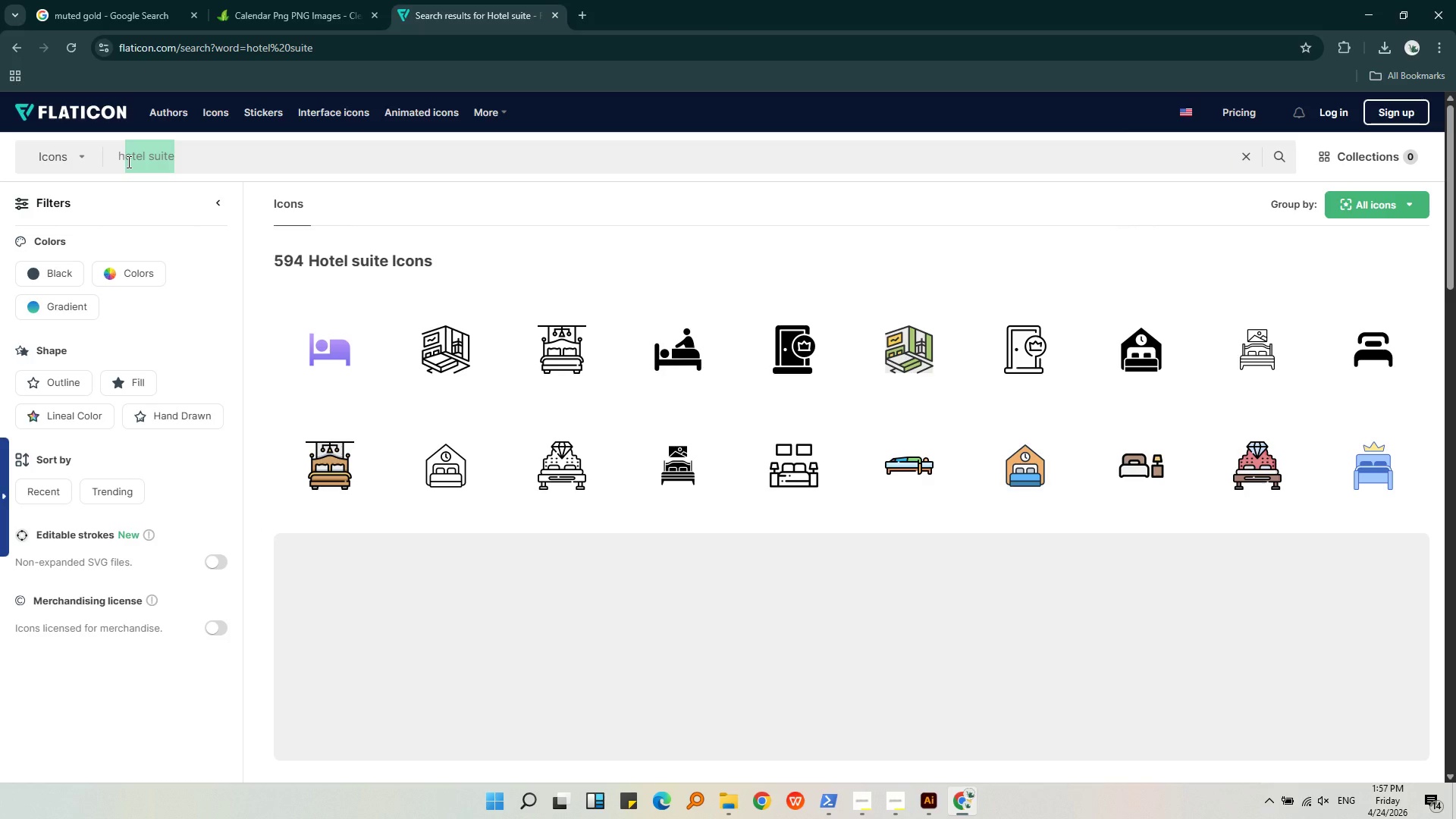 
left_click([127, 162])
 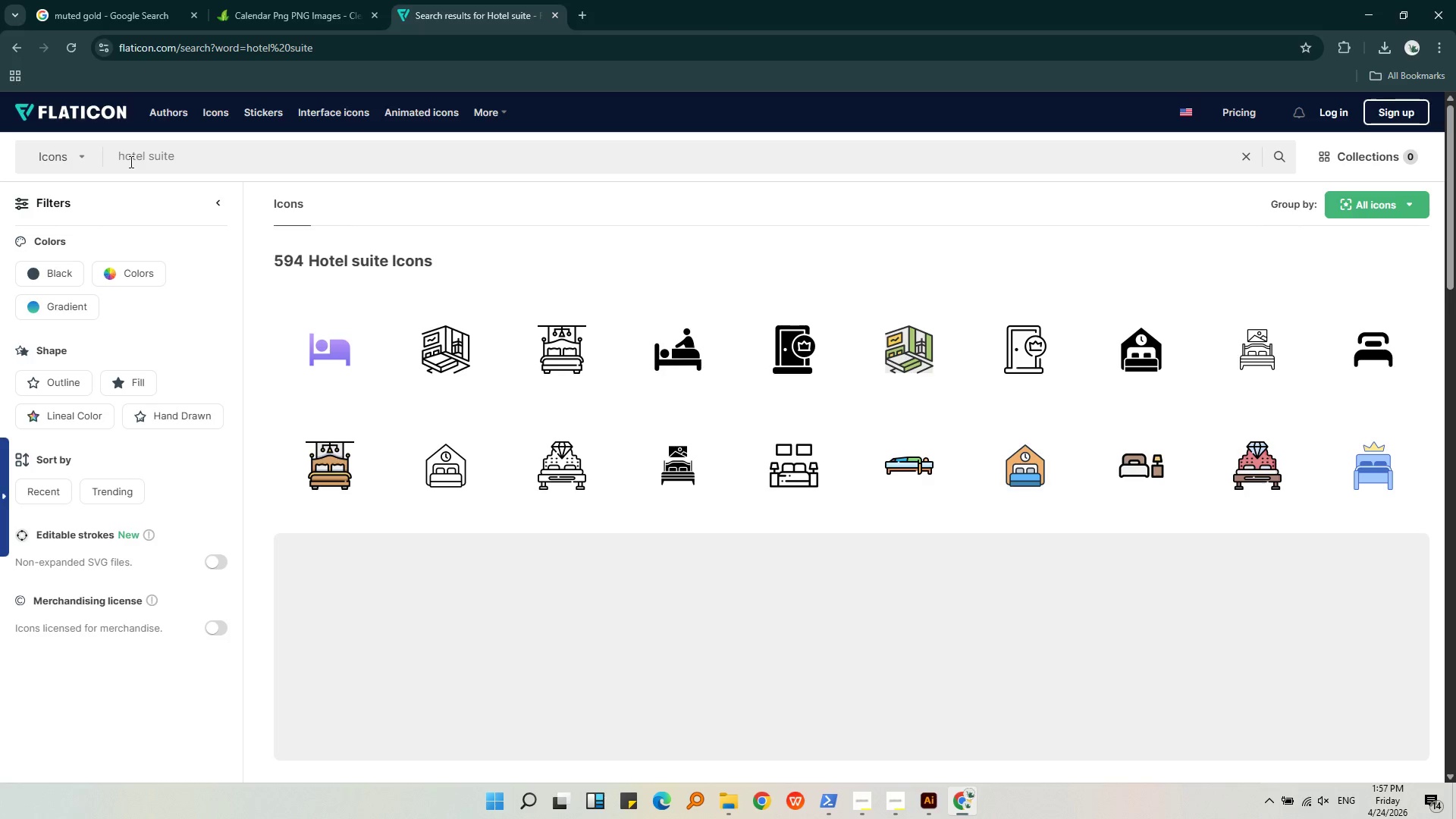 
wait(7.06)
 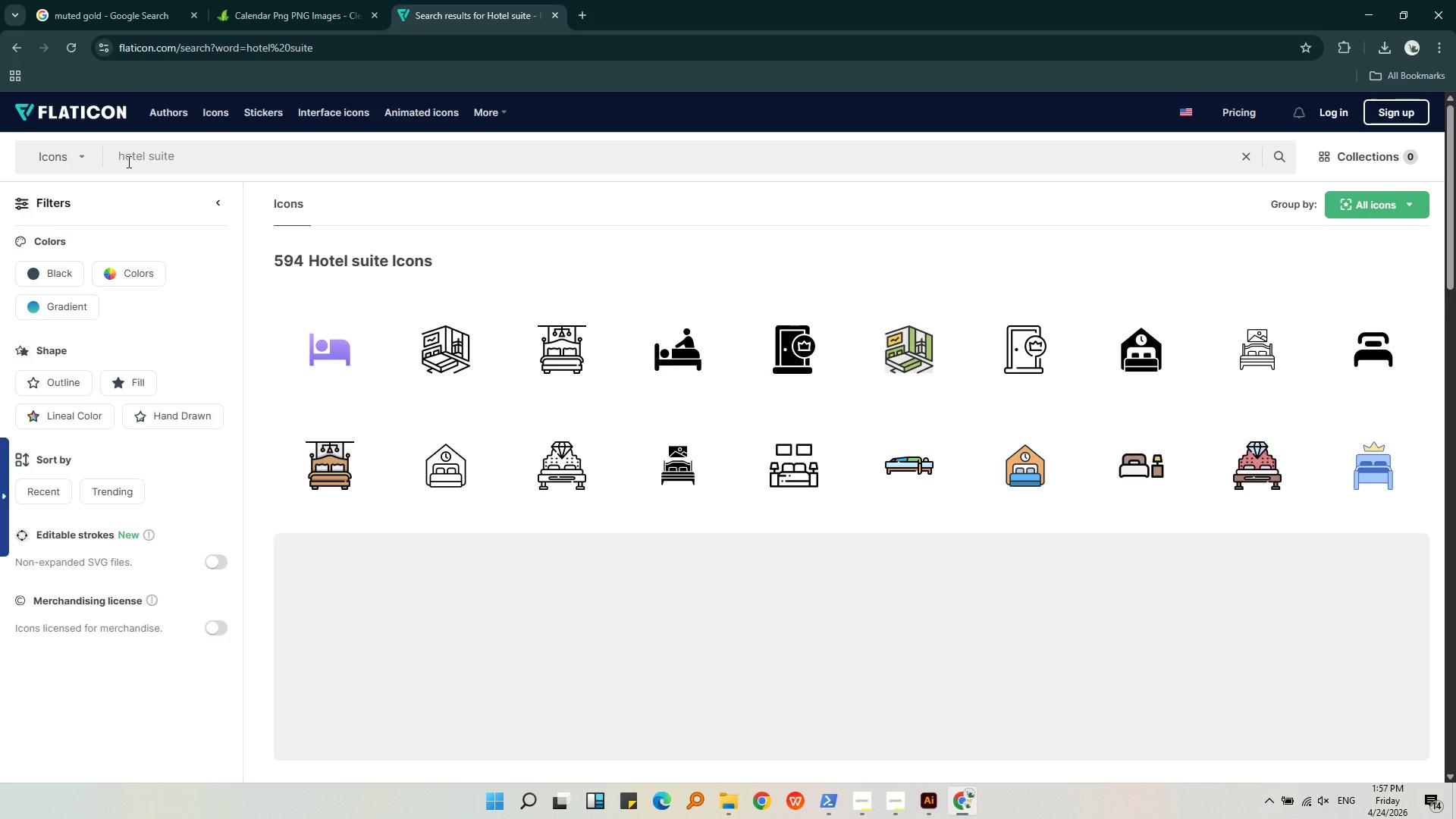 
left_click([793, 464])
 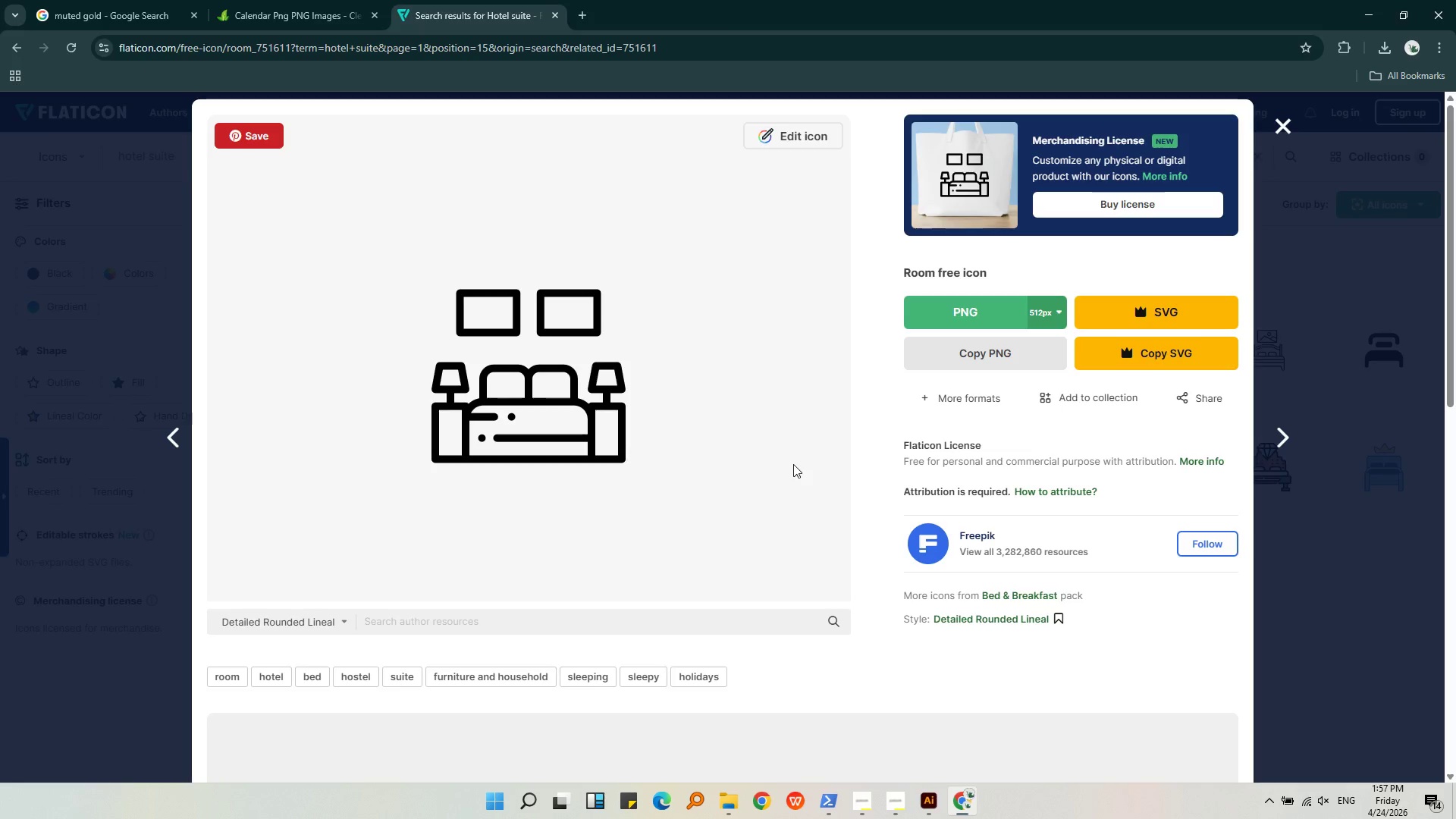 
left_click([949, 301])
 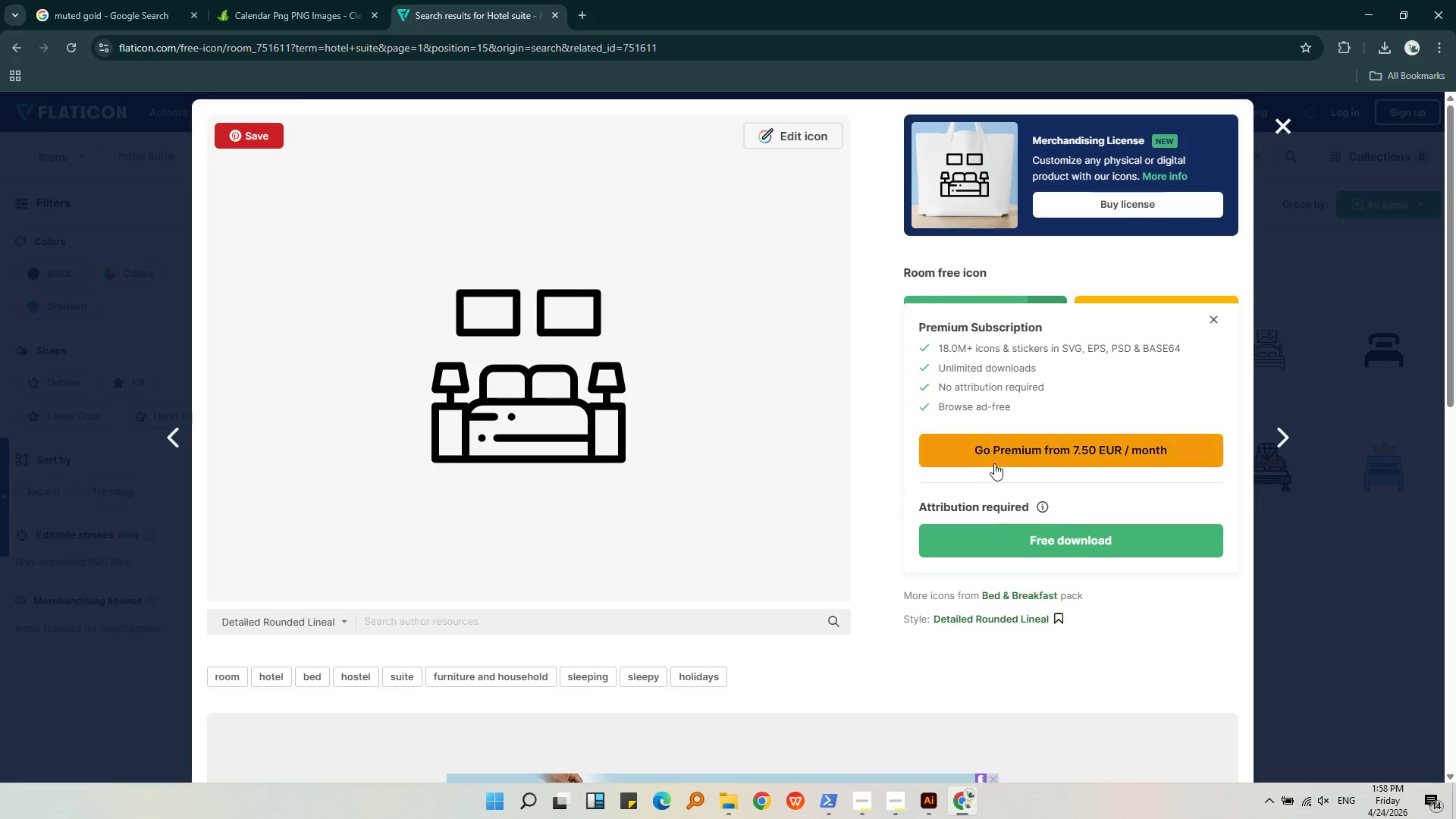 
left_click([995, 546])
 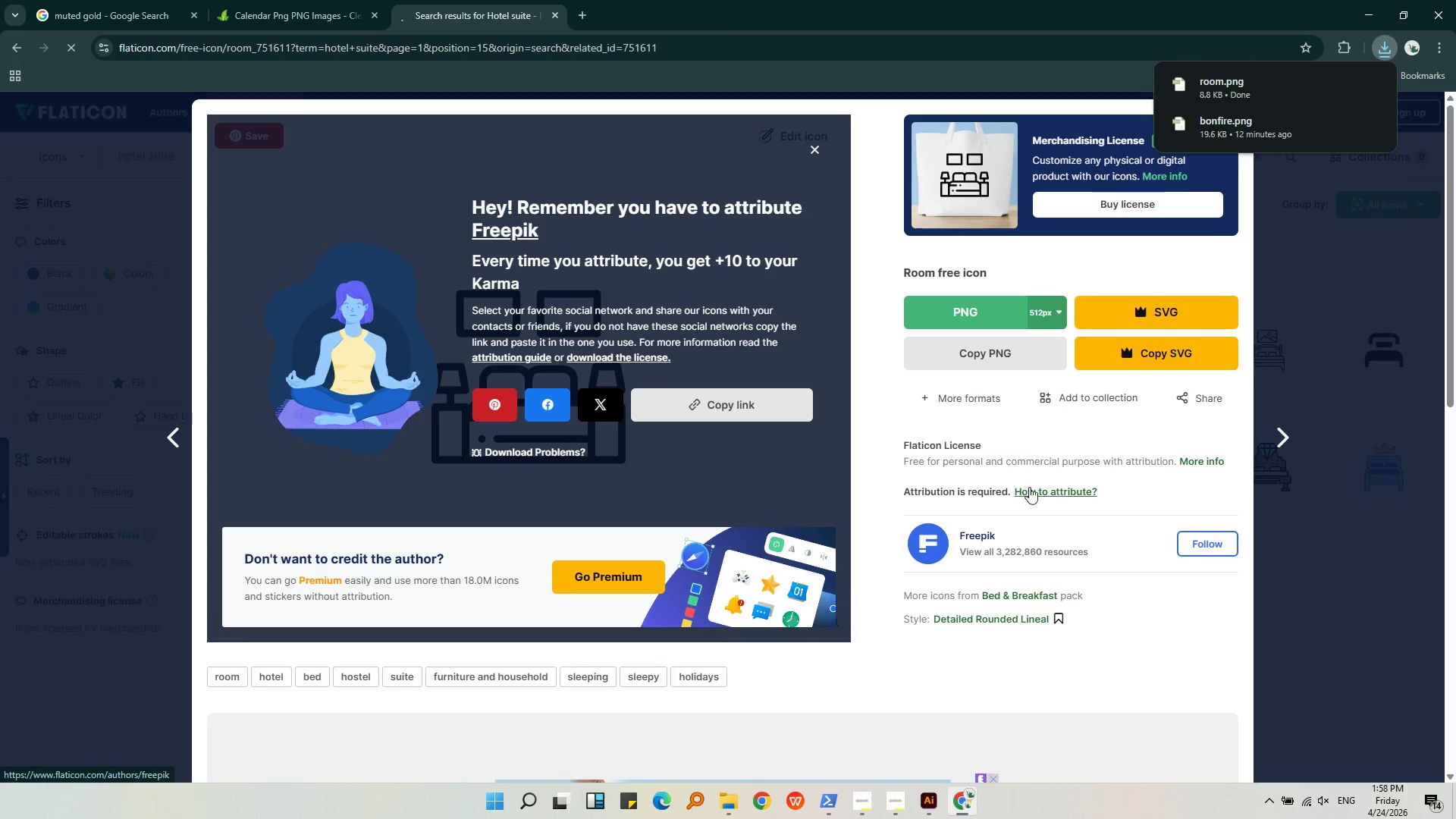 
left_click([1333, 83])
 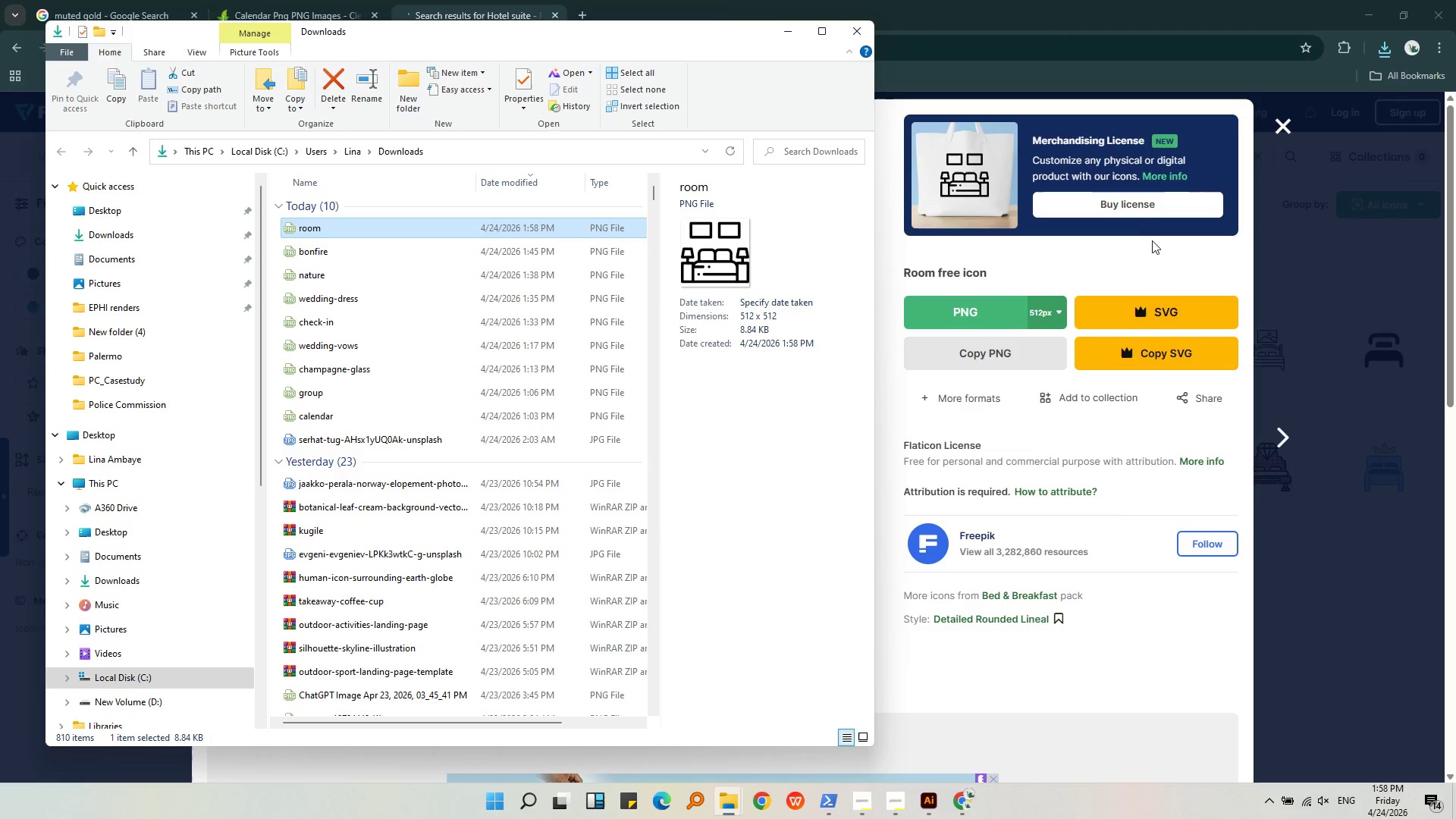 
key(Control+C)
 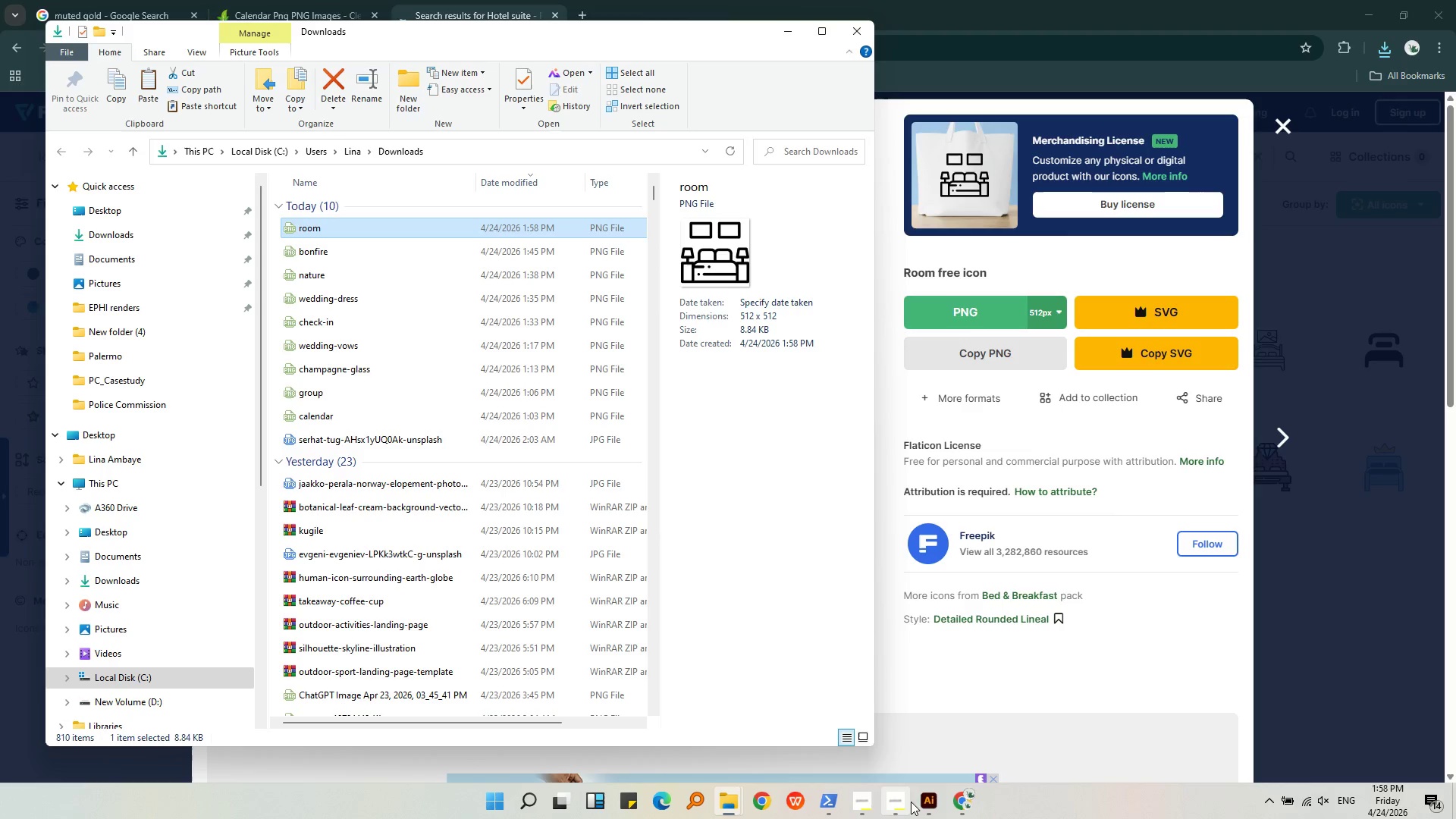 
left_click([932, 802])
 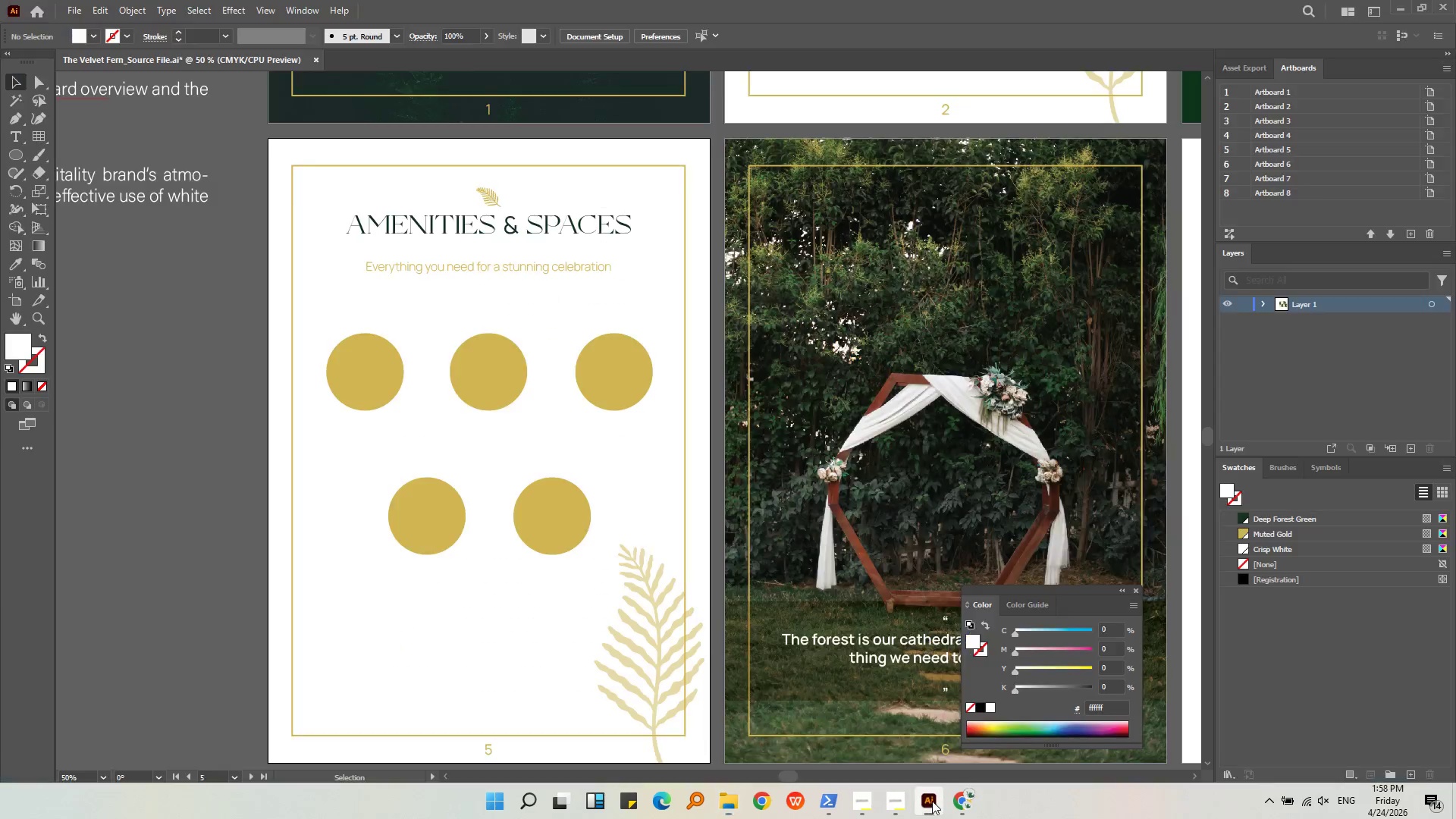 
key(Control+V)
 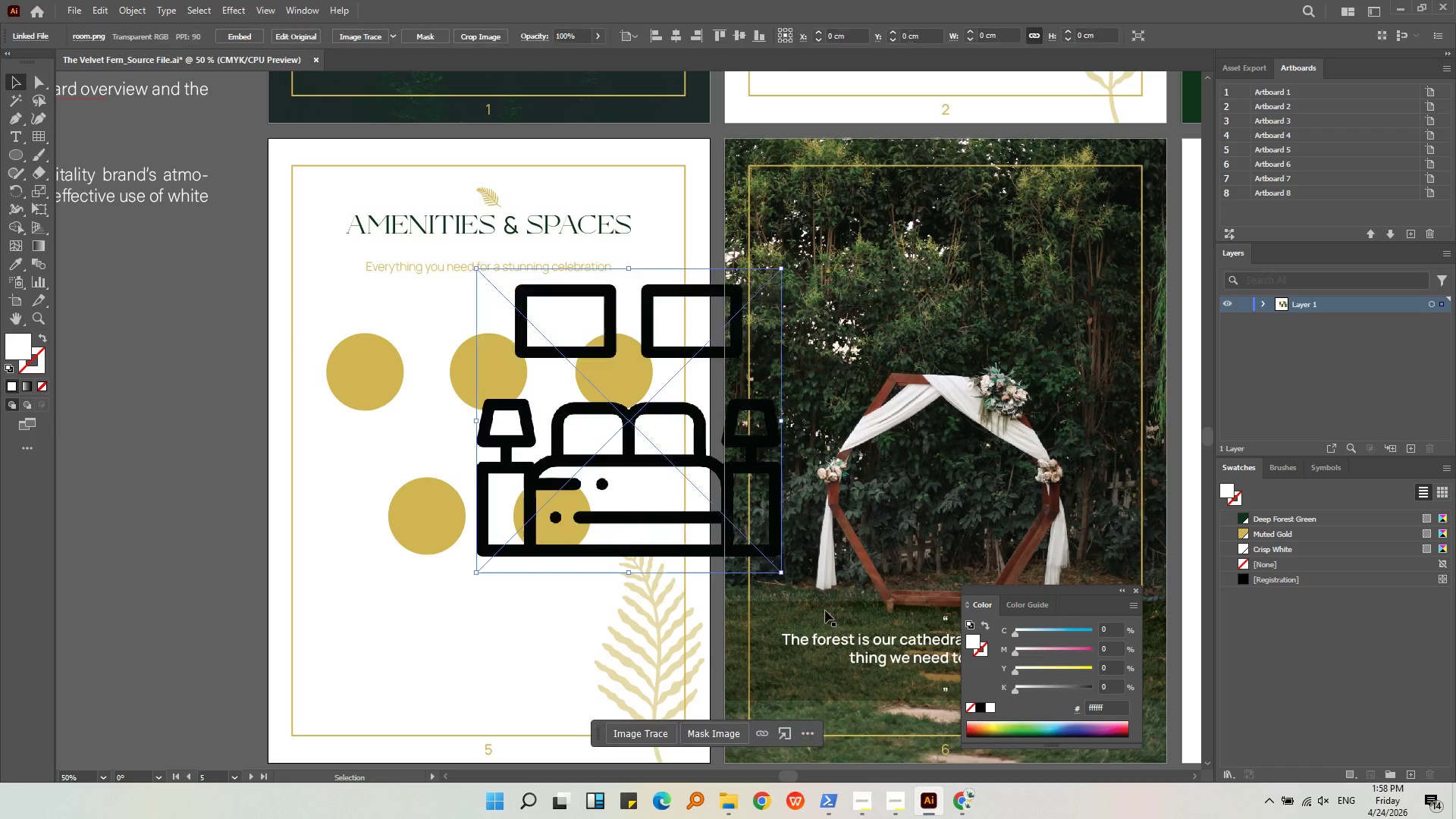 
hold_key(key=AltLeft, duration=0.36)
scroll: coordinate [793, 488], scroll_direction: down, amount: 2.0
 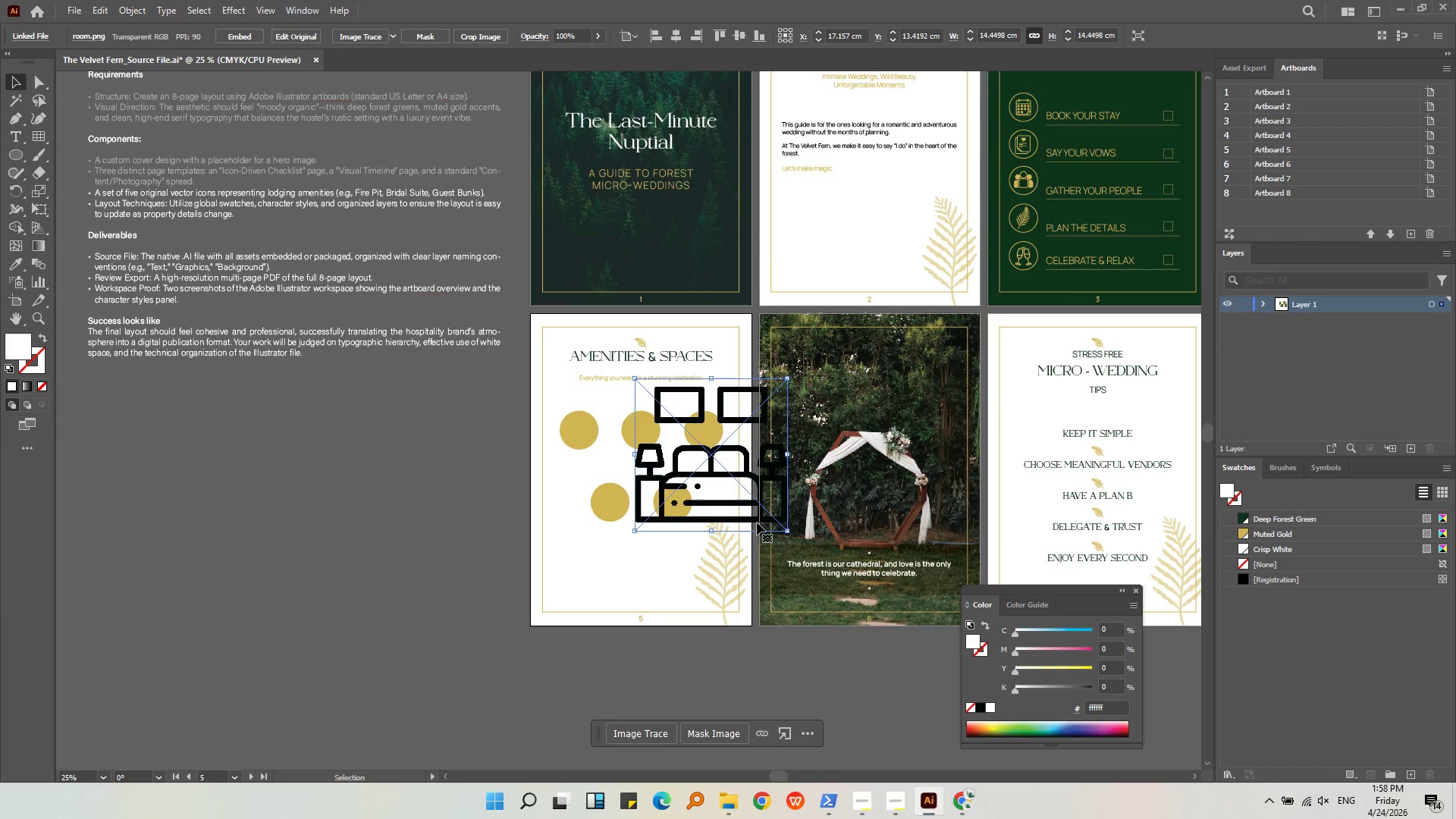 
left_click_drag(start_coordinate=[754, 519], to_coordinate=[347, 592])
 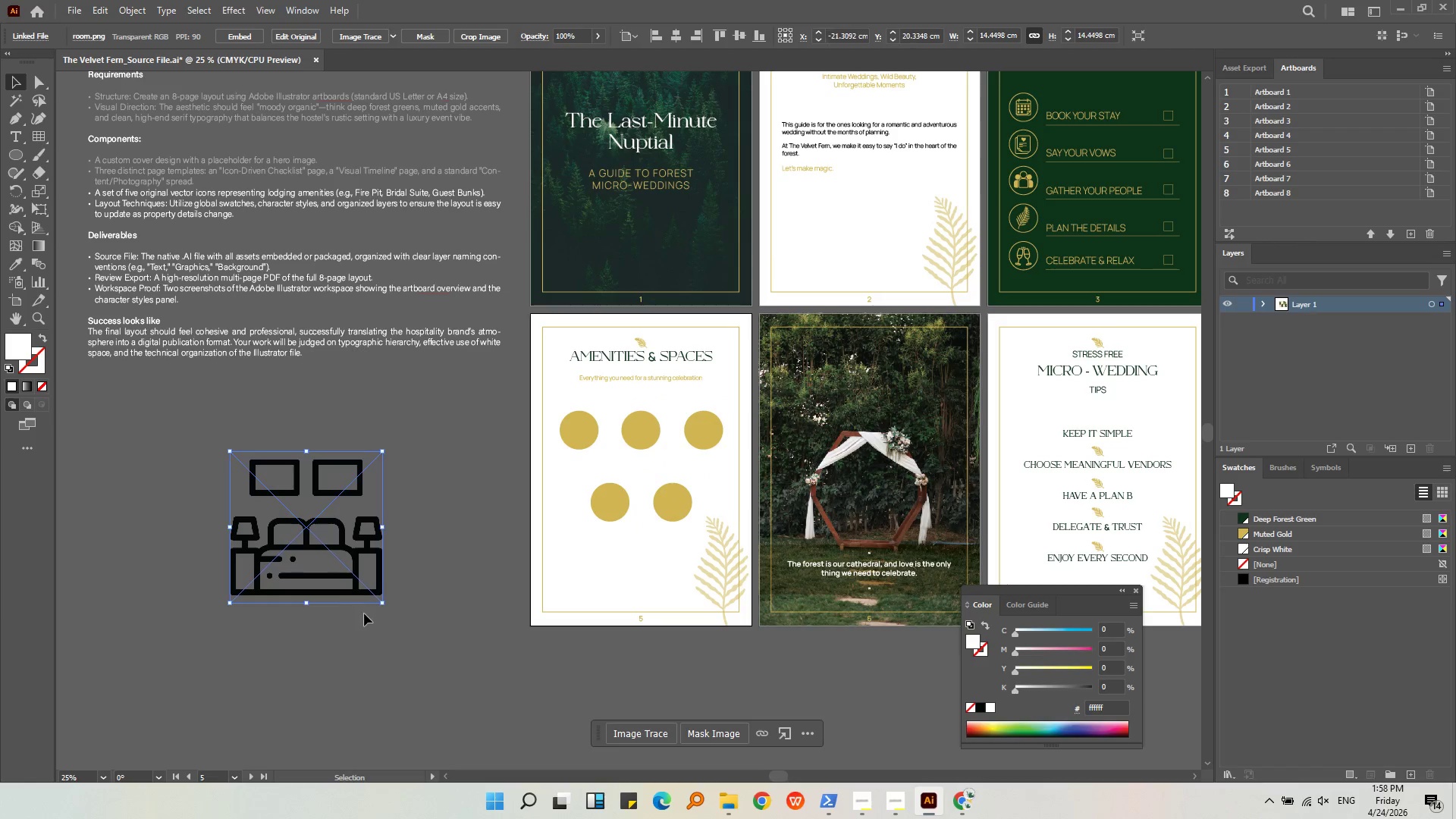 
hold_key(key=ShiftLeft, duration=1.08)
left_click_drag(start_coordinate=[384, 600], to_coordinate=[386, 506])
 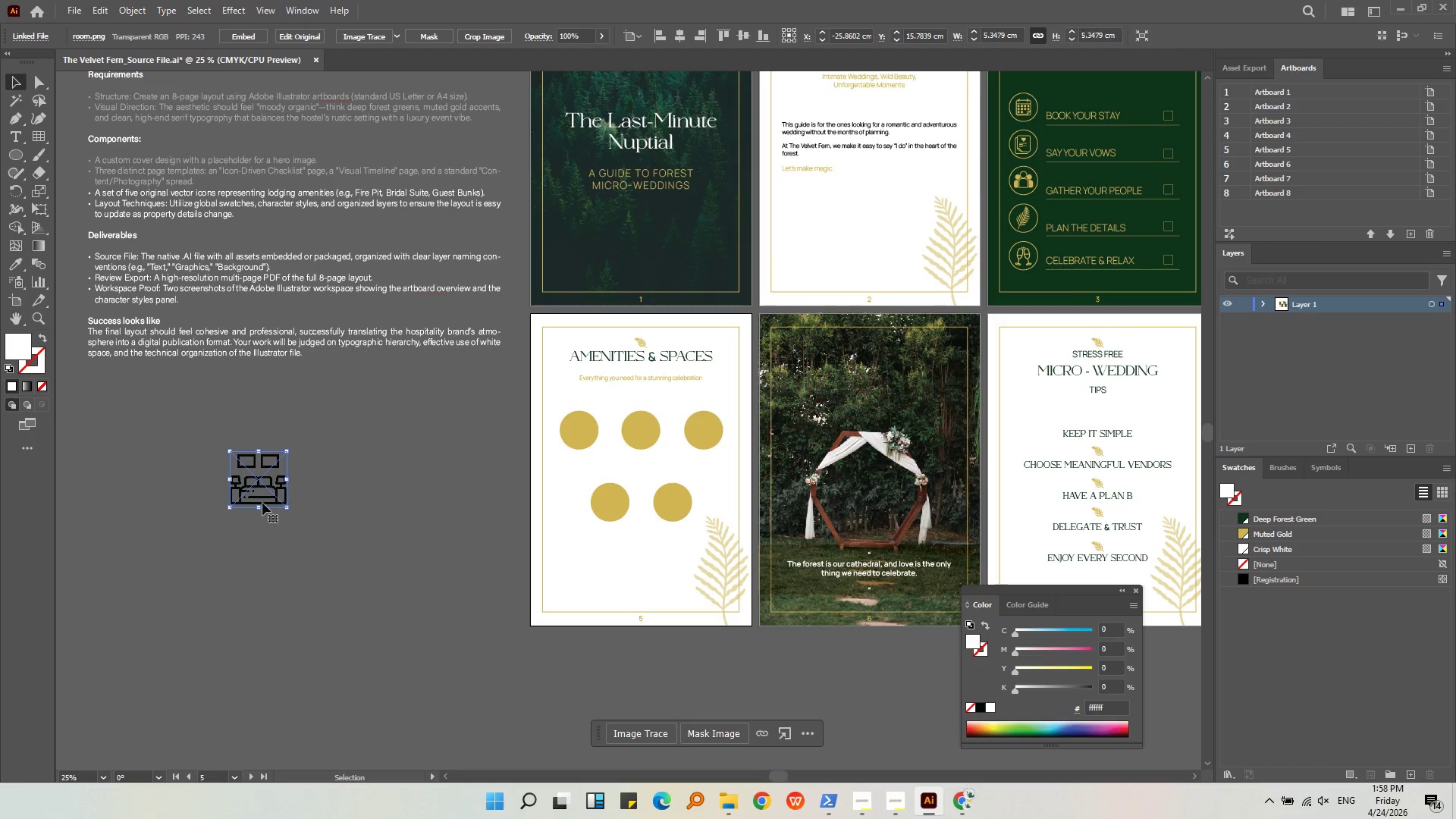 
key(Alt+AltLeft)
 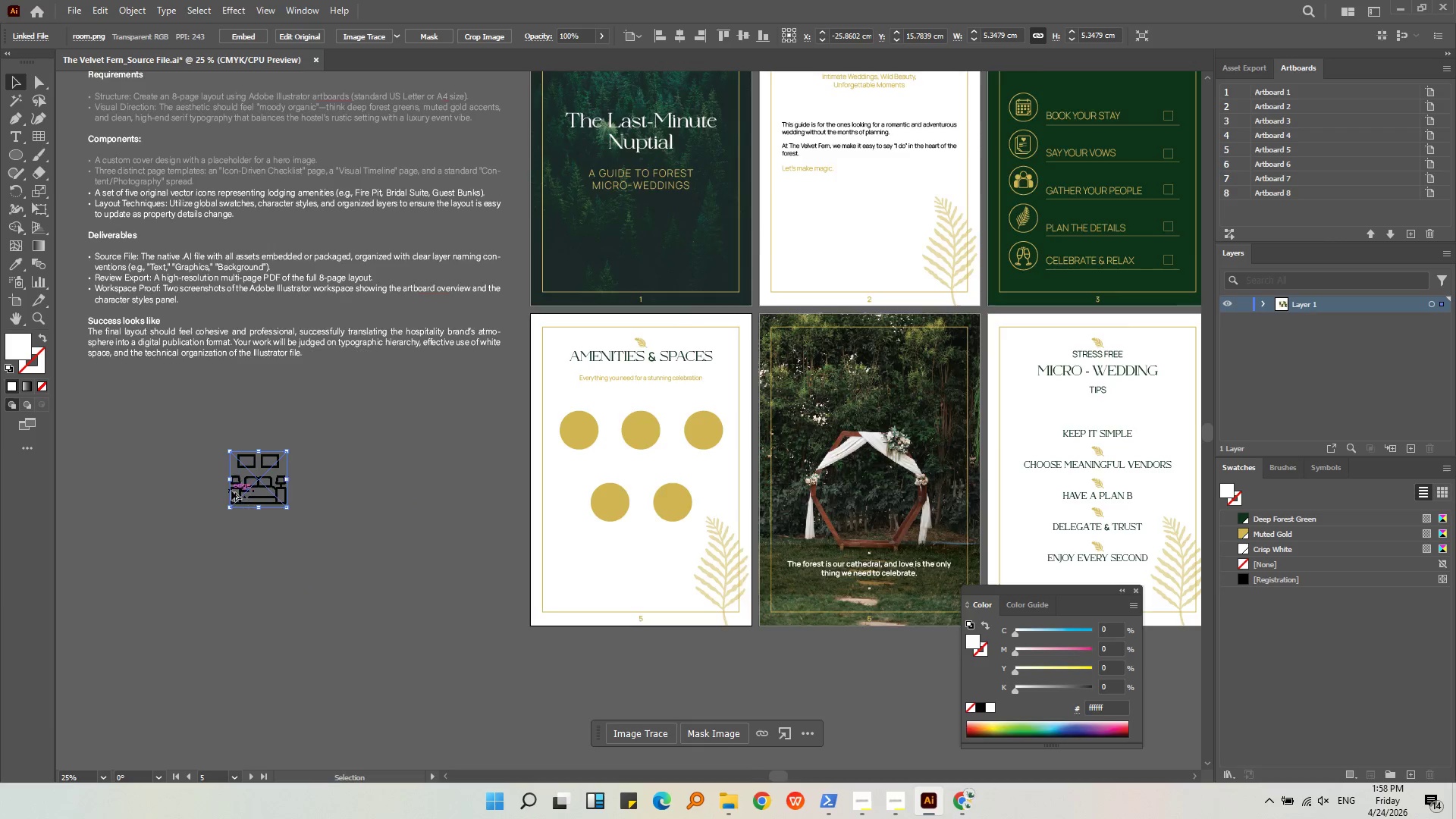 
scroll: coordinate [231, 490], scroll_direction: up, amount: 2.0
 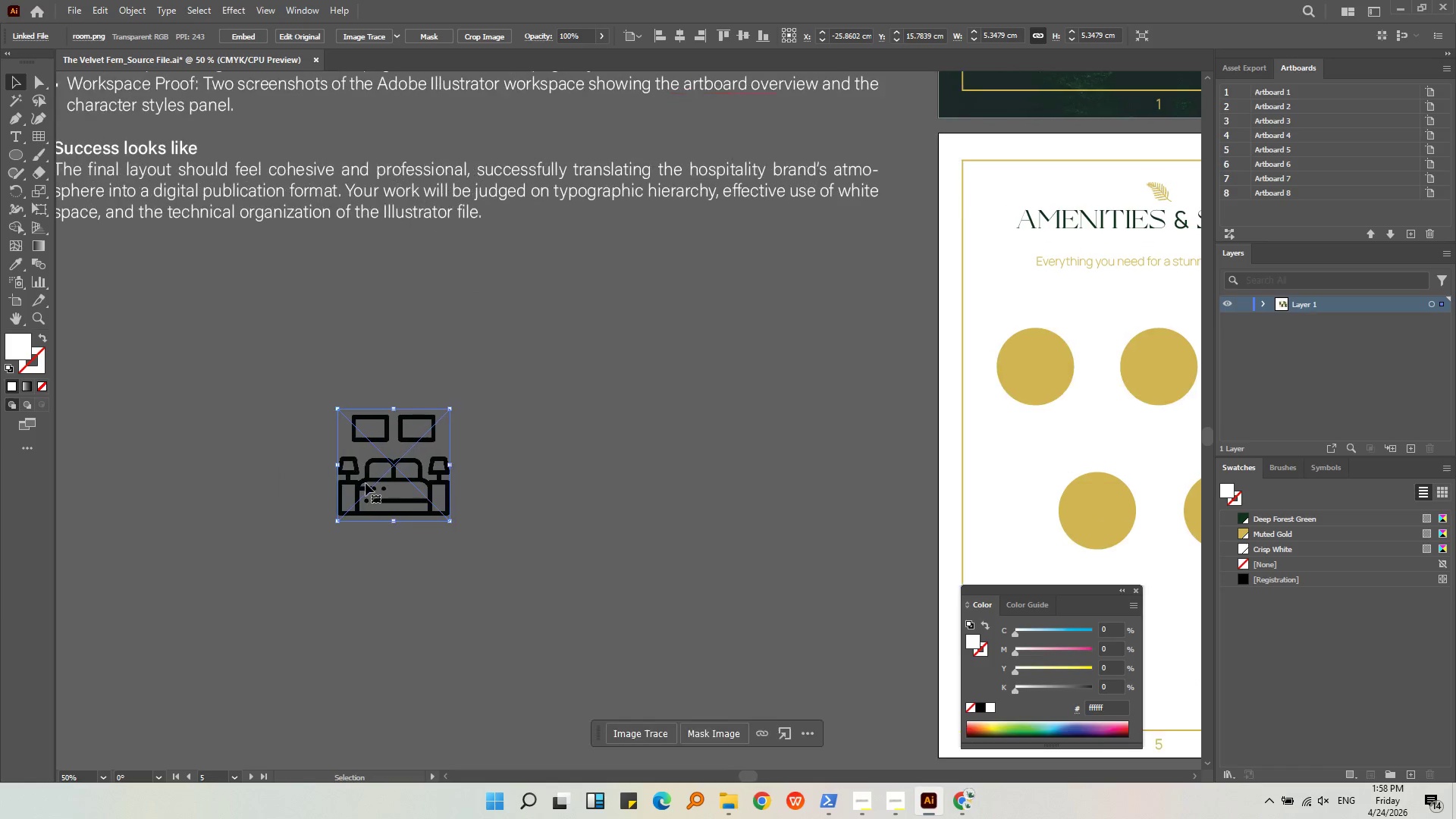 
left_click_drag(start_coordinate=[366, 485], to_coordinate=[512, 459])
 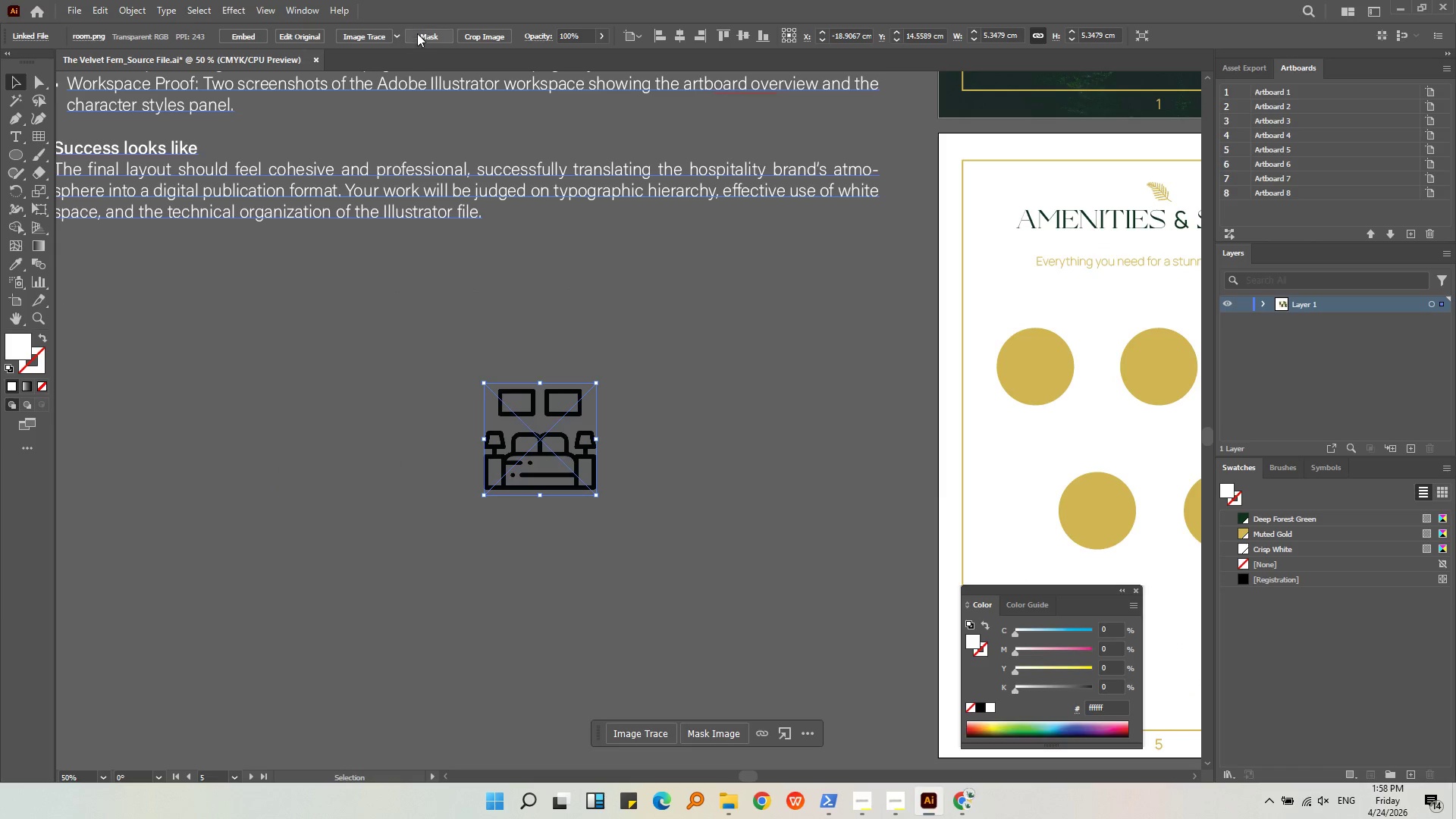 
left_click([355, 33])
 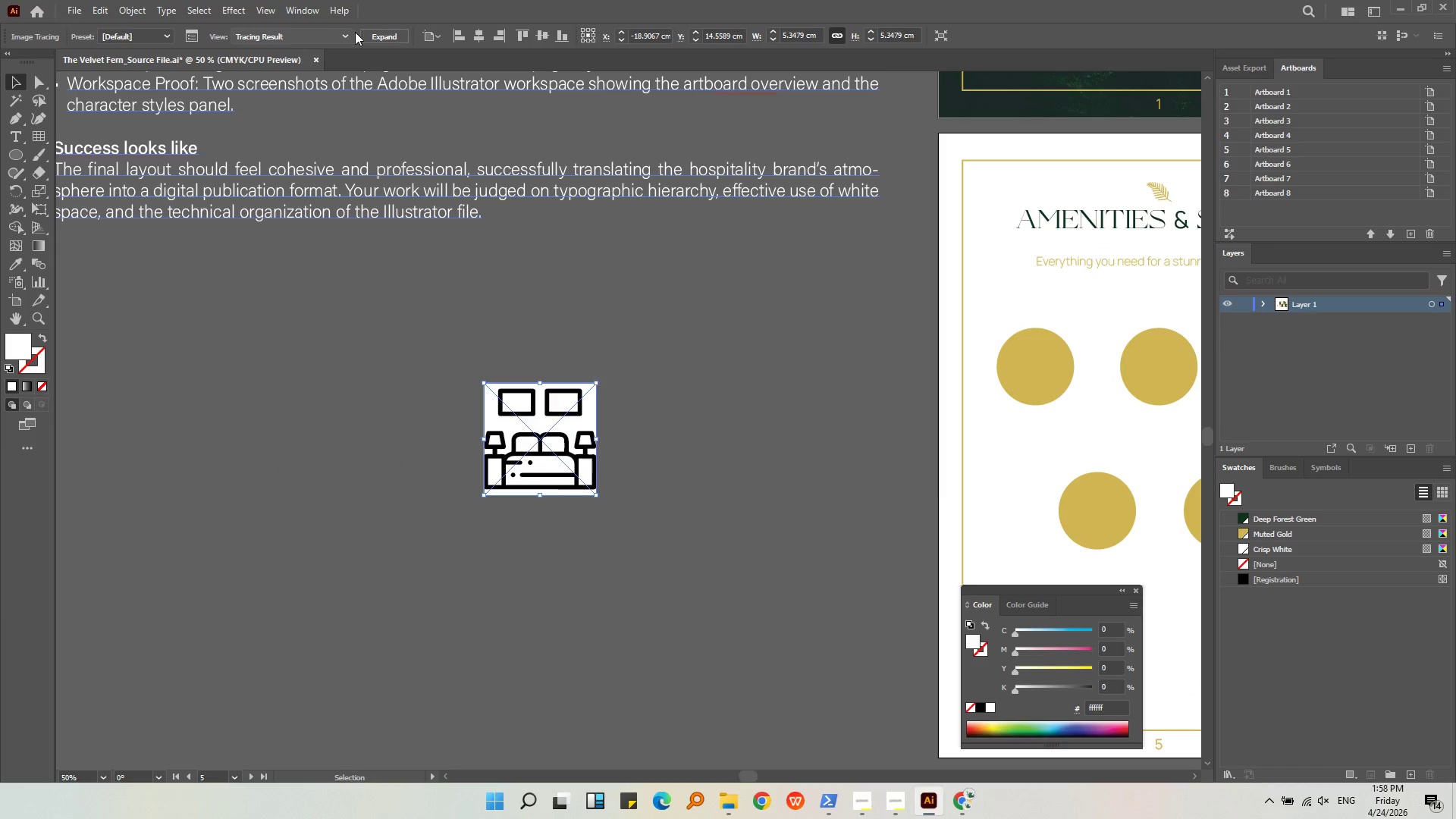 
left_click([370, 33])
 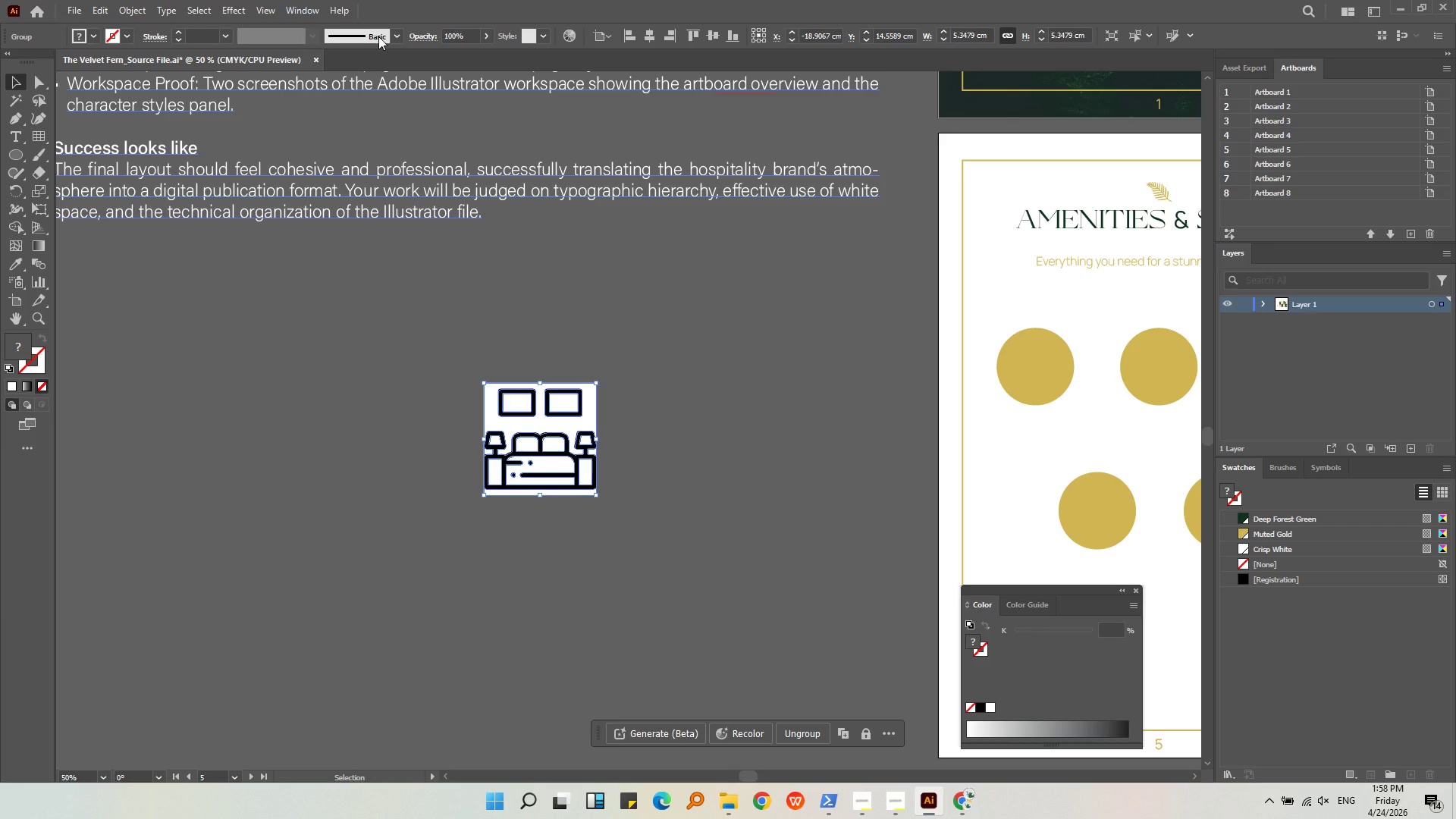 
key(Control+Shift+G)
 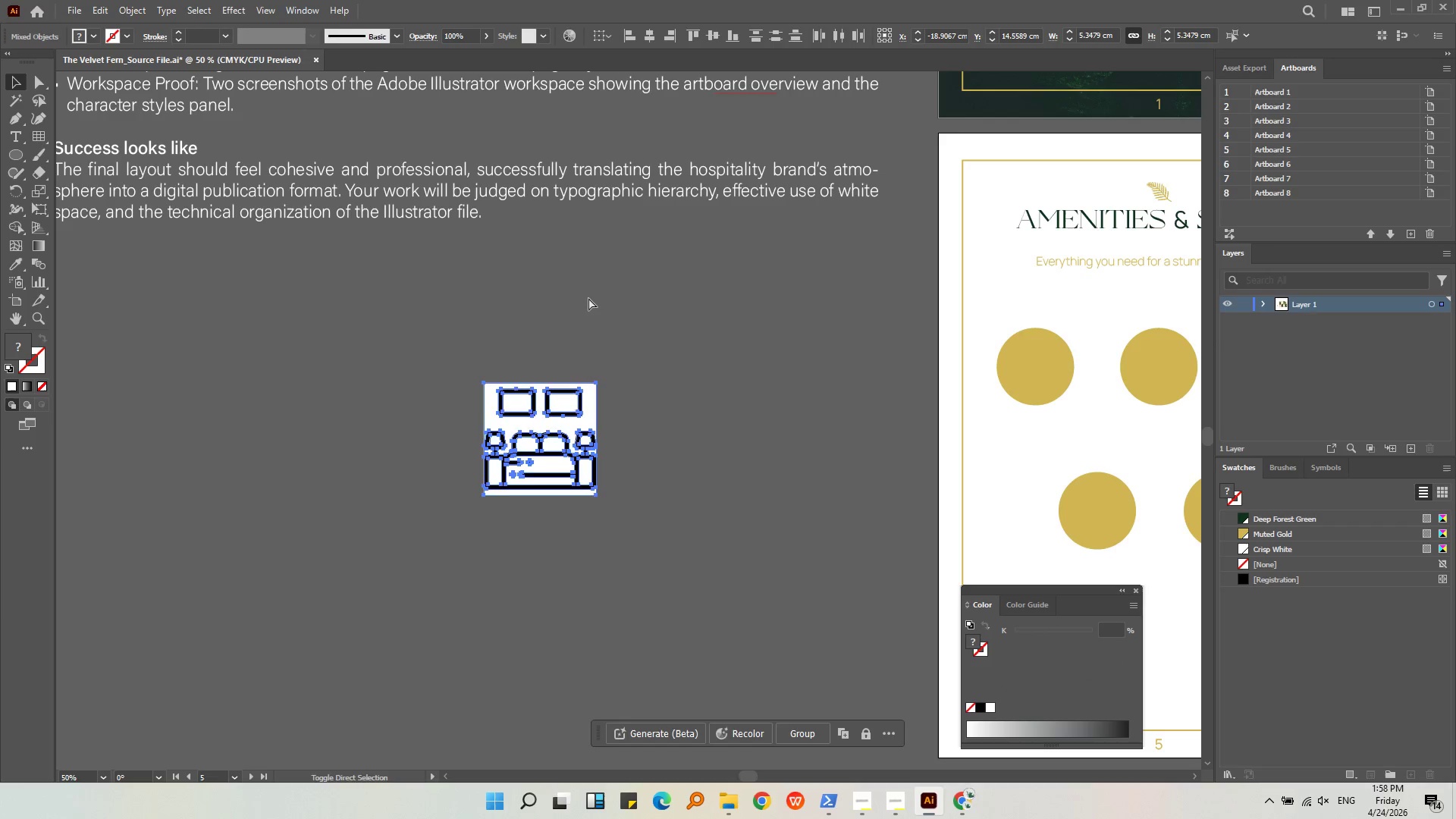 
left_click([588, 298])
 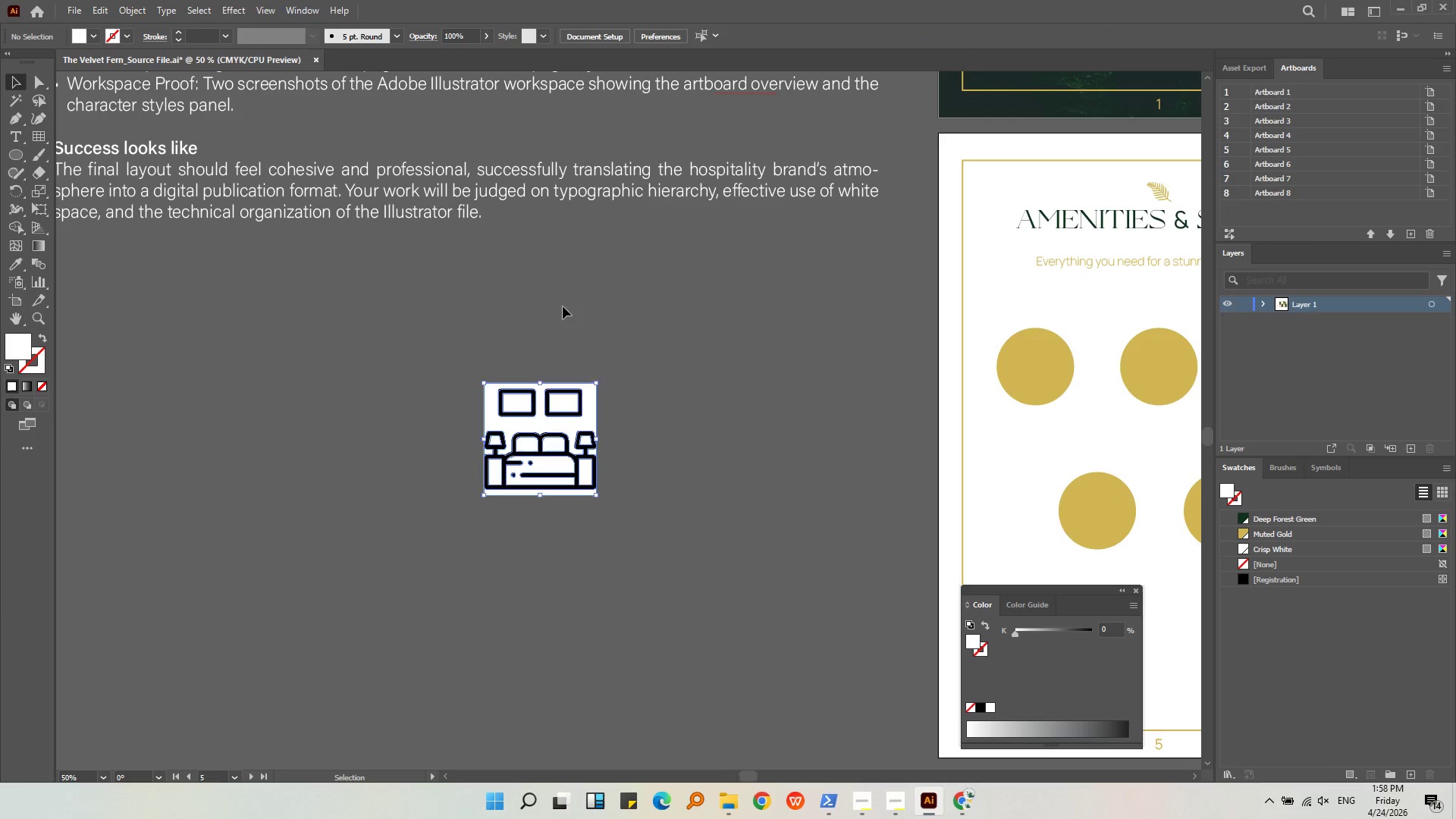 
key(Alt+AltLeft)
 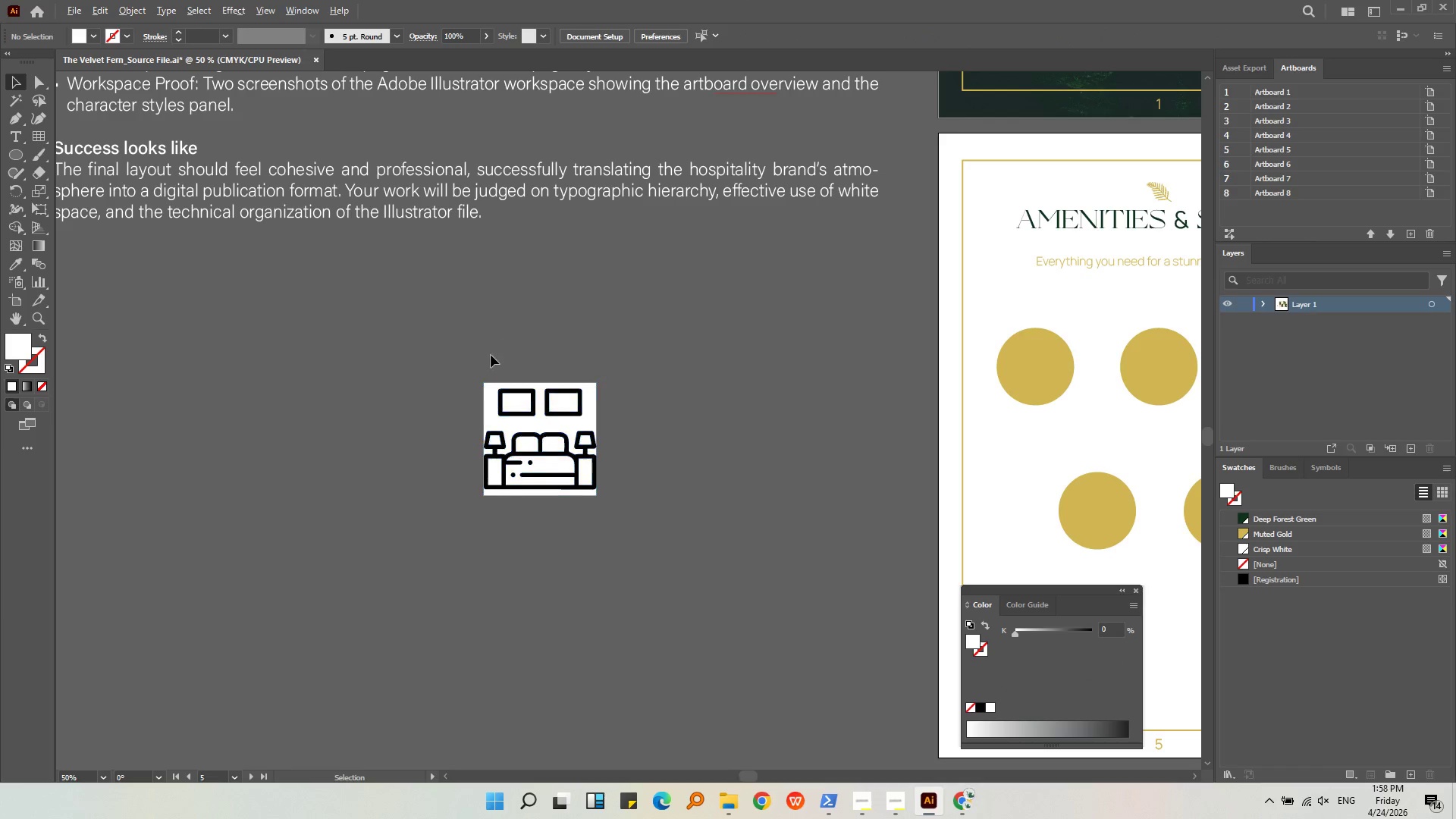 
left_click([627, 437])
 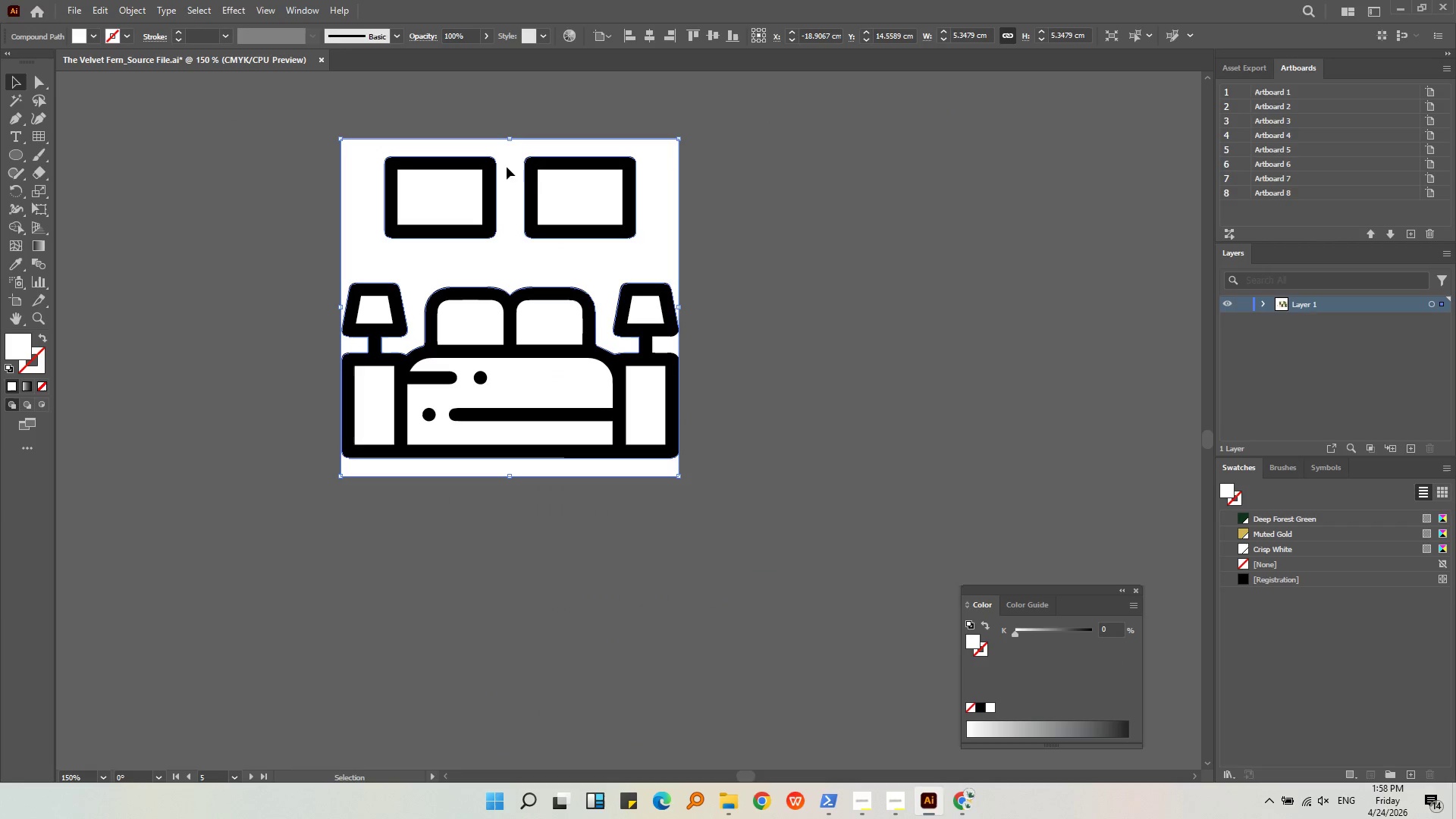 
scroll: coordinate [491, 355], scroll_direction: up, amount: 3.0
 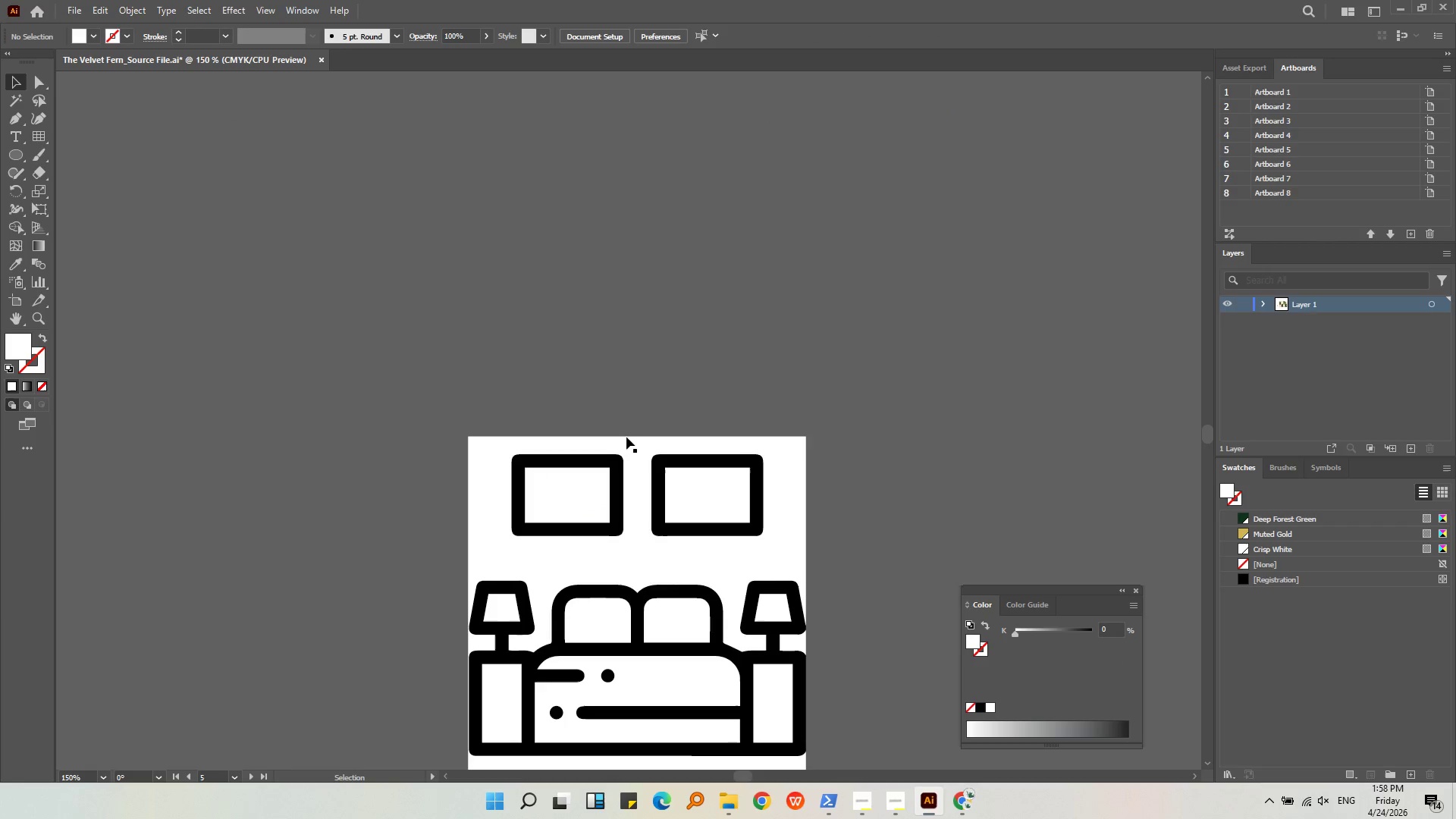 
key(Backspace)
 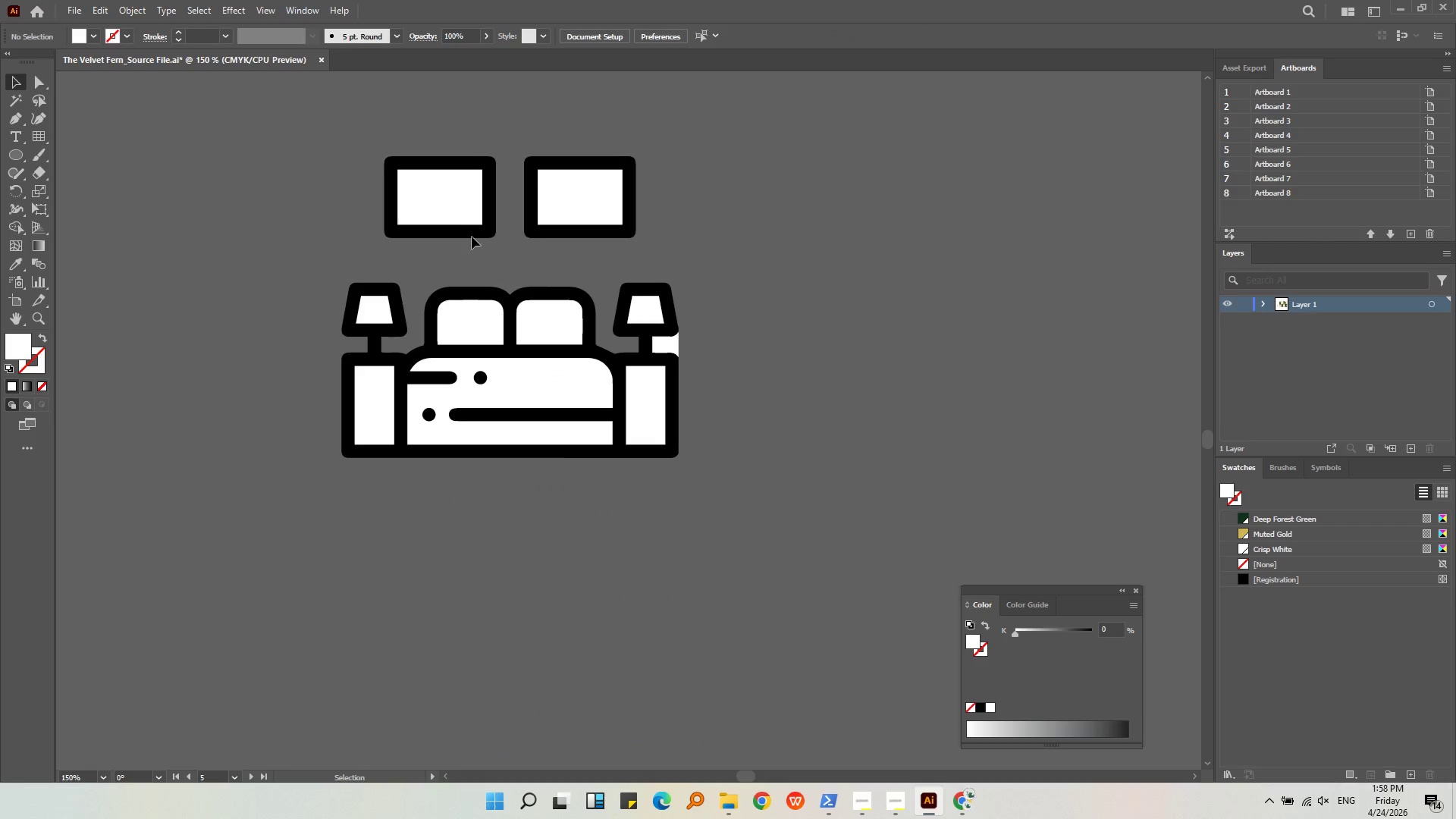 
double_click([448, 205])
 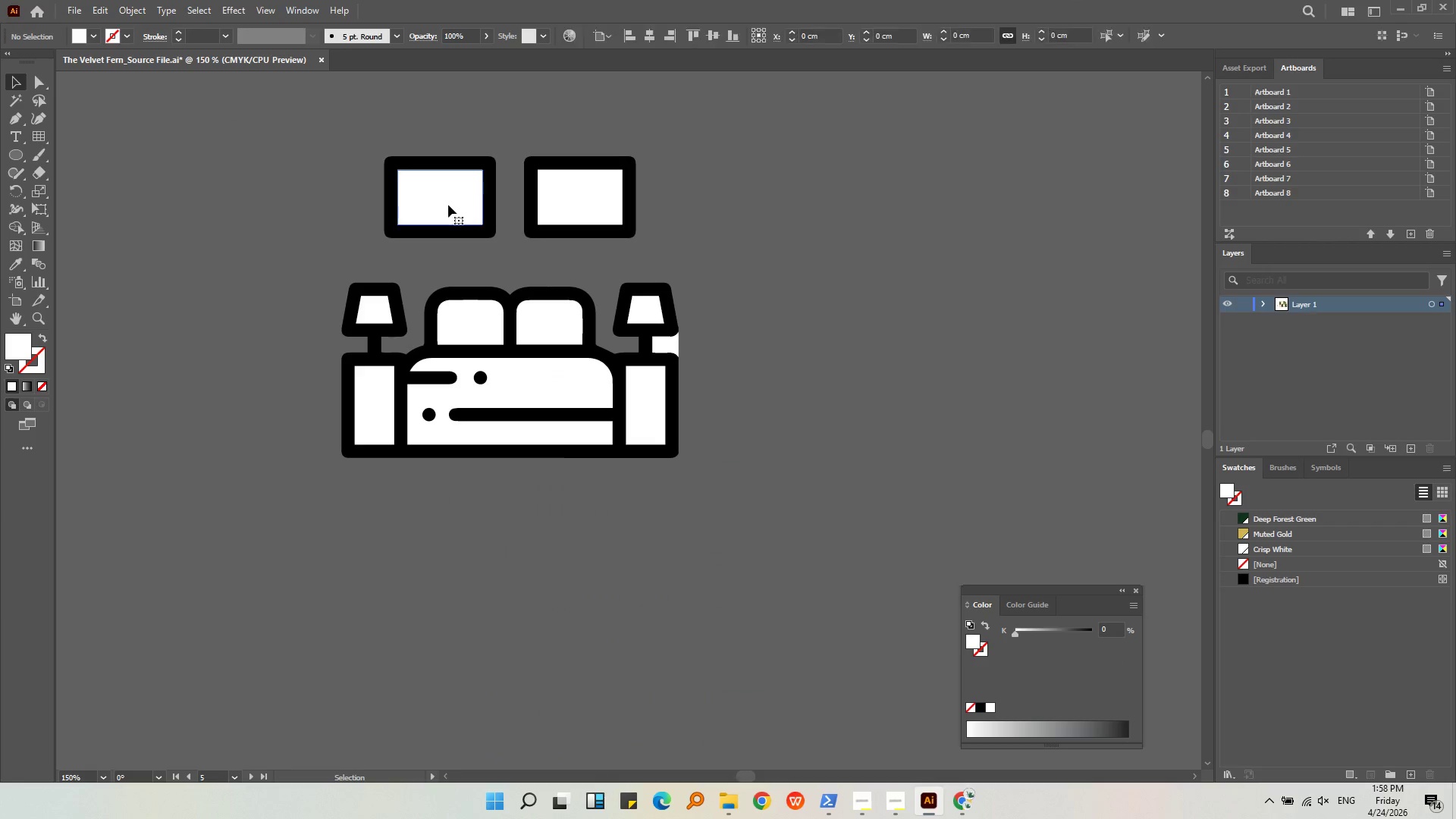 
key(Backspace)
 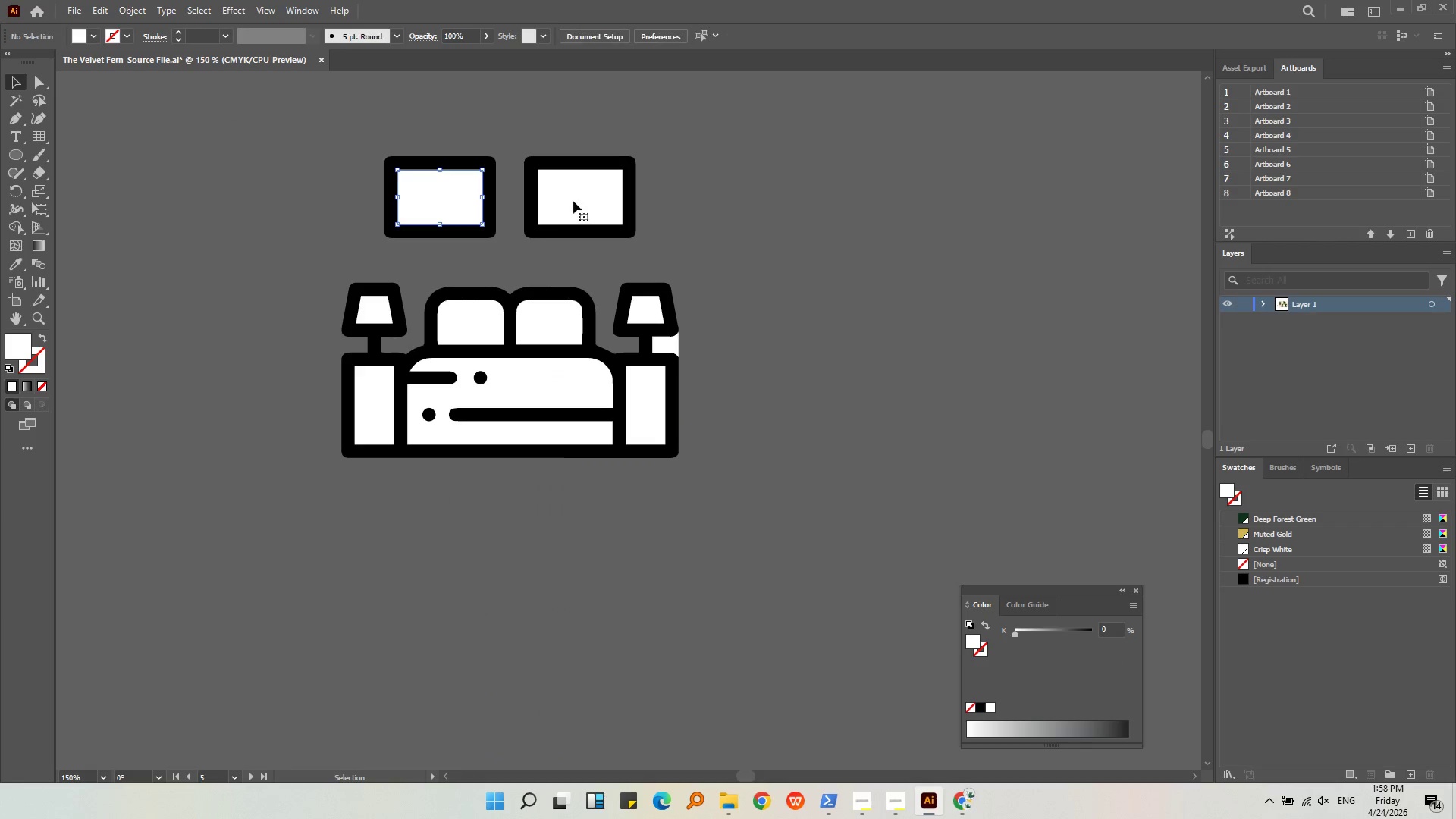 
triple_click([573, 201])
 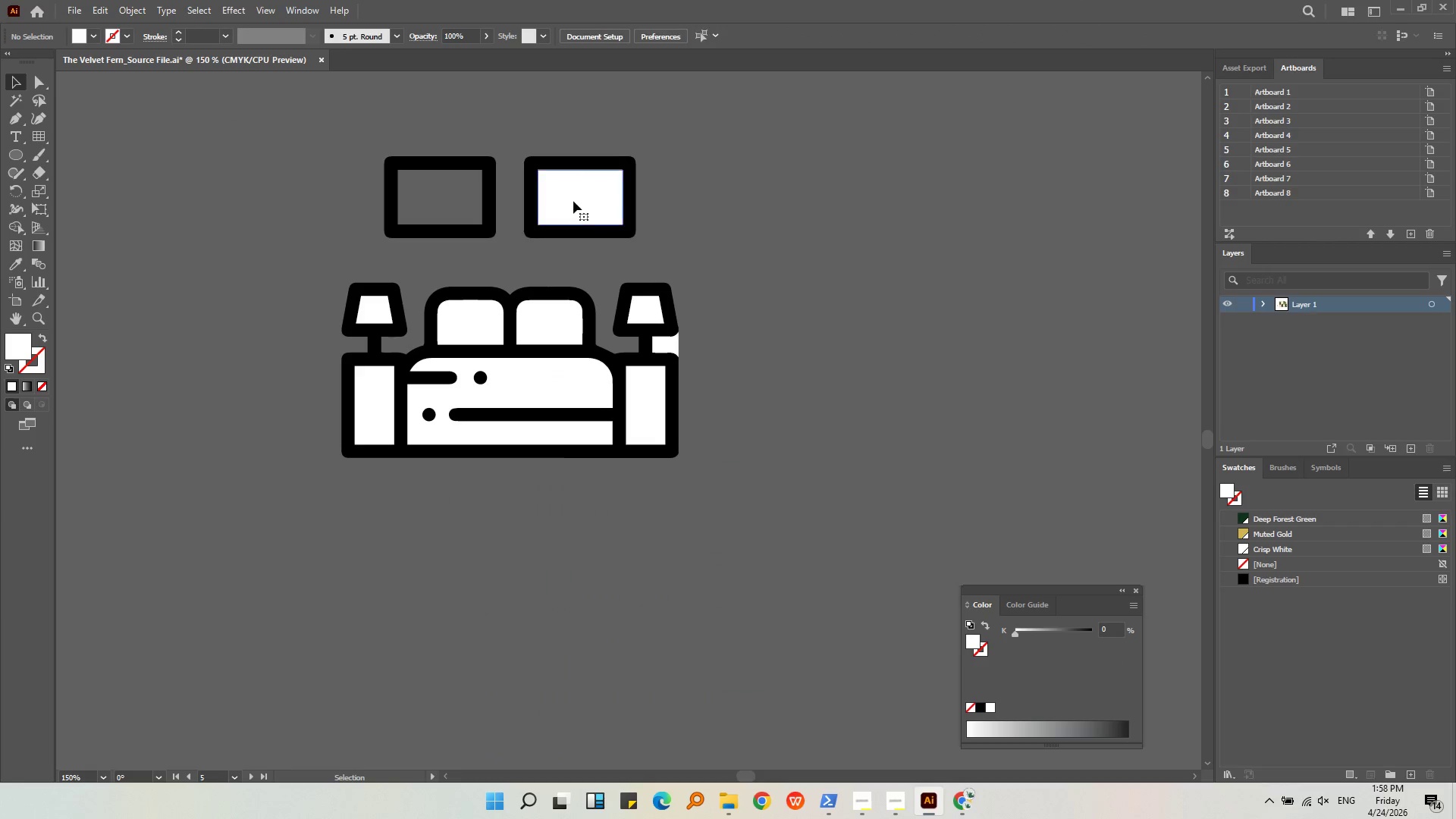 
key(Backspace)
 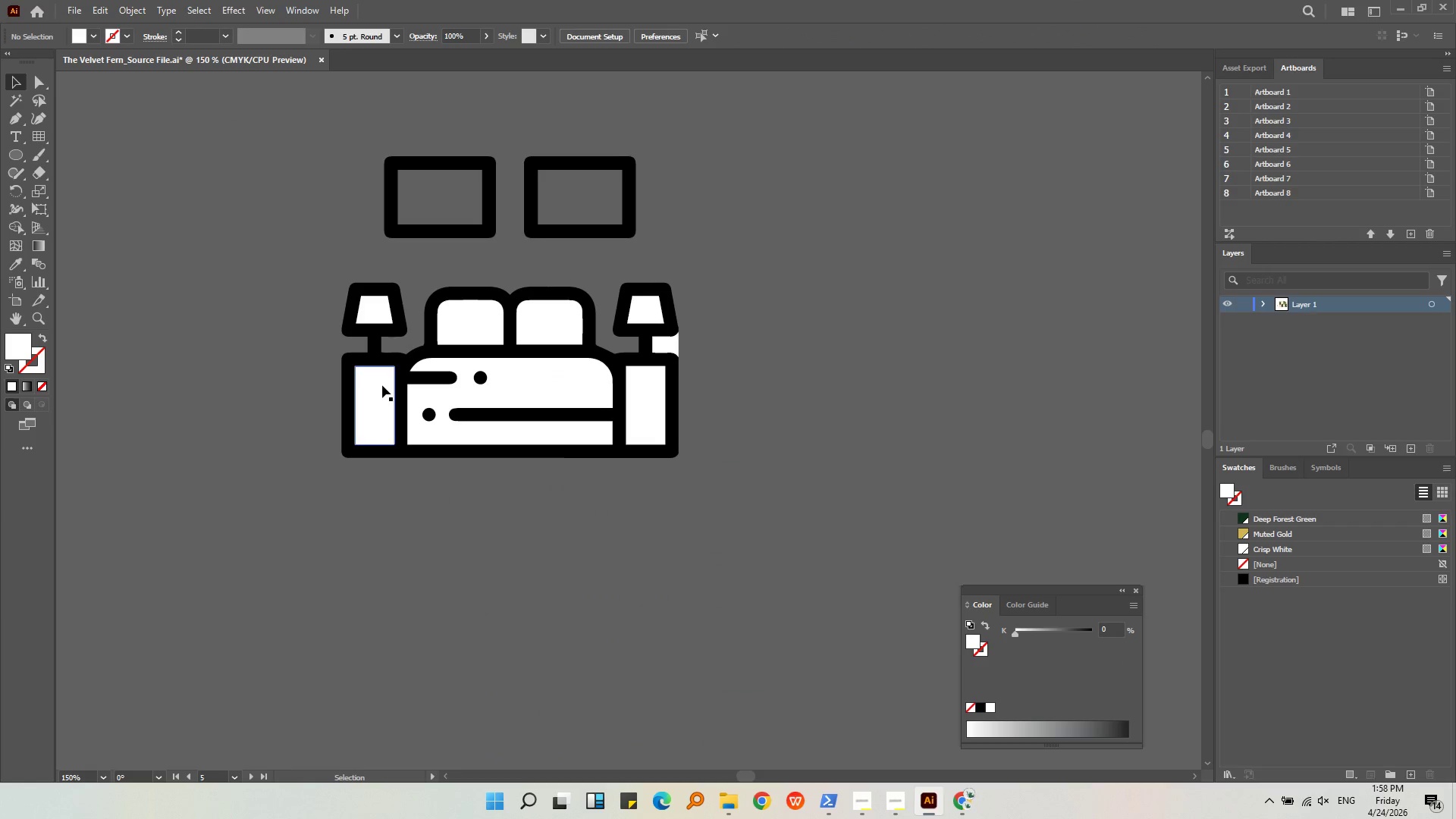 
left_click([382, 385])
 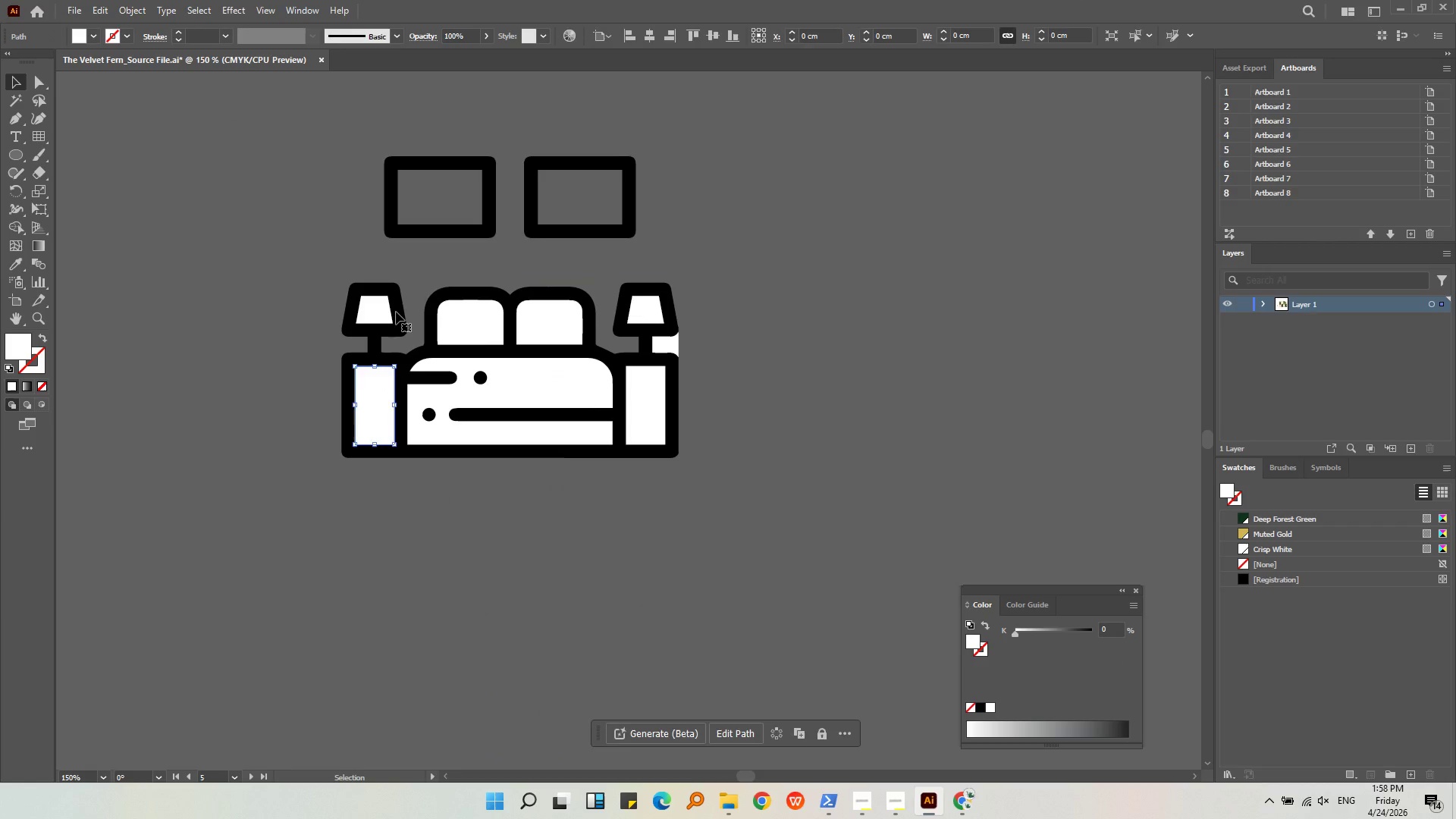 
key(Backspace)
 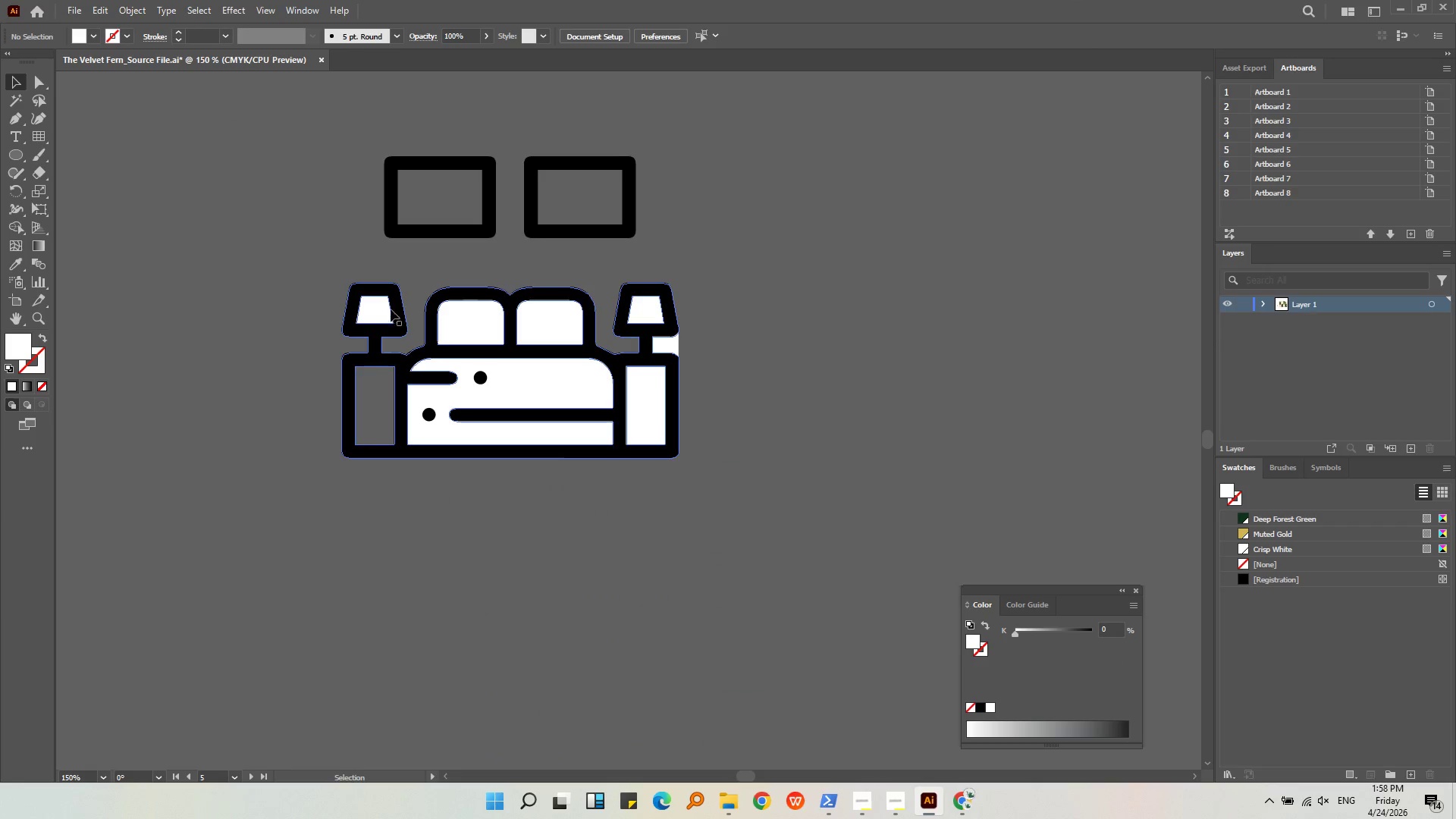 
left_click([389, 309])
 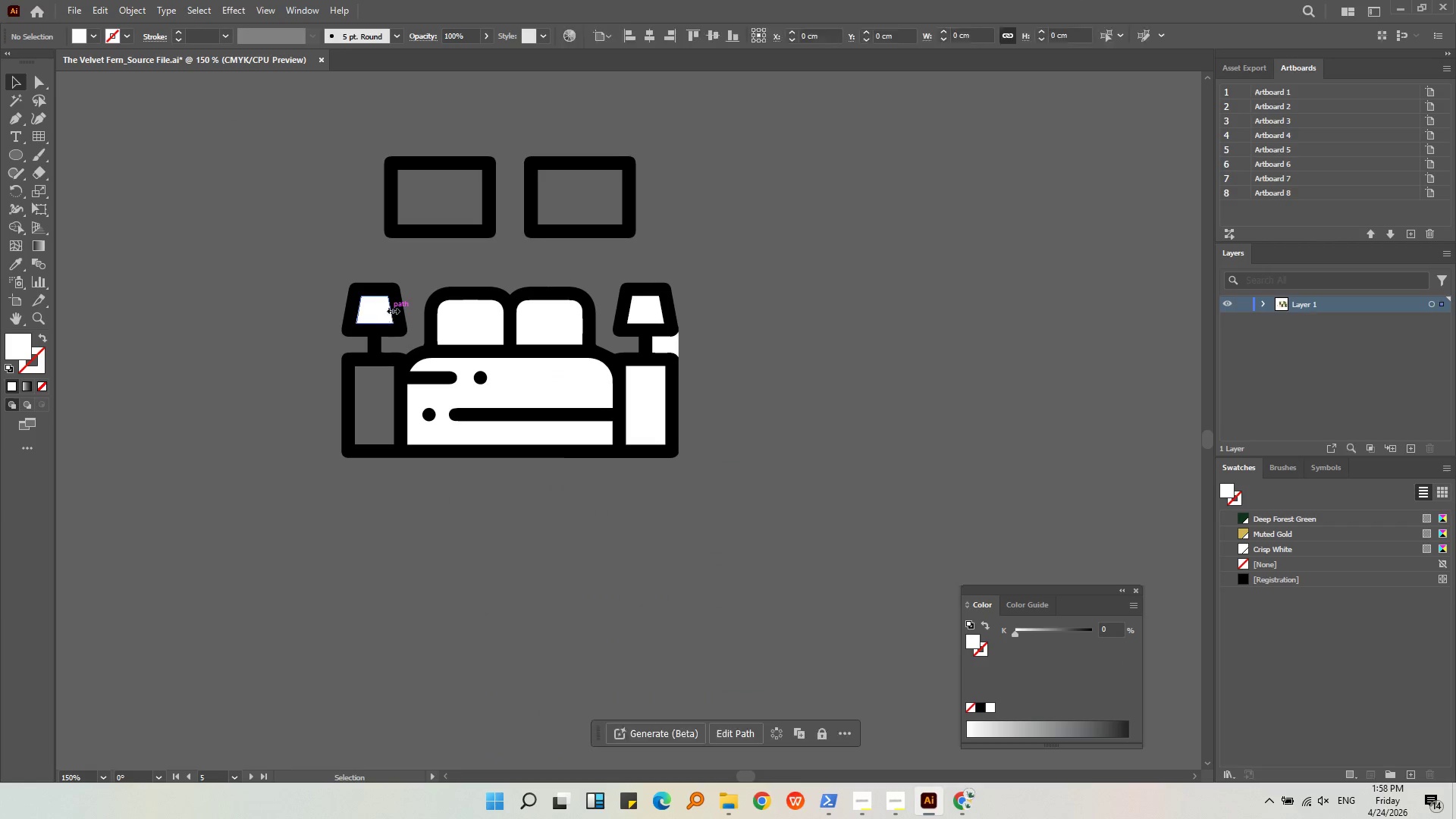 
key(Backspace)
 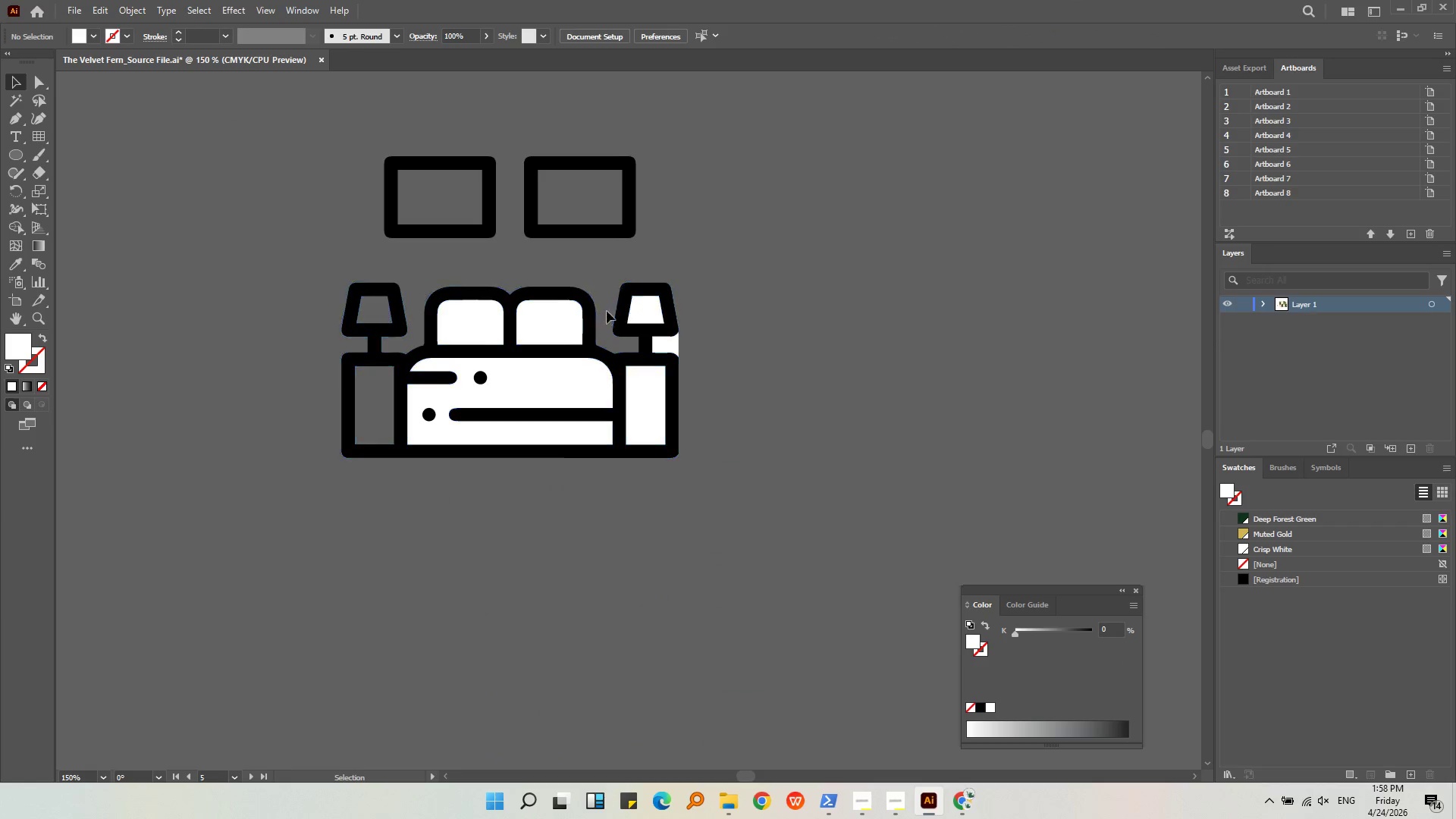 
left_click([623, 309])
 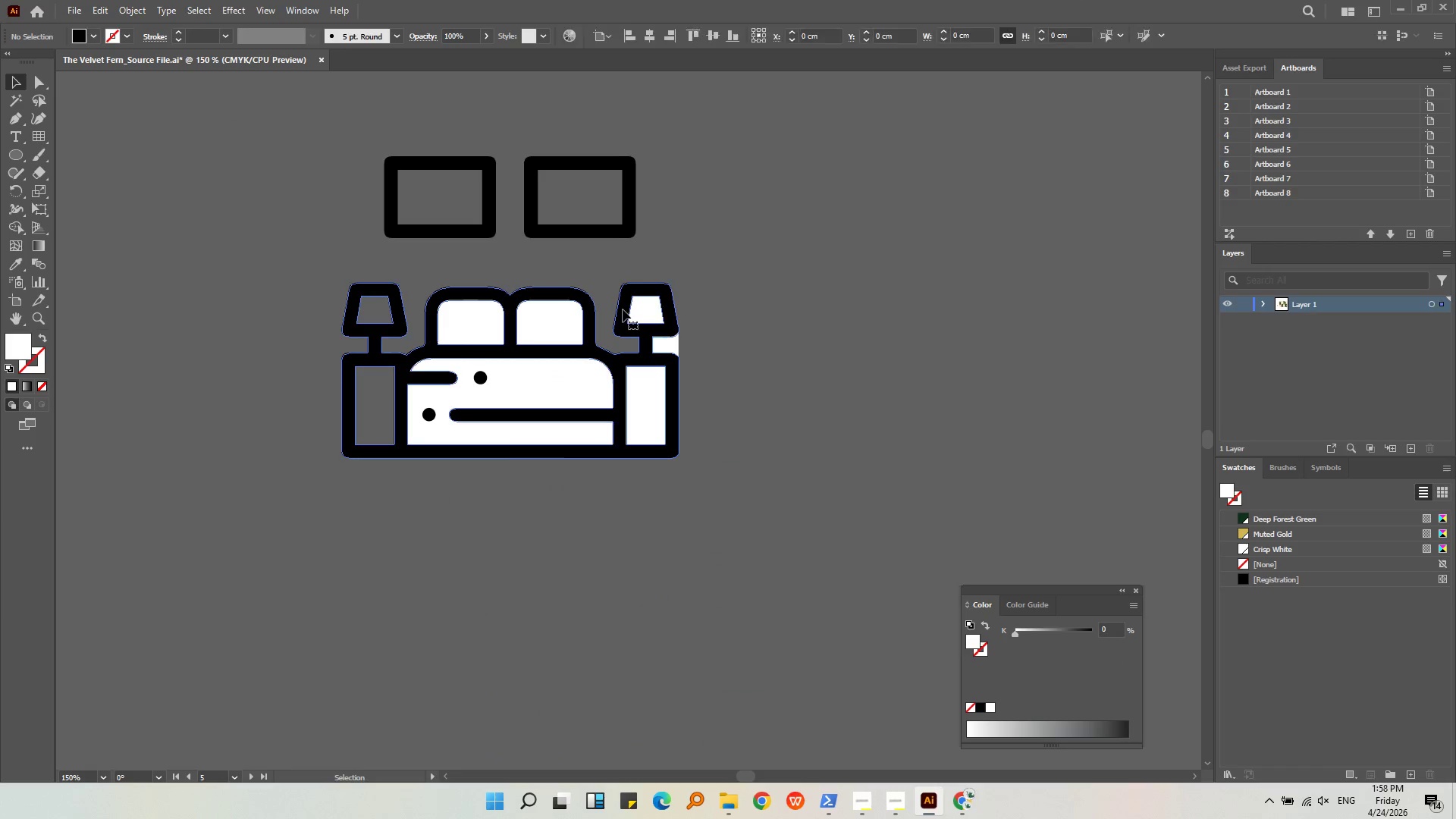 
key(Backspace)
 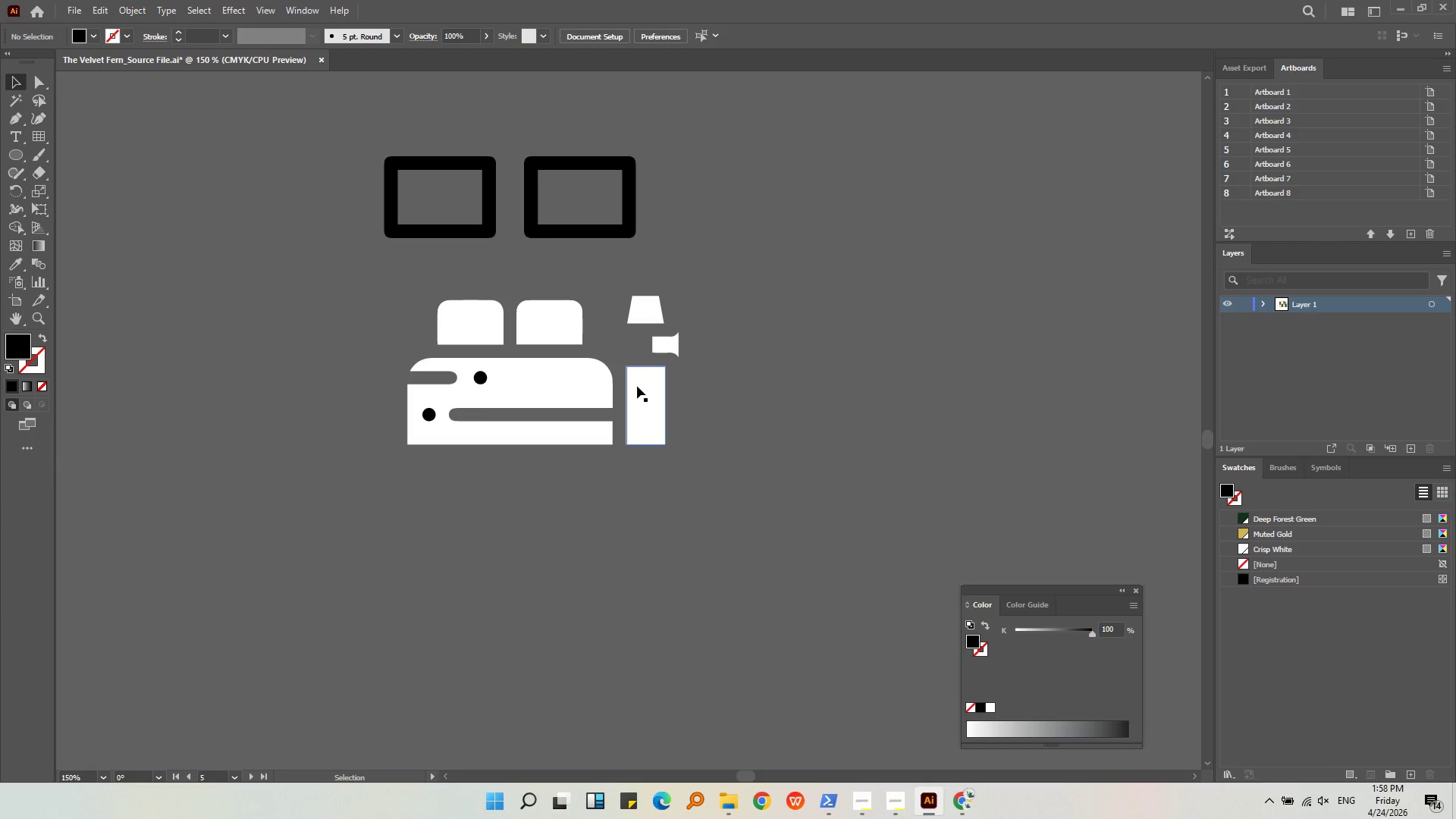 
key(Control+ControlLeft)
 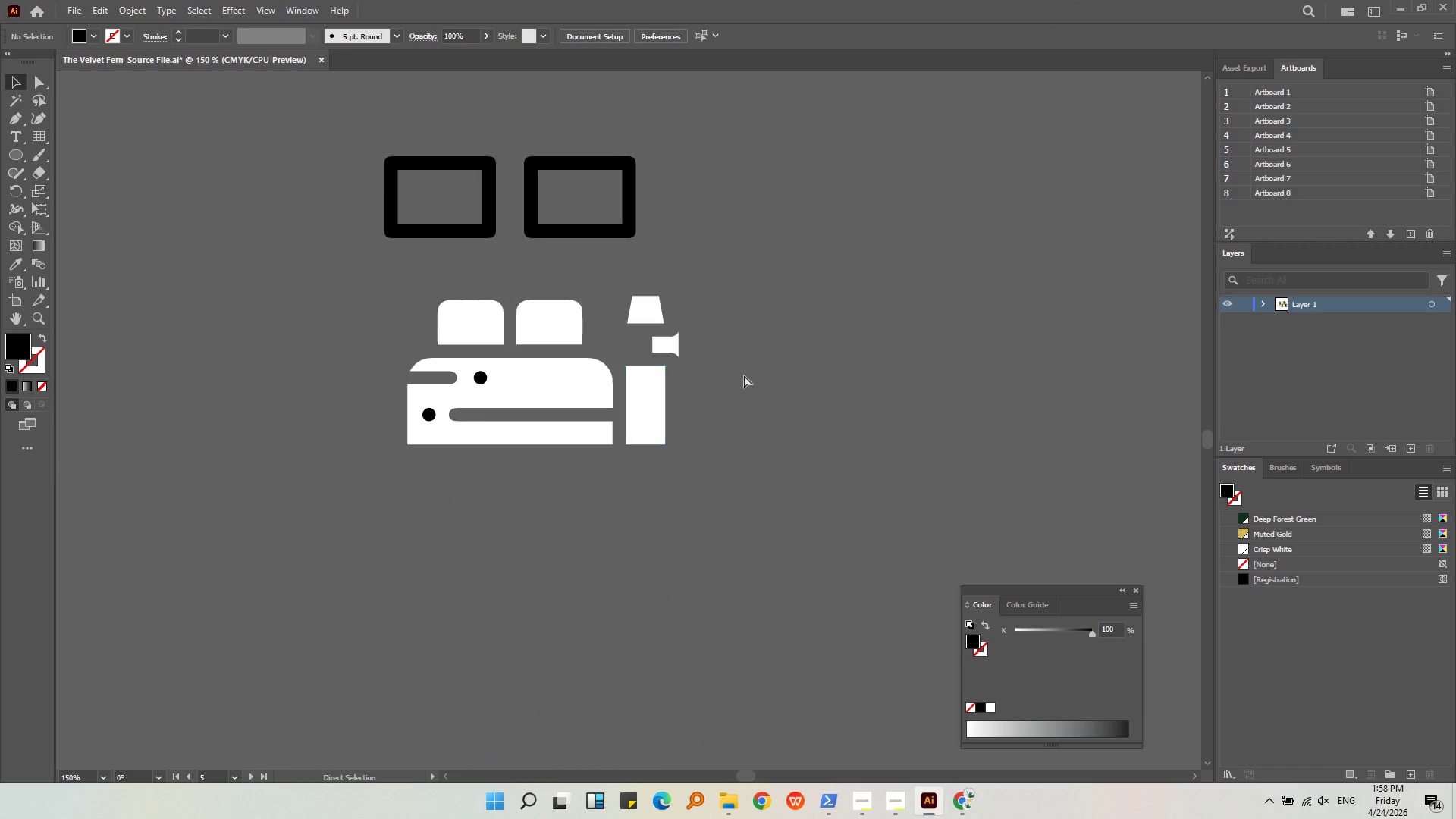 
key(Control+Z)
 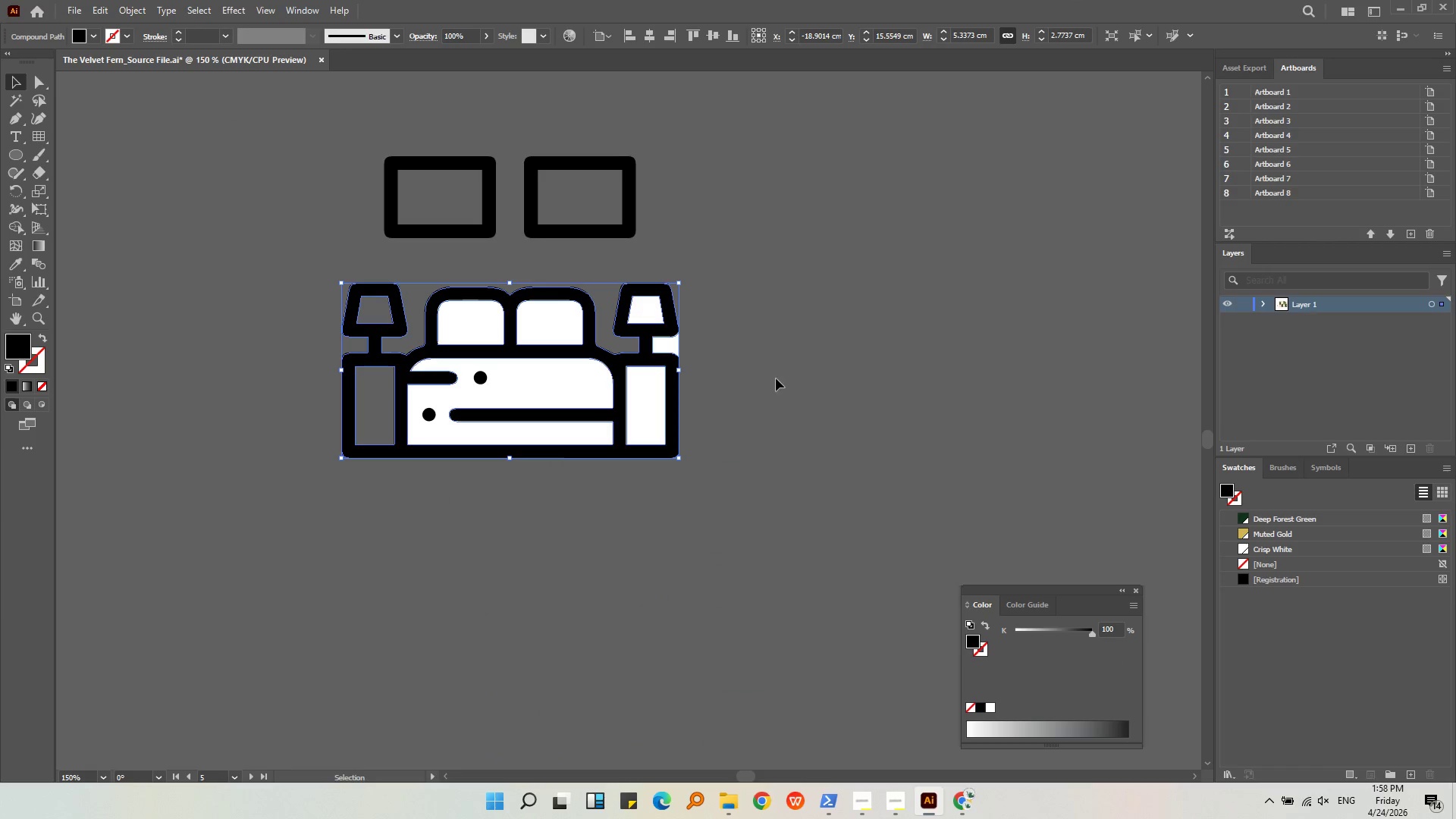 
left_click([776, 378])
 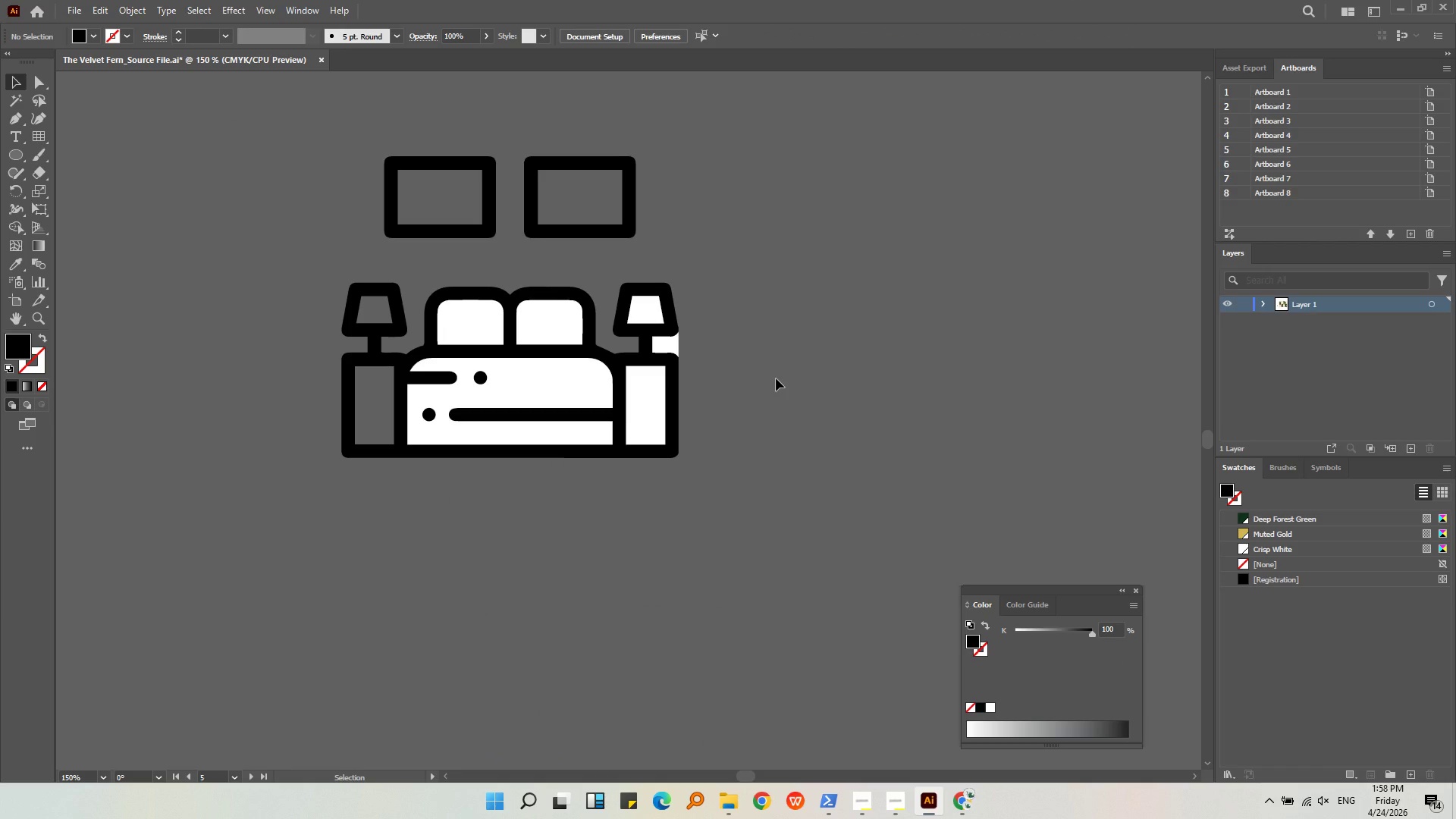 
key(Control+Z)
 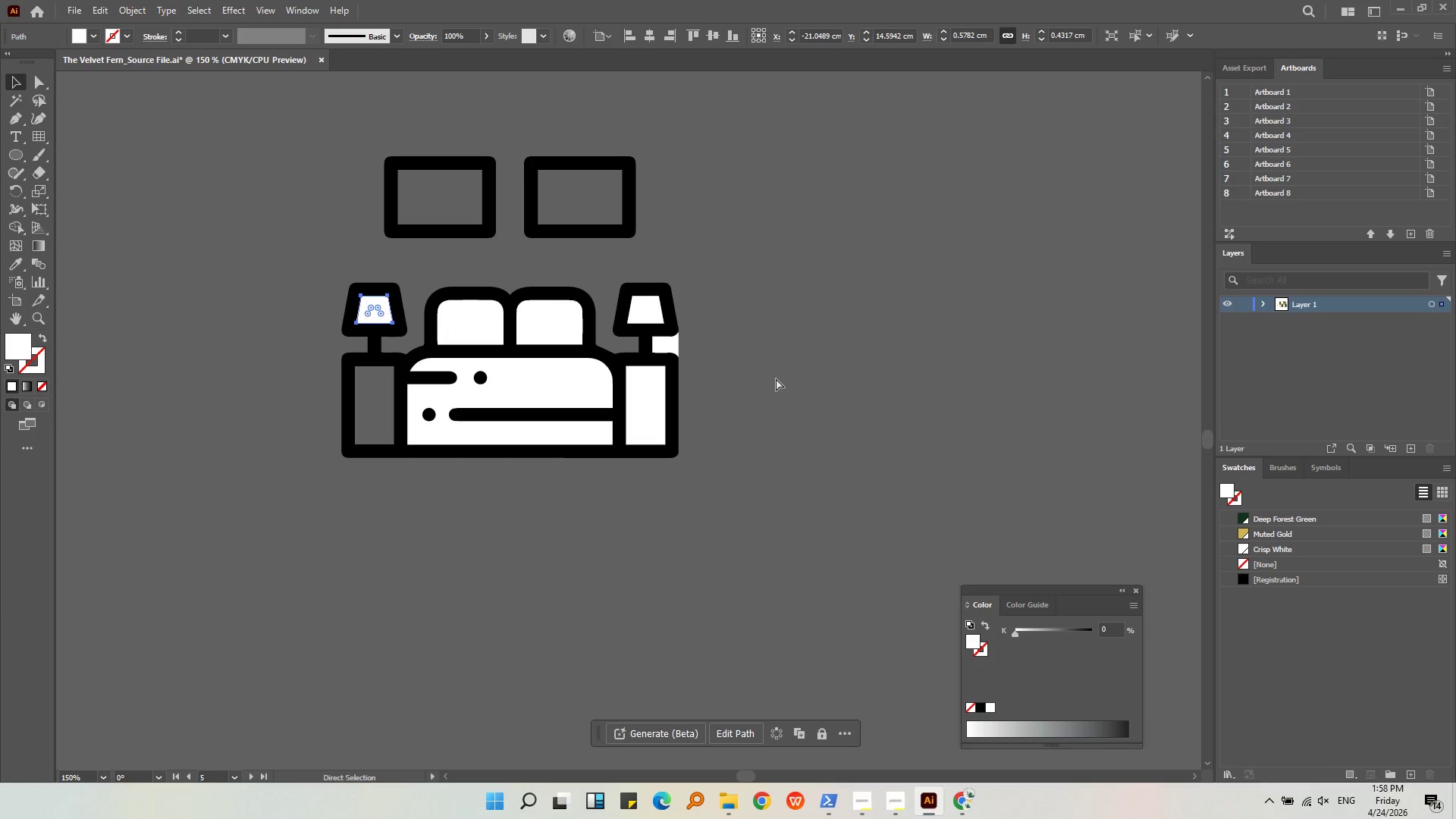 
key(Control+Z)
 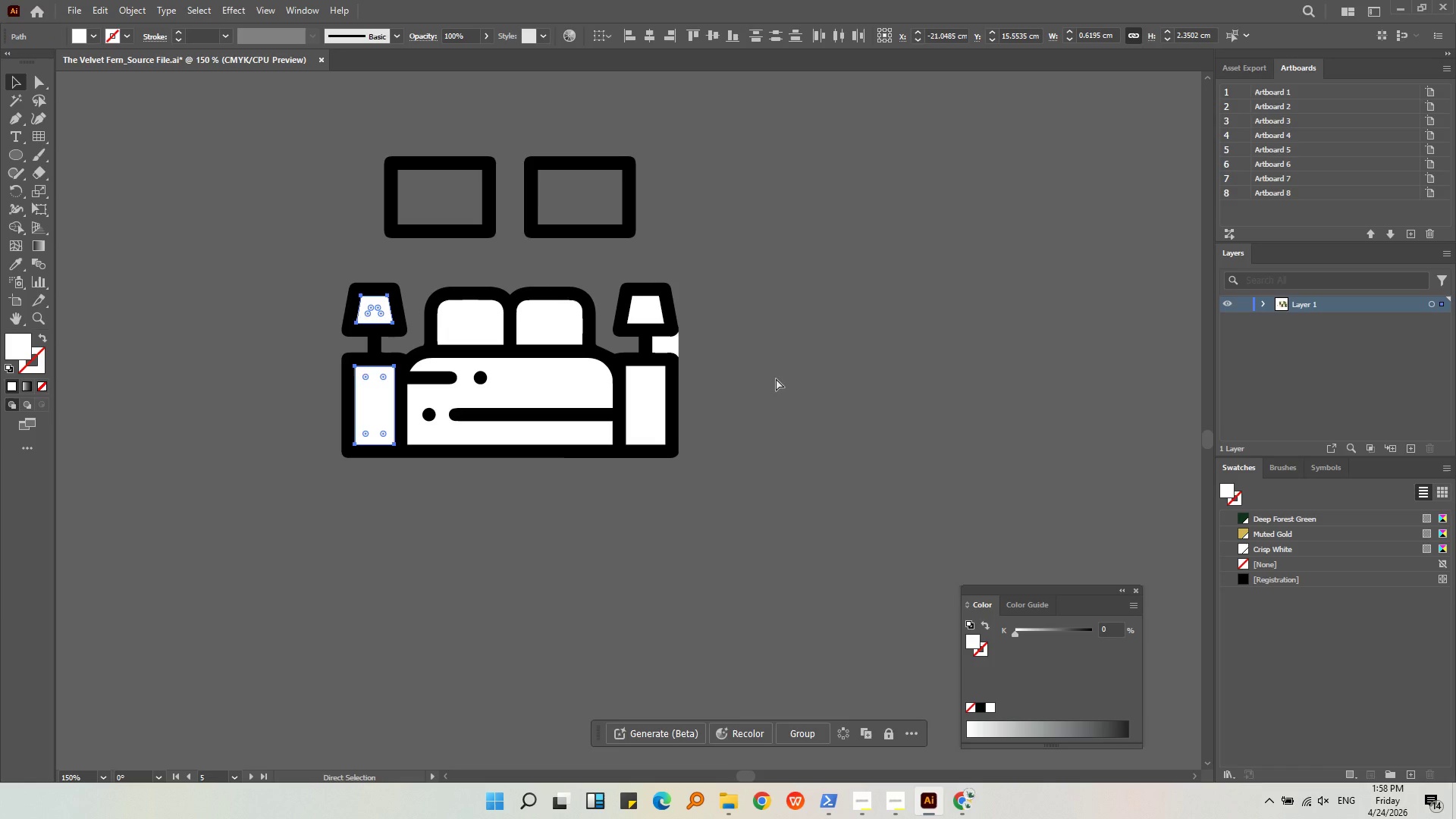 
key(Control+Z)
 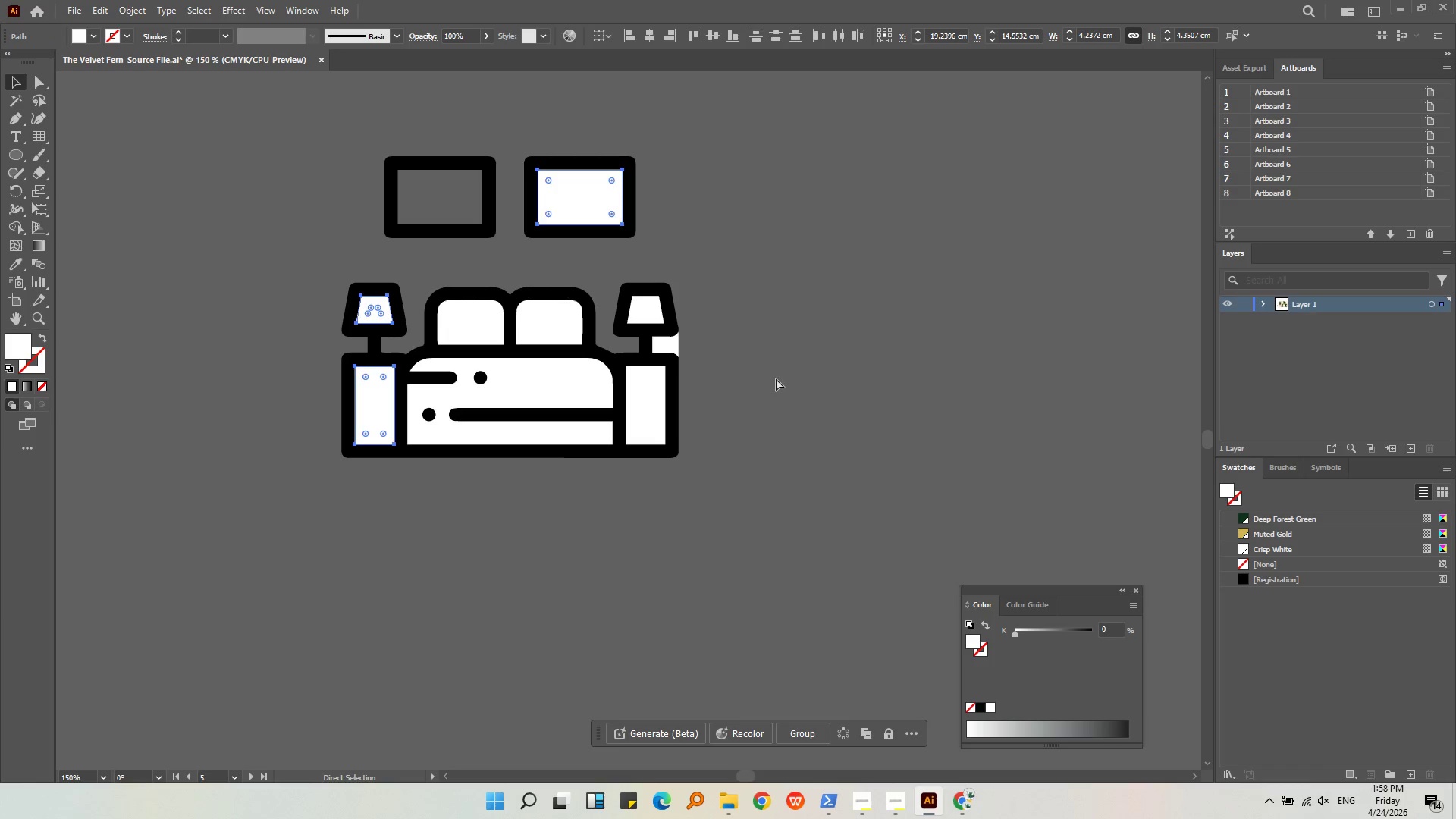 
key(Control+Z)
 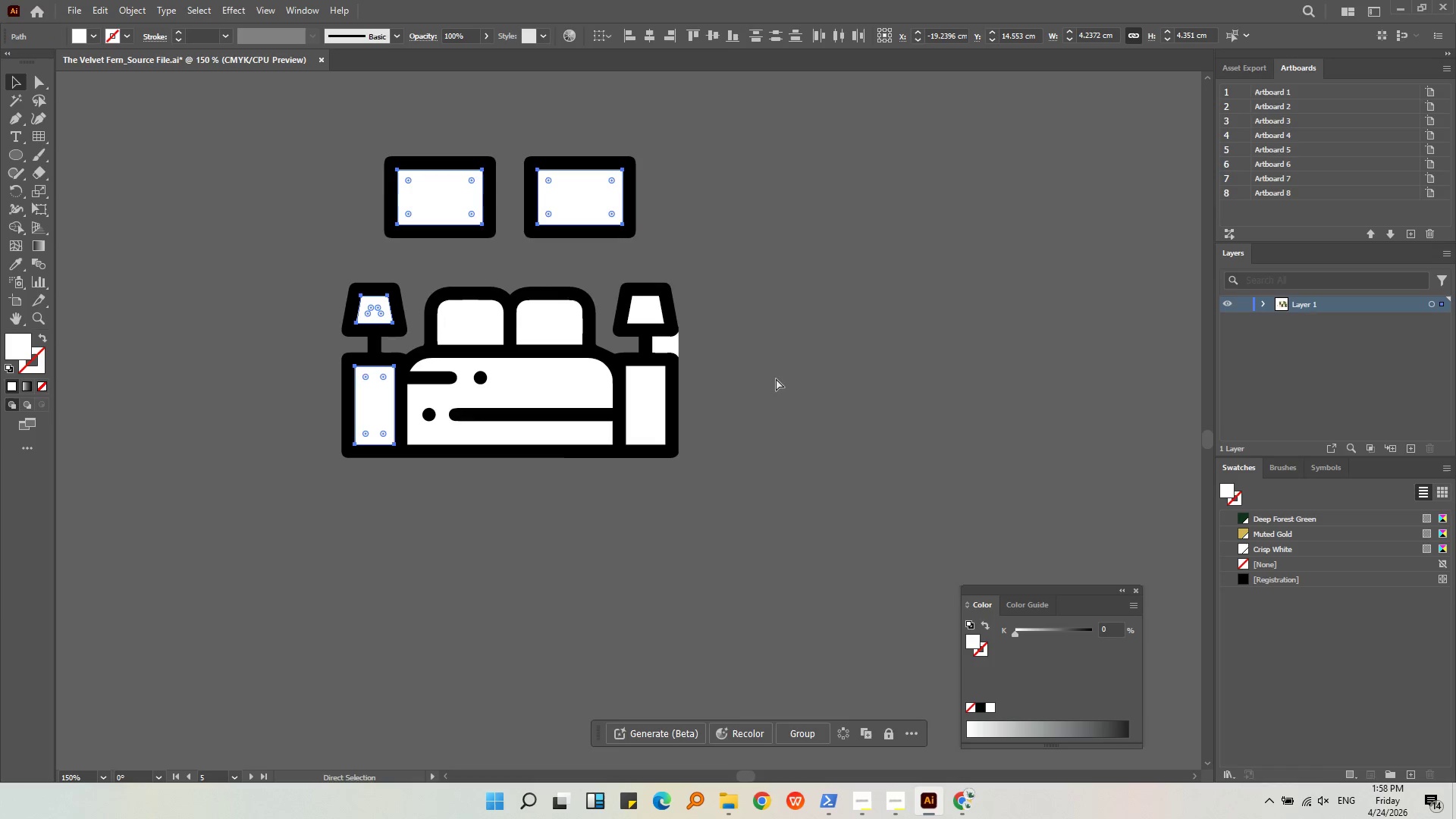 
key(Control+Z)
 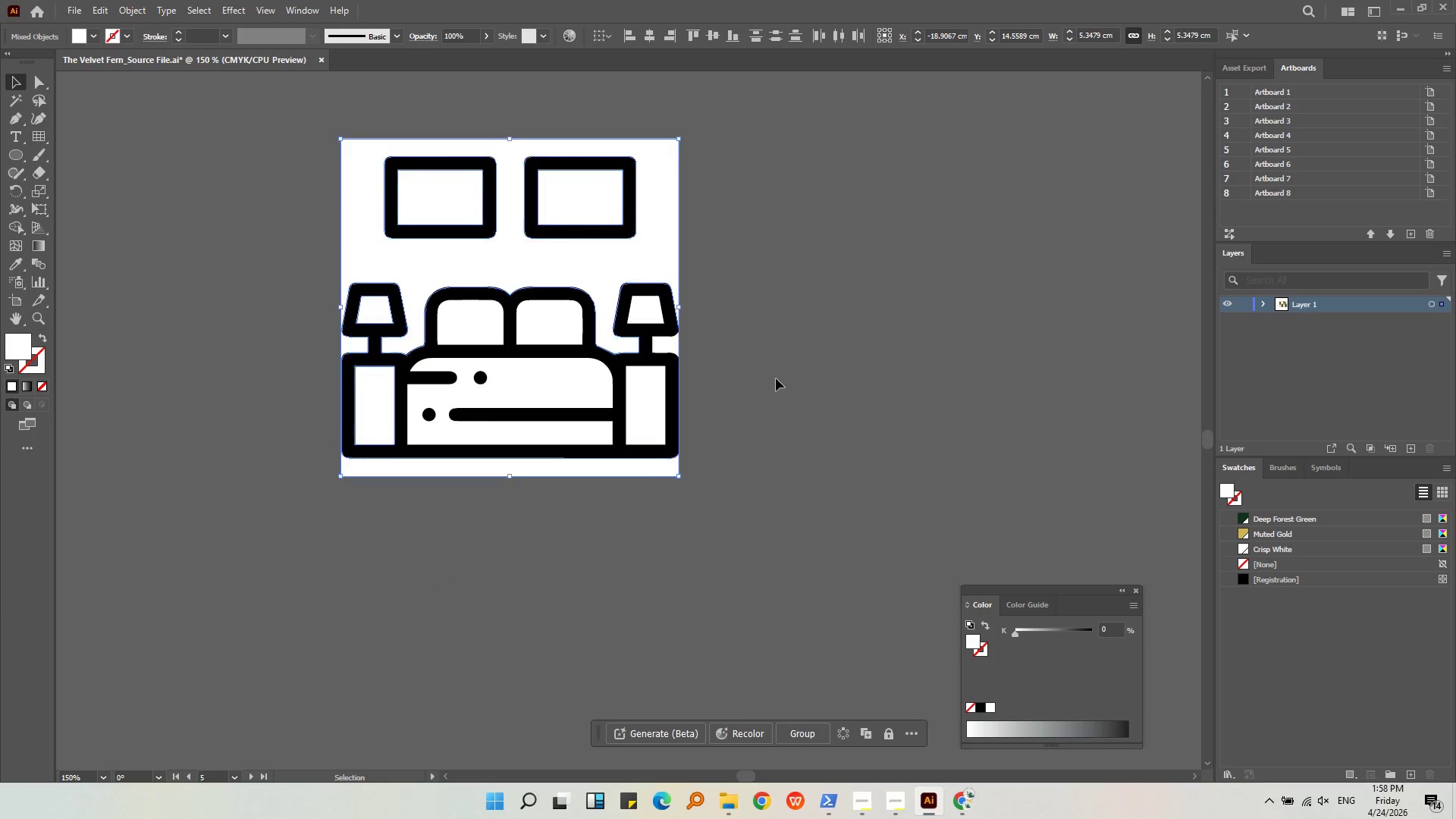 
left_click([776, 378])
 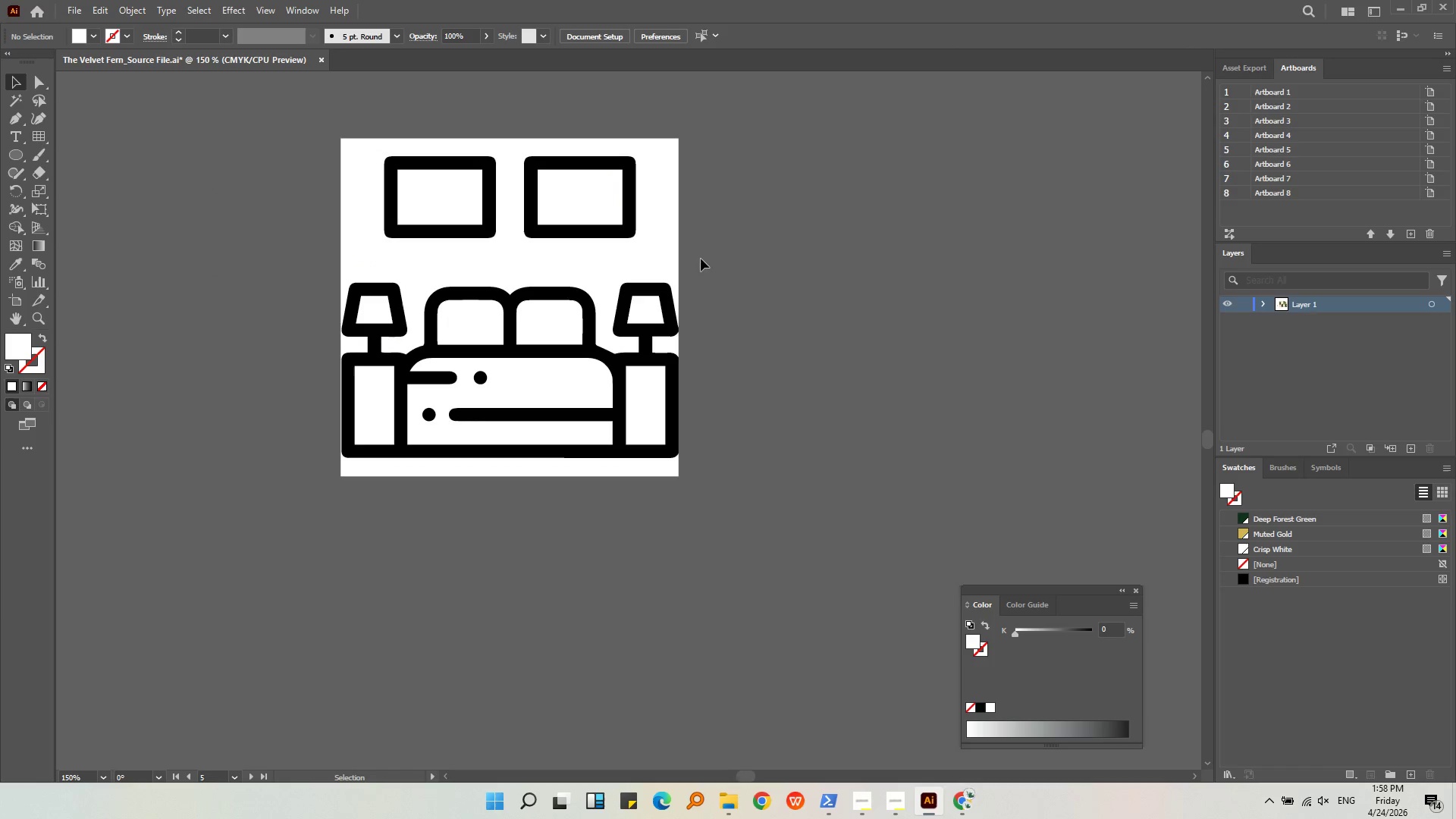 
left_click([653, 243])
 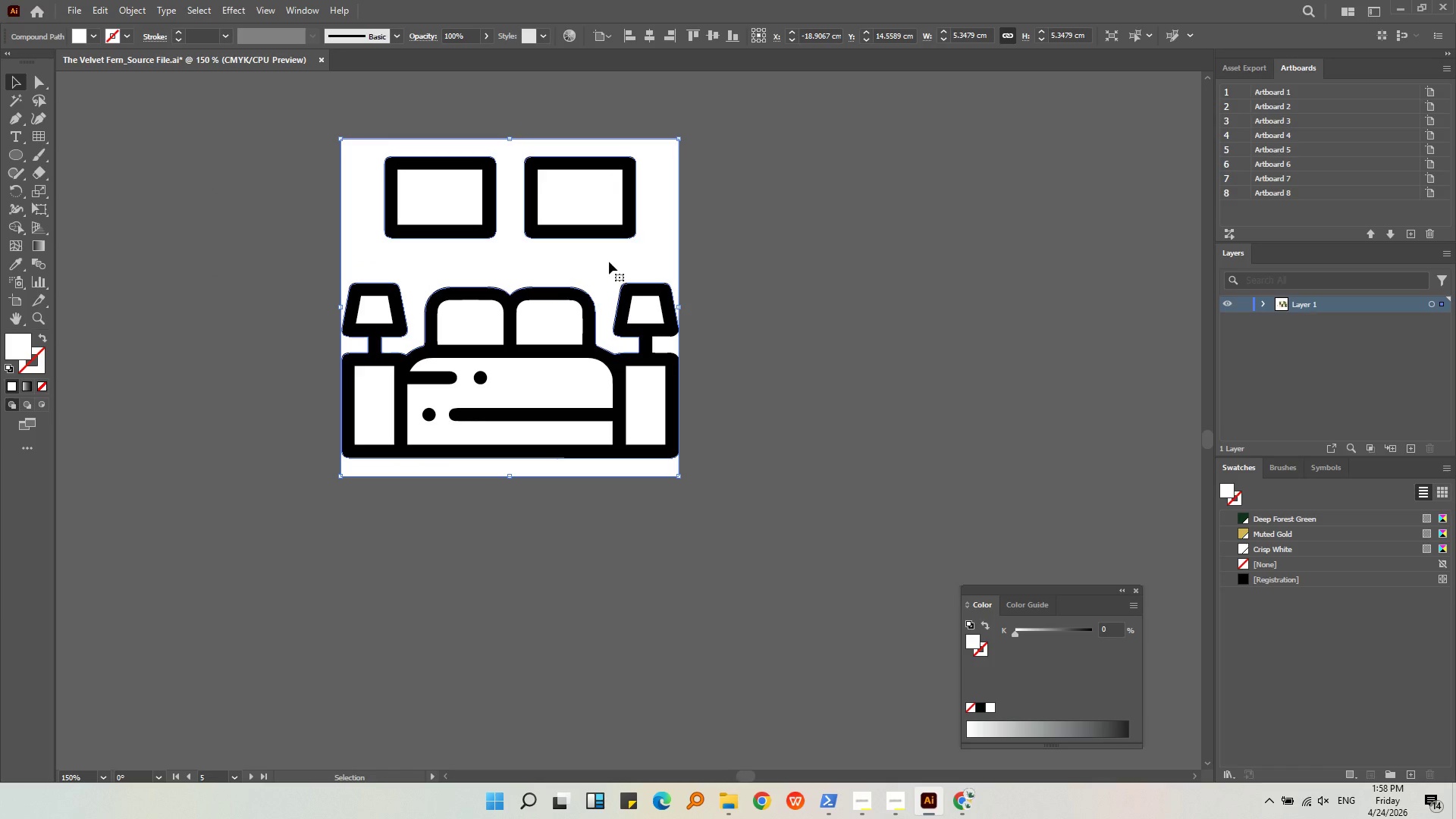 
left_click_drag(start_coordinate=[610, 262], to_coordinate=[1064, 259])
 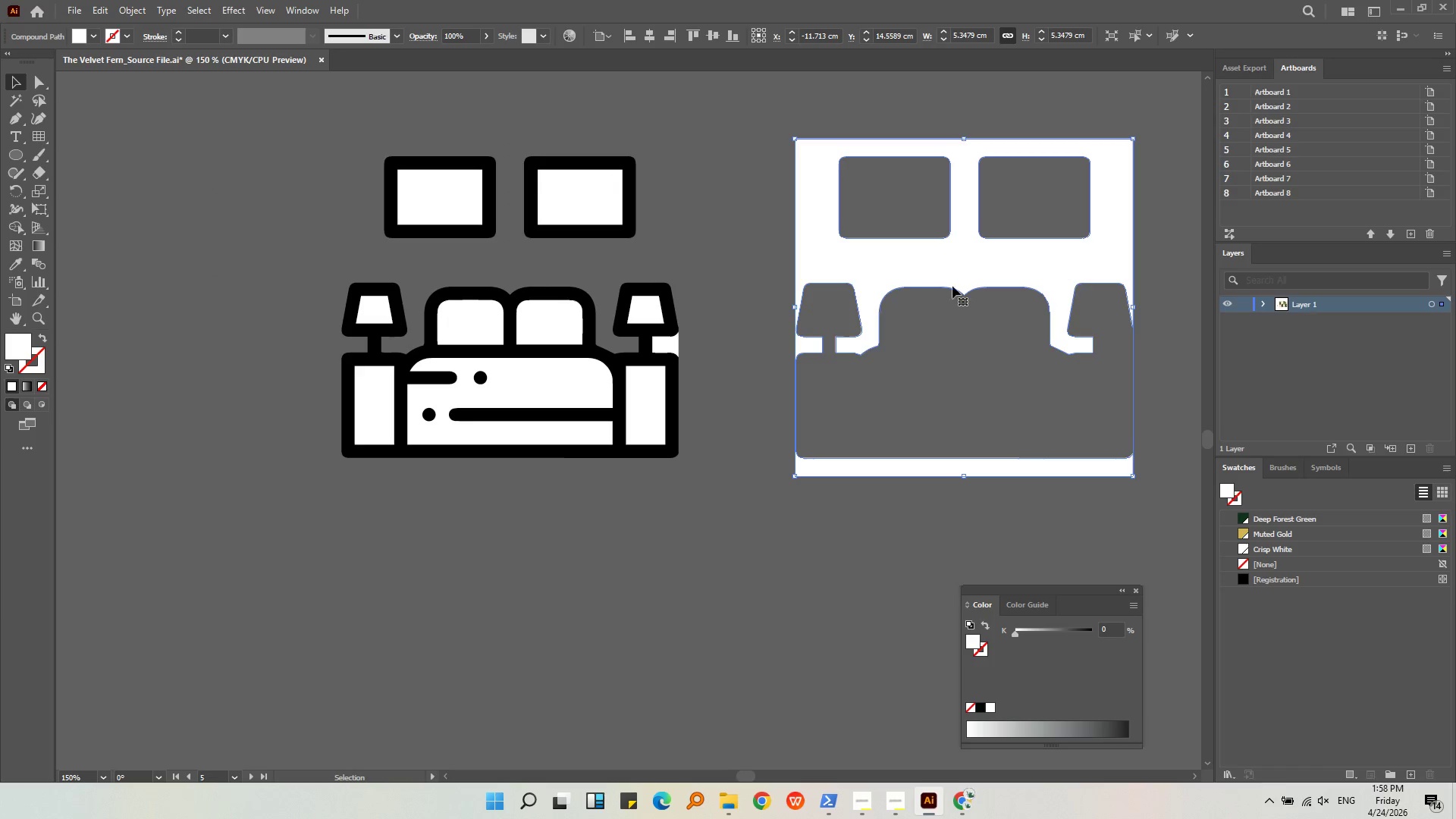 
hold_key(key=ShiftLeft, duration=0.44)
 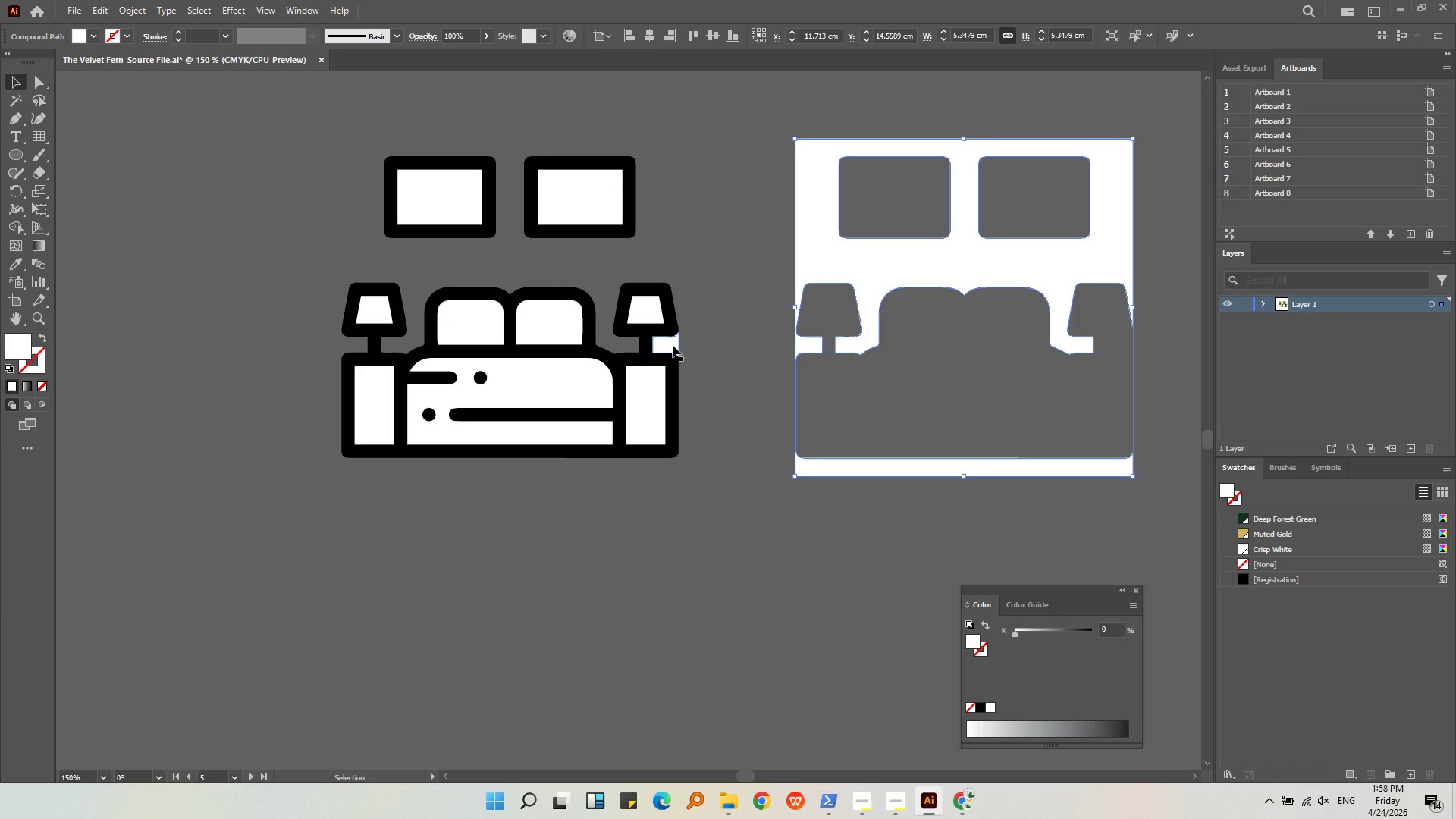 
left_click([673, 345])
 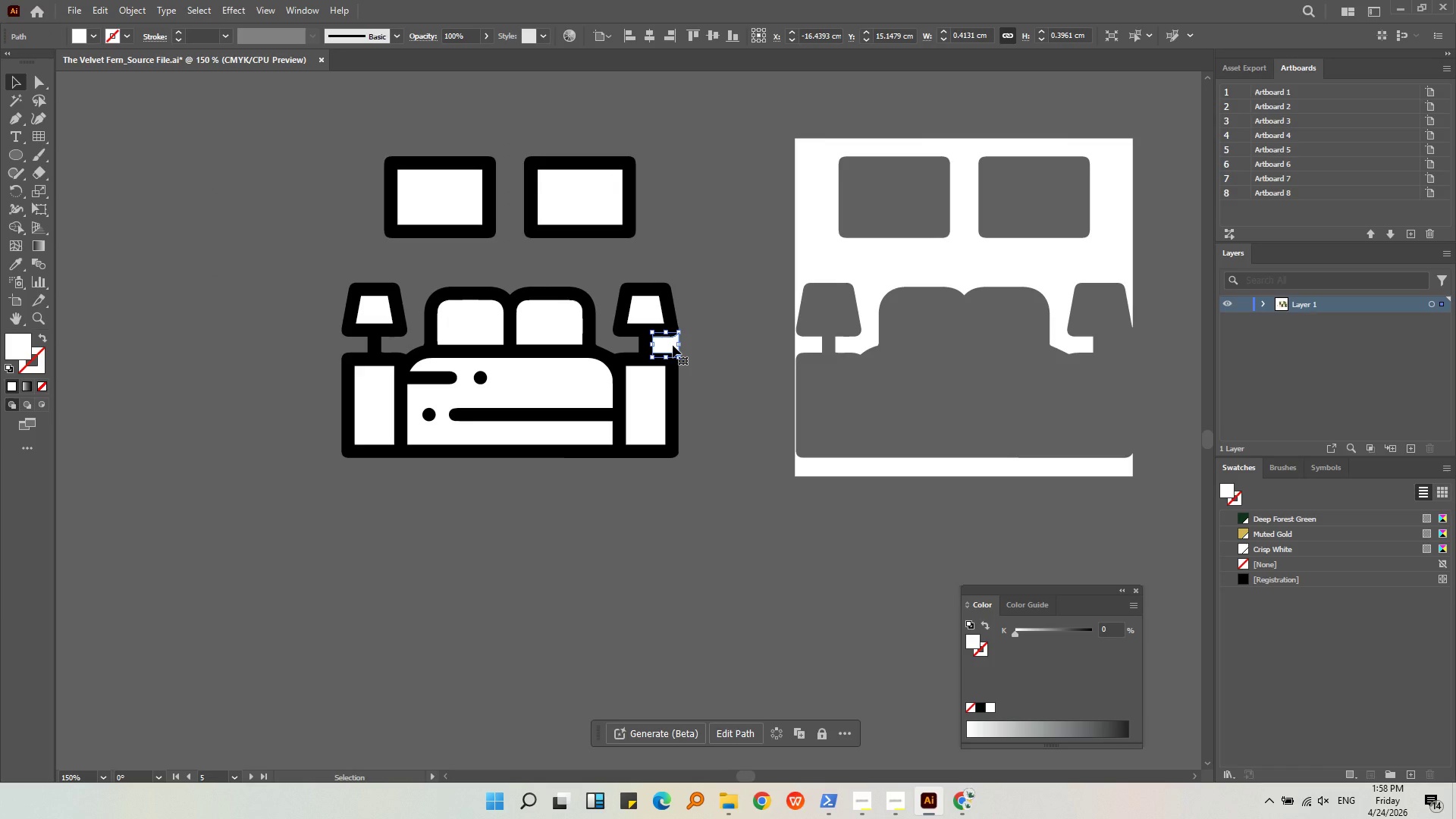 
key(Delete)
 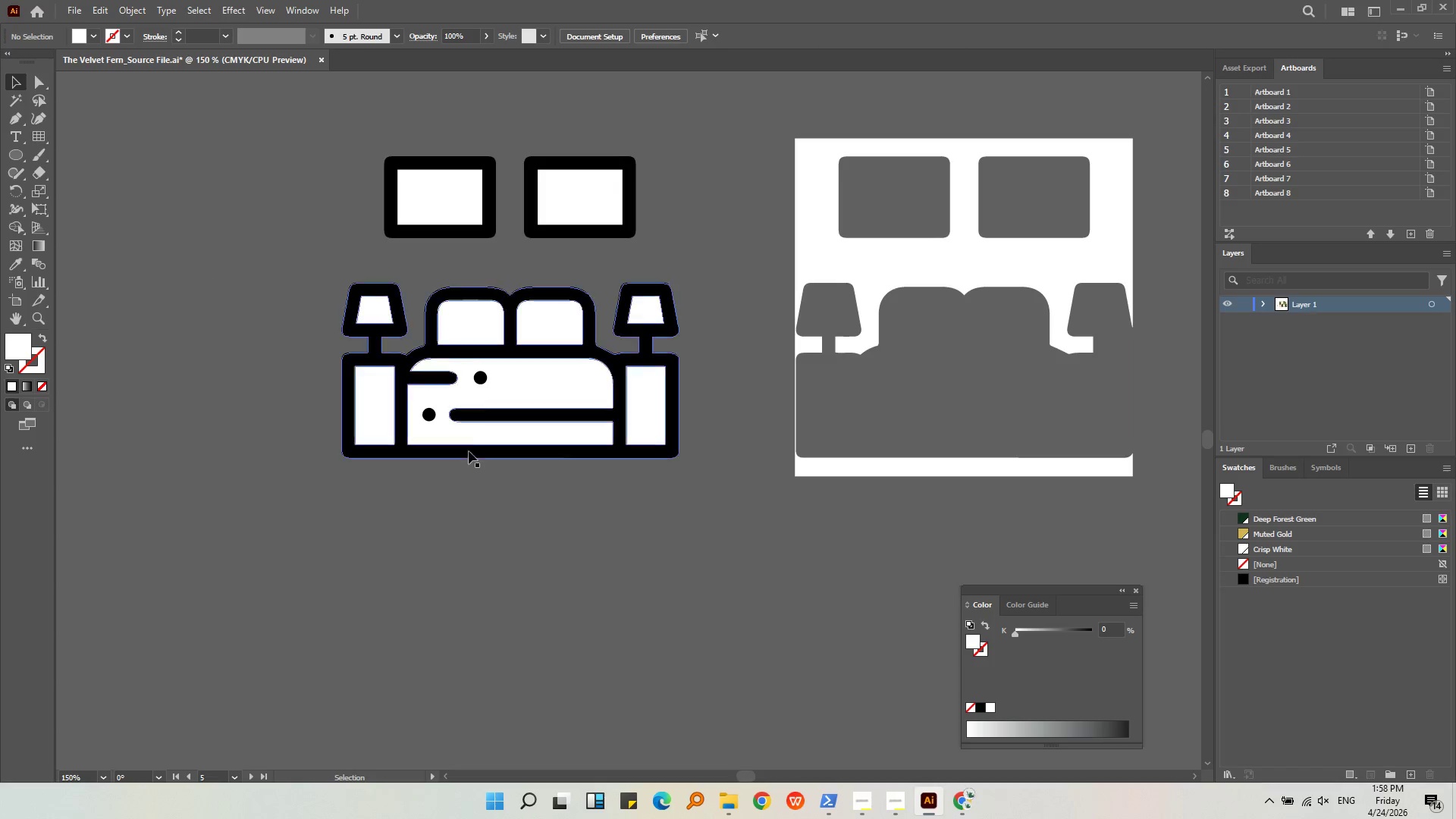 
left_click([472, 453])
 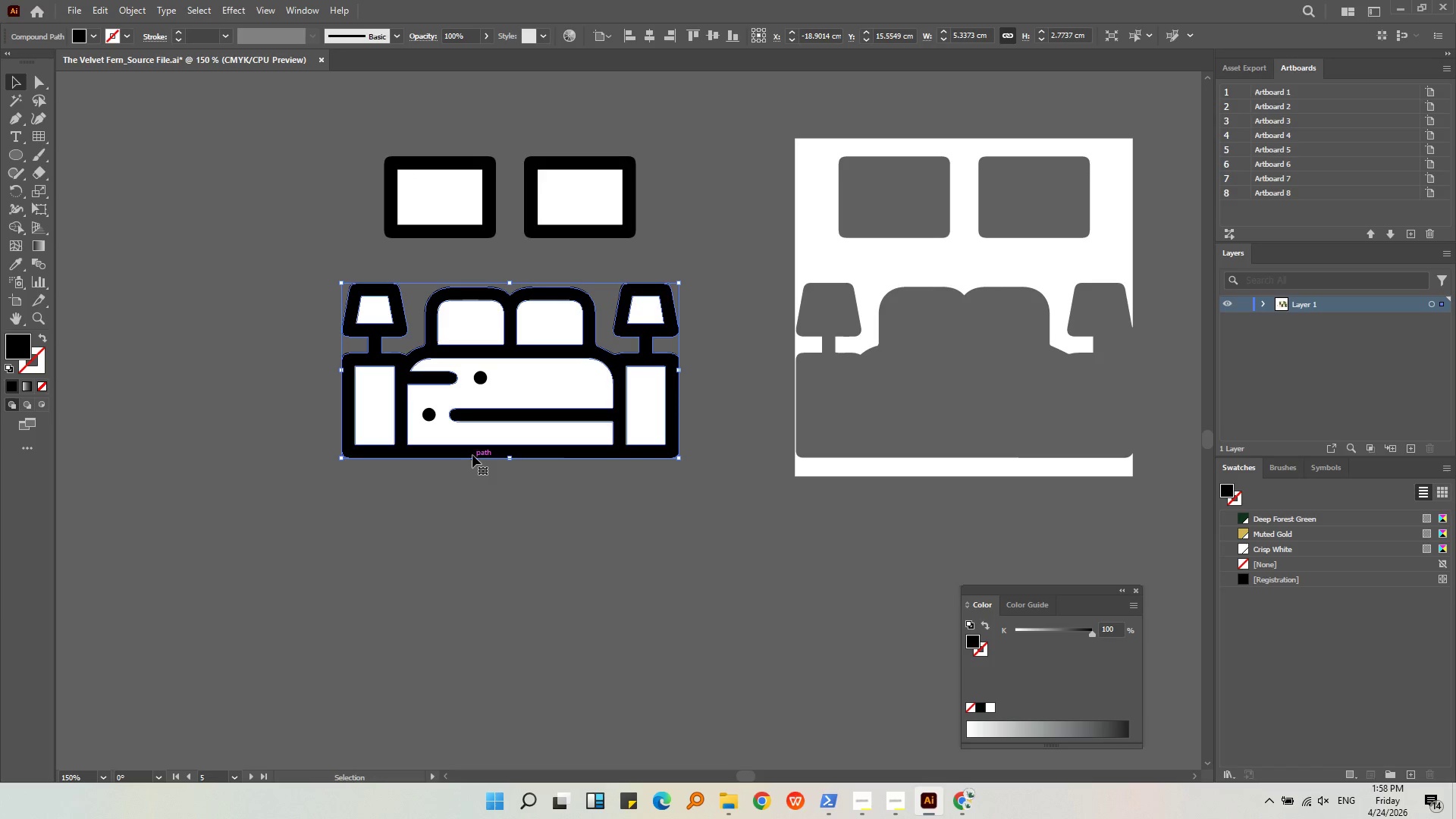 
left_click_drag(start_coordinate=[472, 455], to_coordinate=[477, 624])
 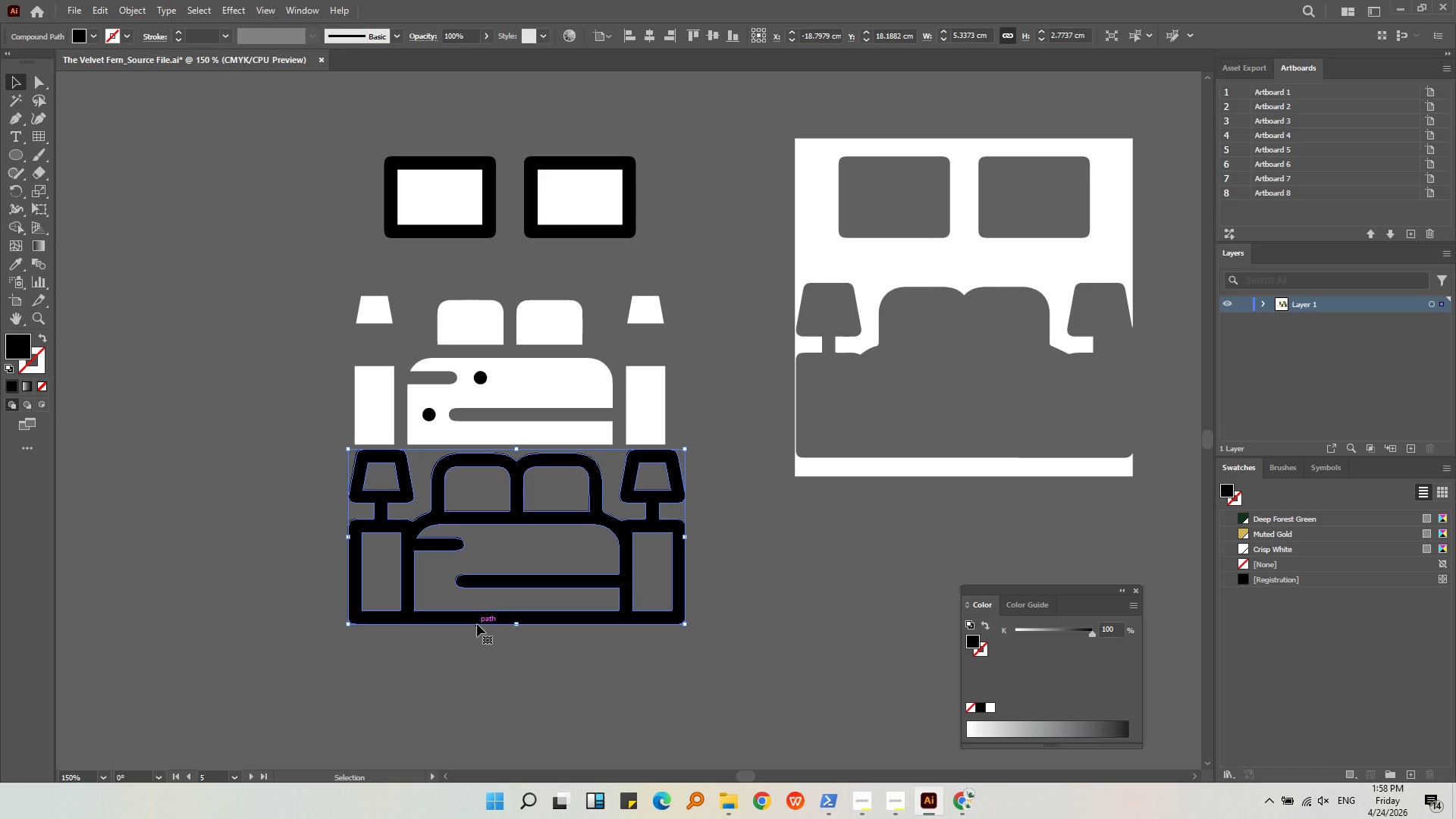 
wait(7.73)
 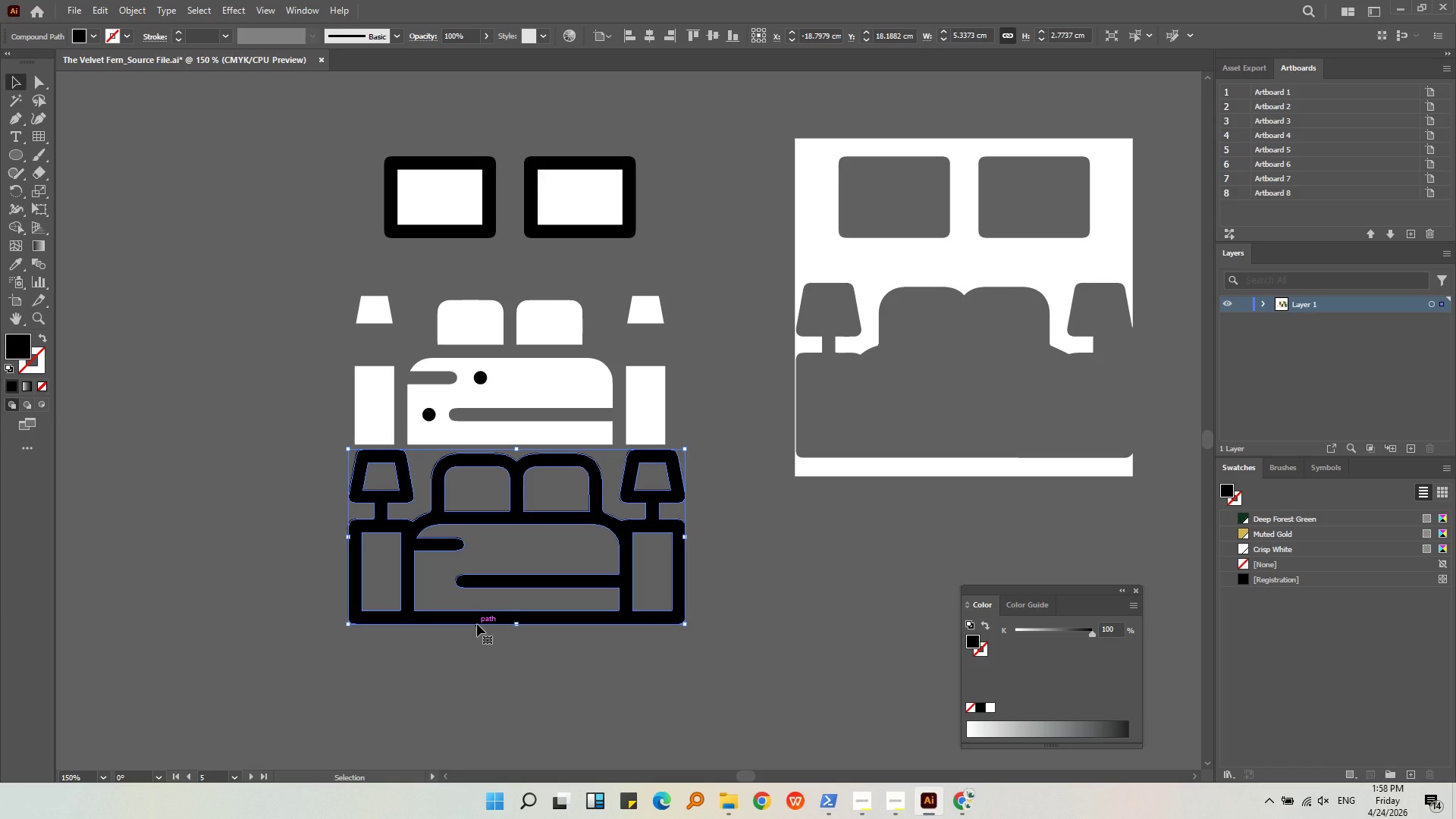 
key(Control+ControlLeft)
 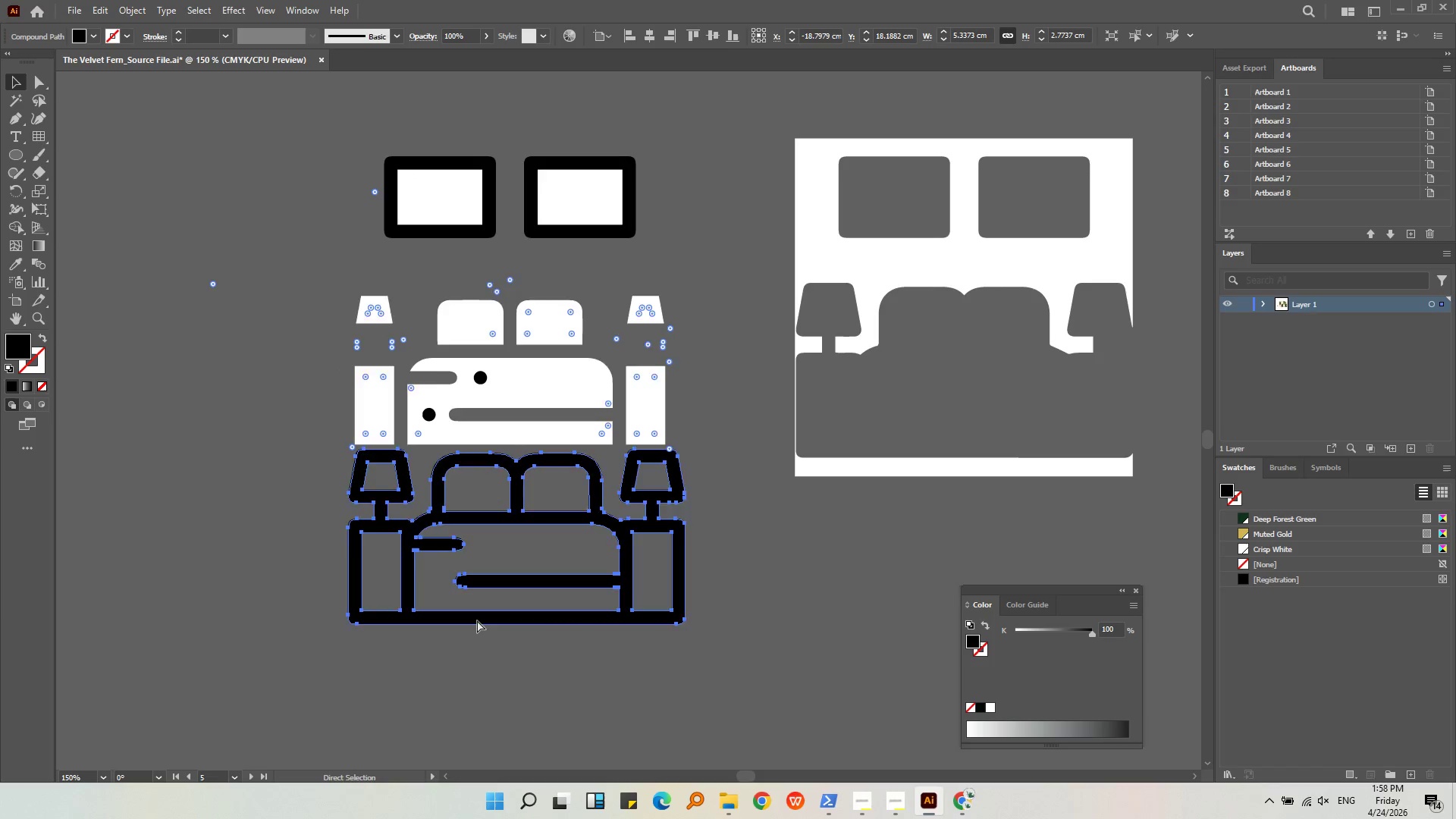 
key(Control+Z)
 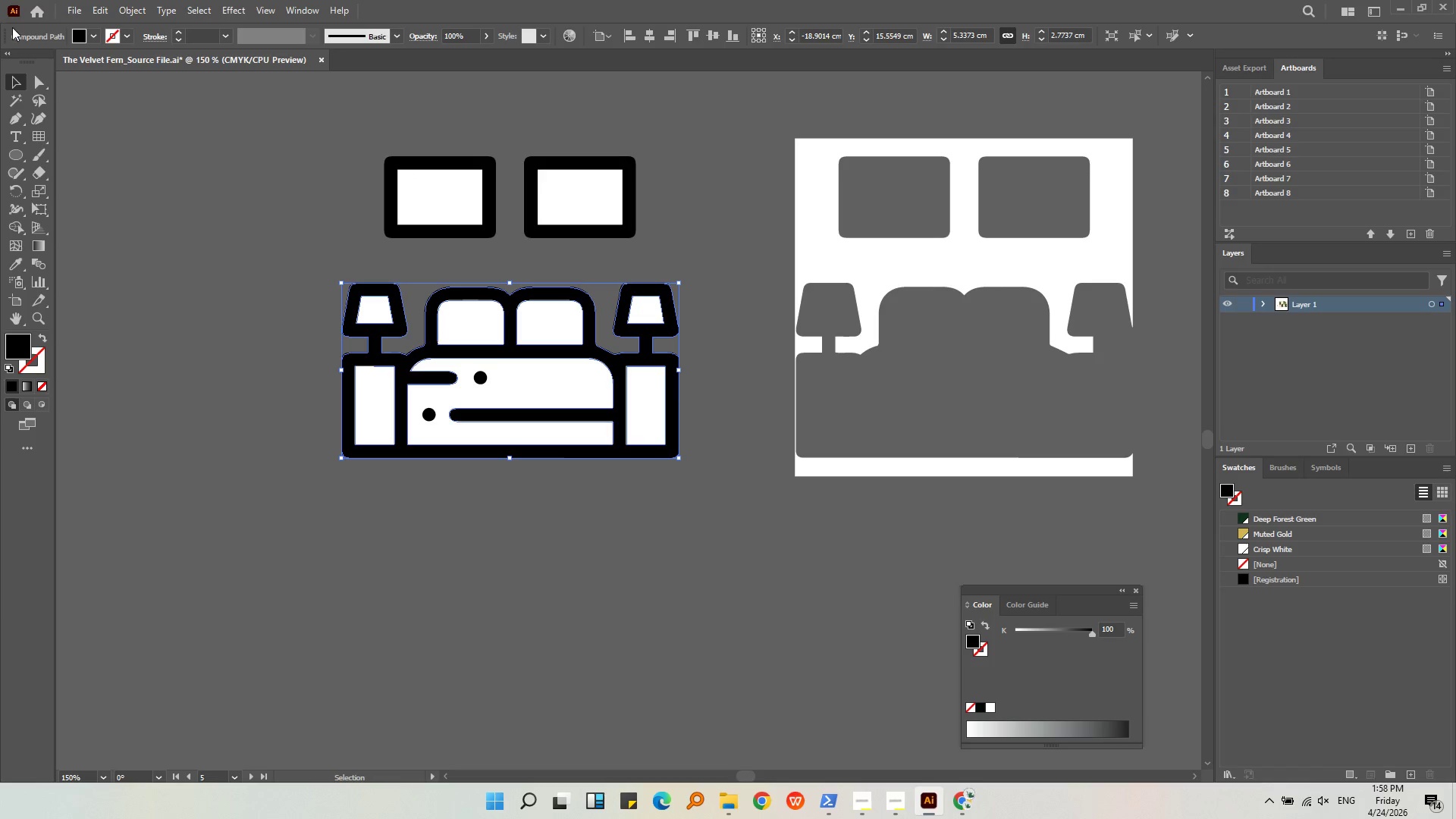 
left_click_drag(start_coordinate=[27, 348], to_coordinate=[31, 356])
 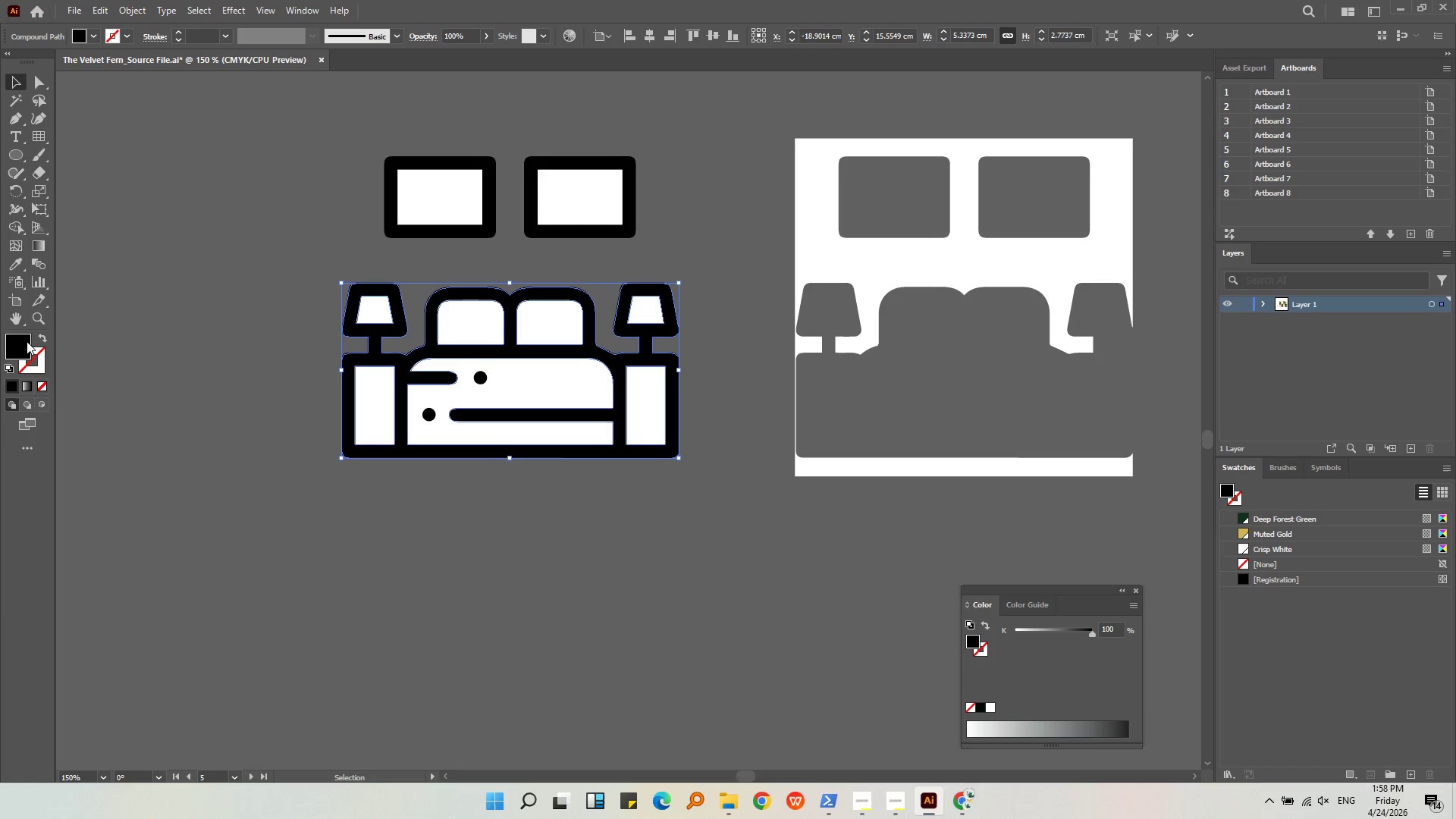 
double_click([27, 341])
 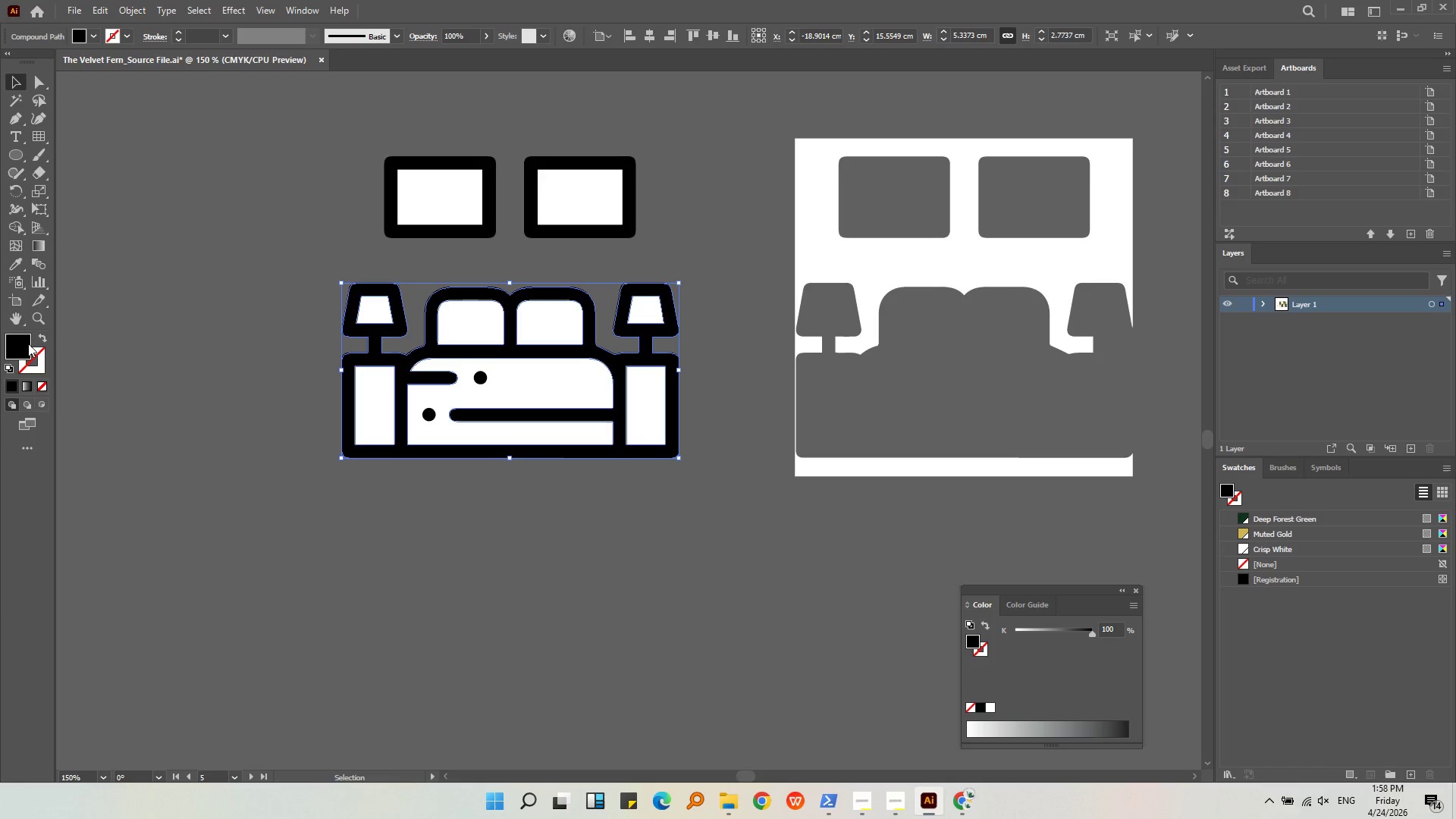 
left_click_drag(start_coordinate=[26, 344], to_coordinate=[32, 359])
 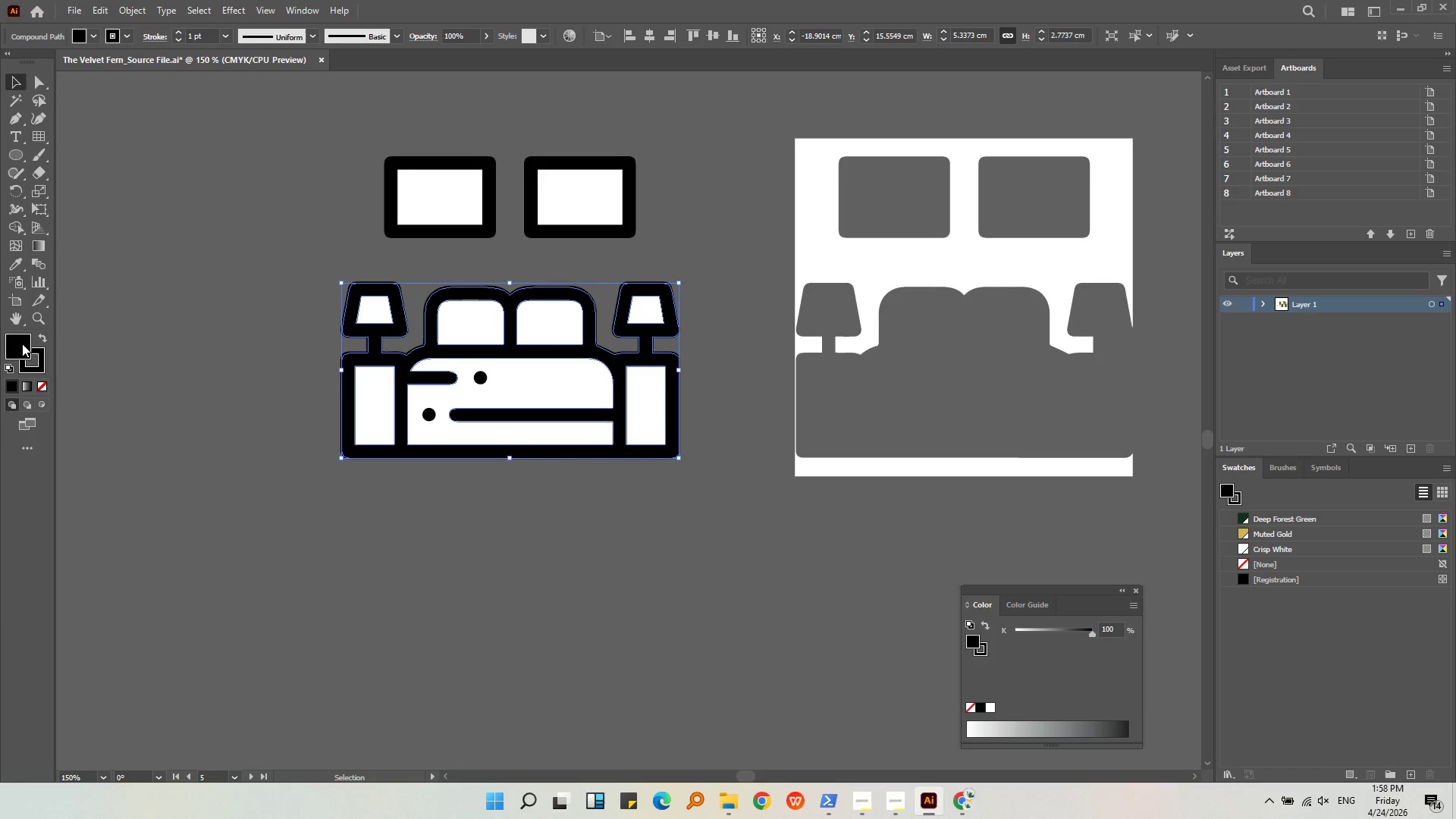 
triple_click([22, 344])
 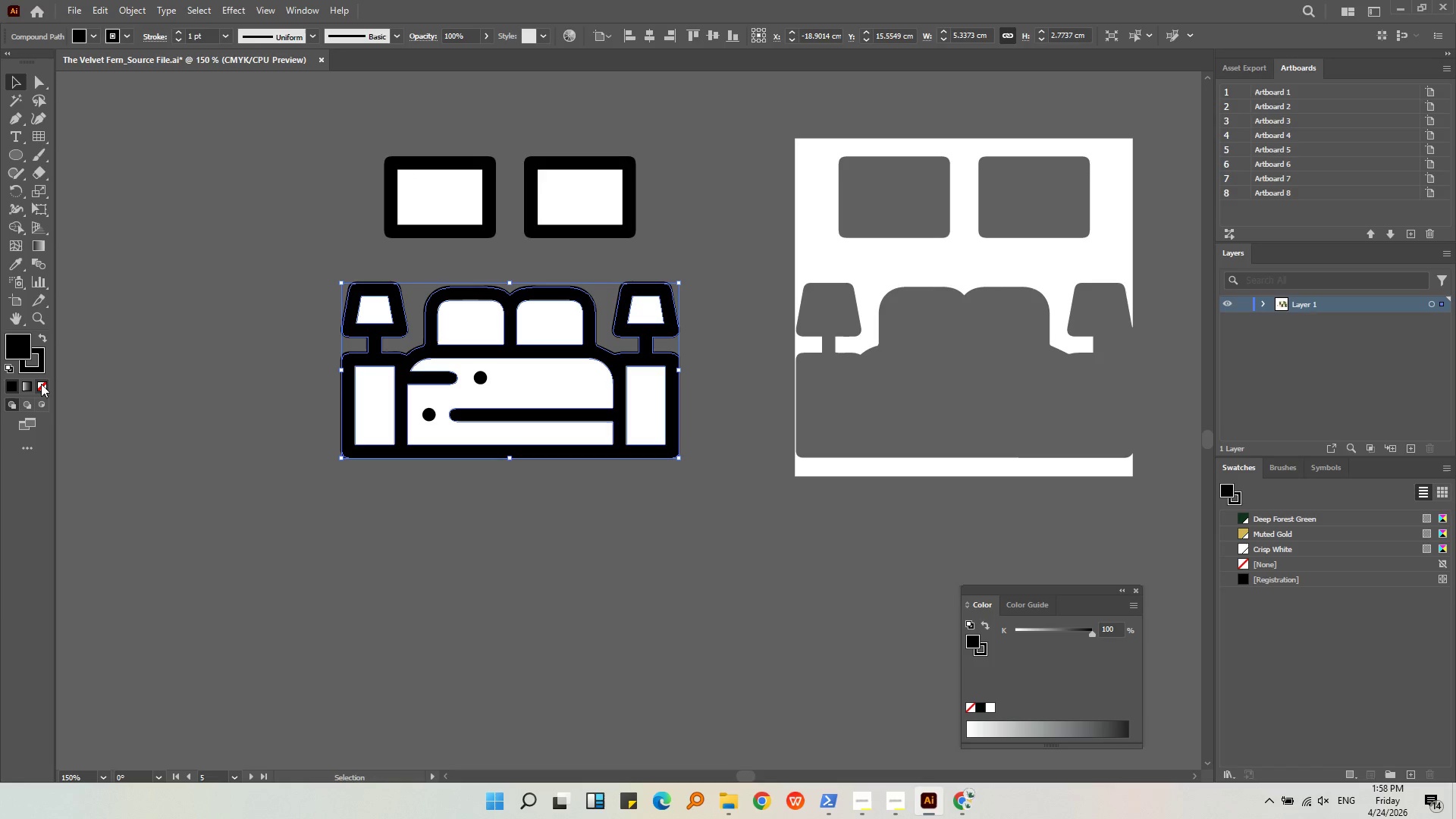 
triple_click([42, 384])
 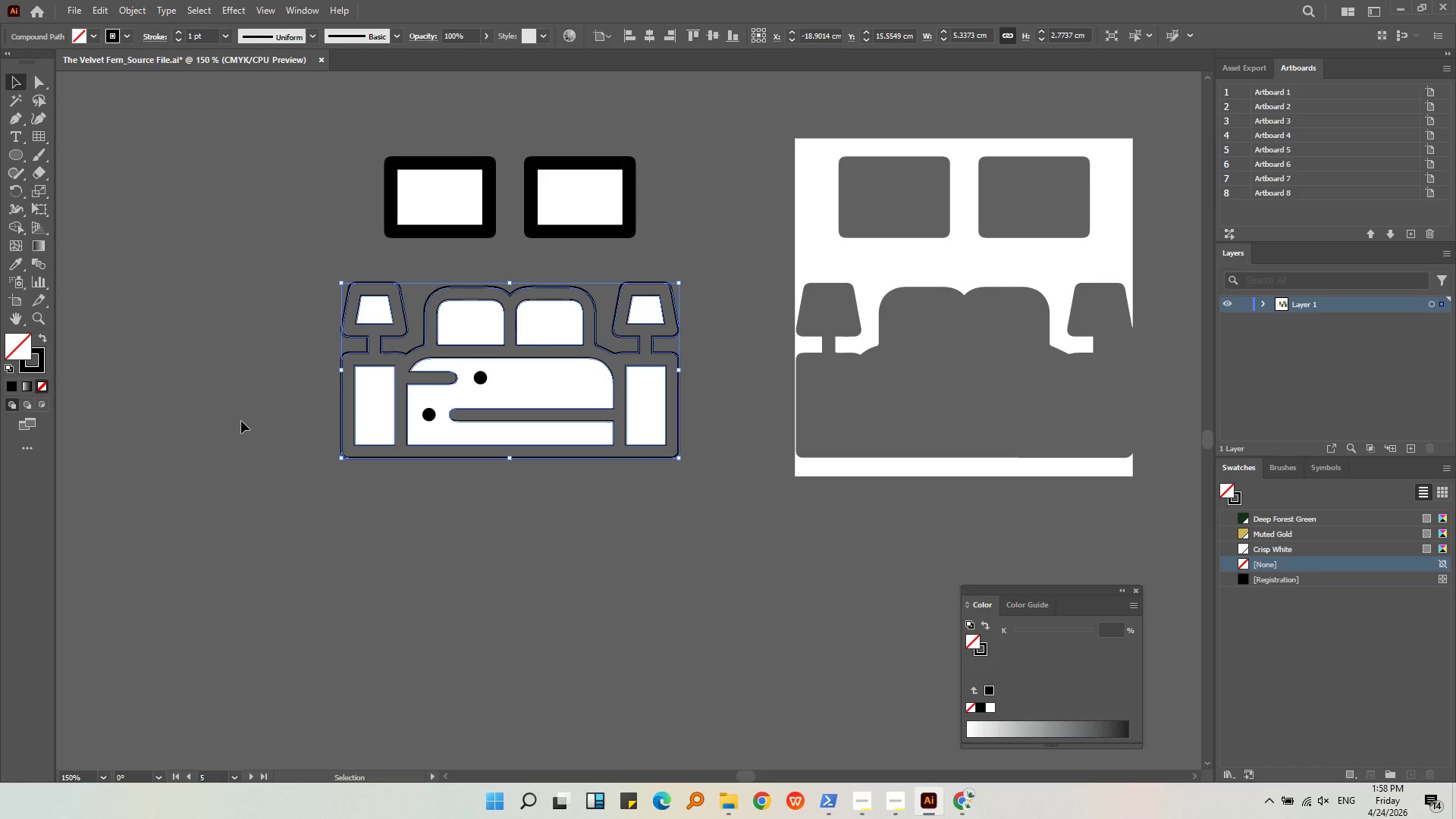 
left_click([241, 421])
 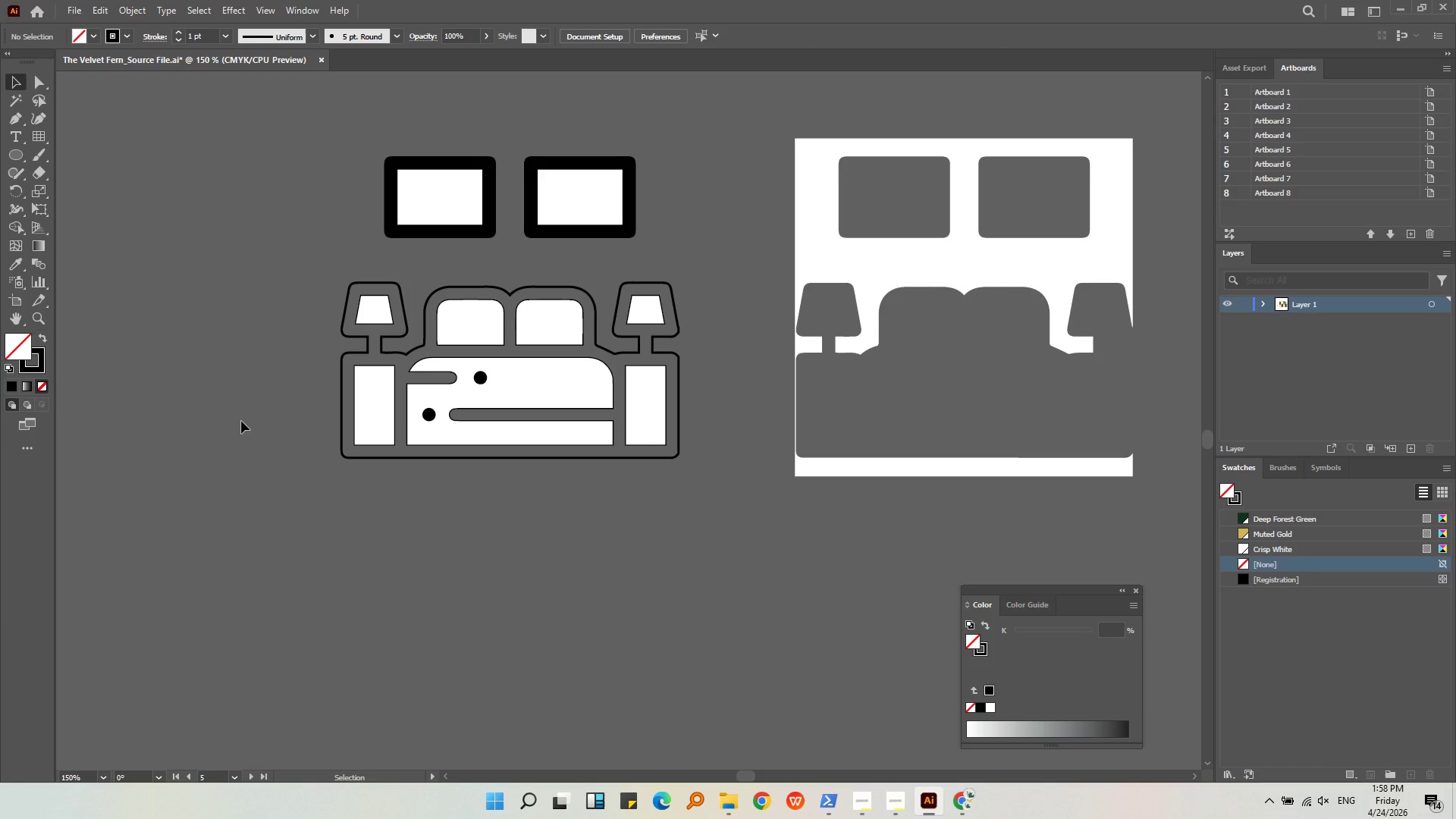 
key(Control+Z)
 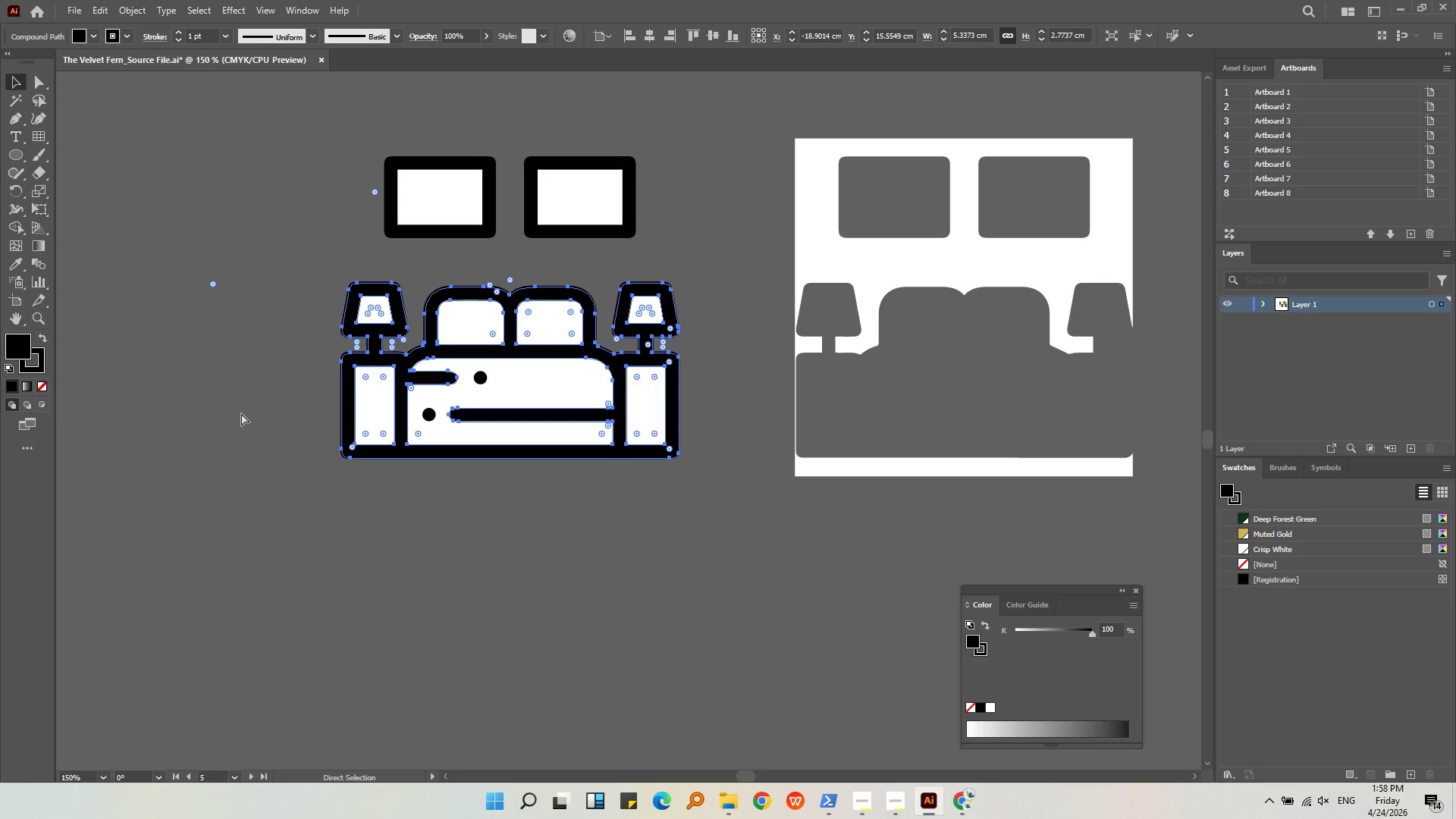 
double_click([42, 386])
 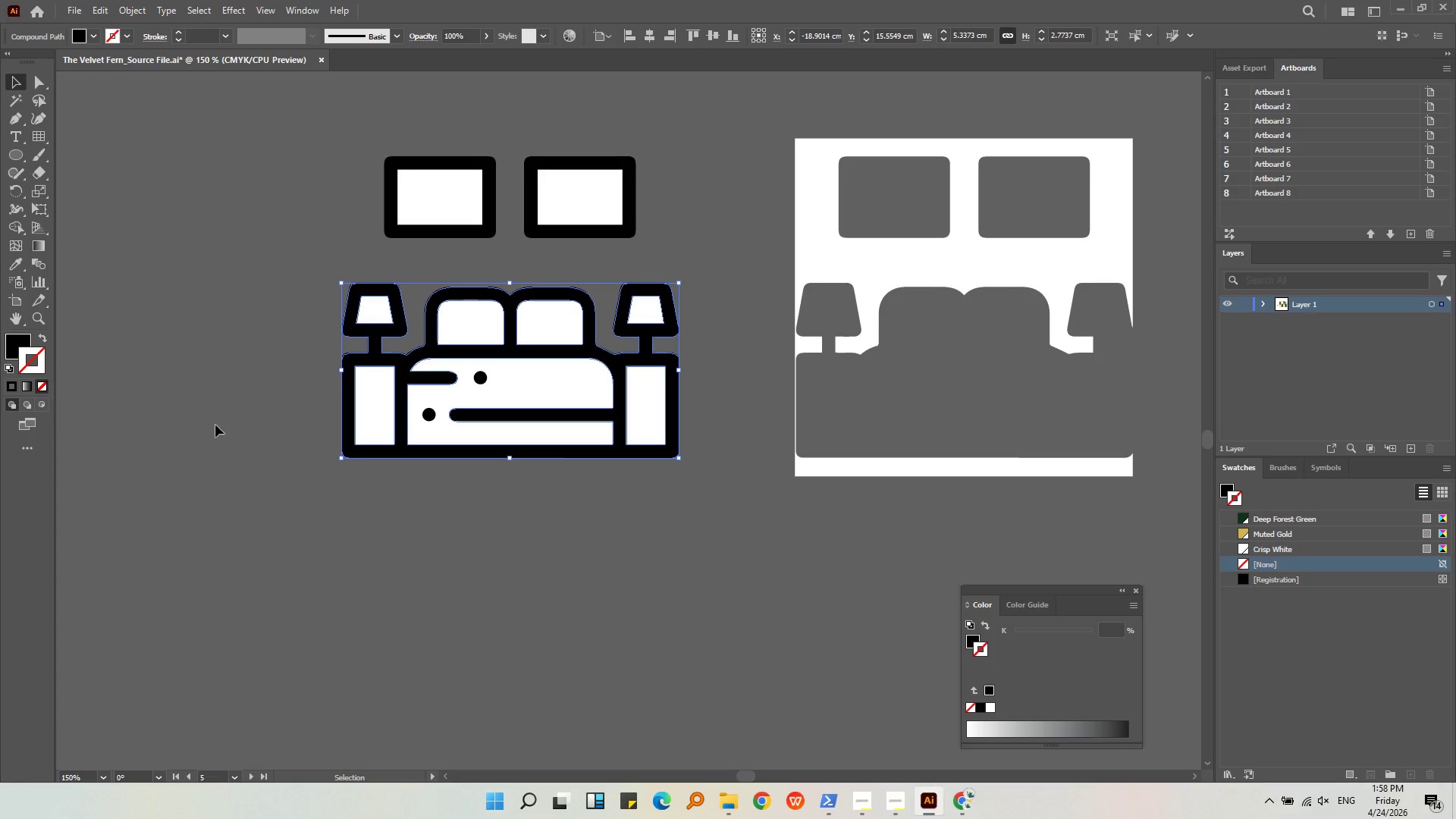 
triple_click([221, 426])
 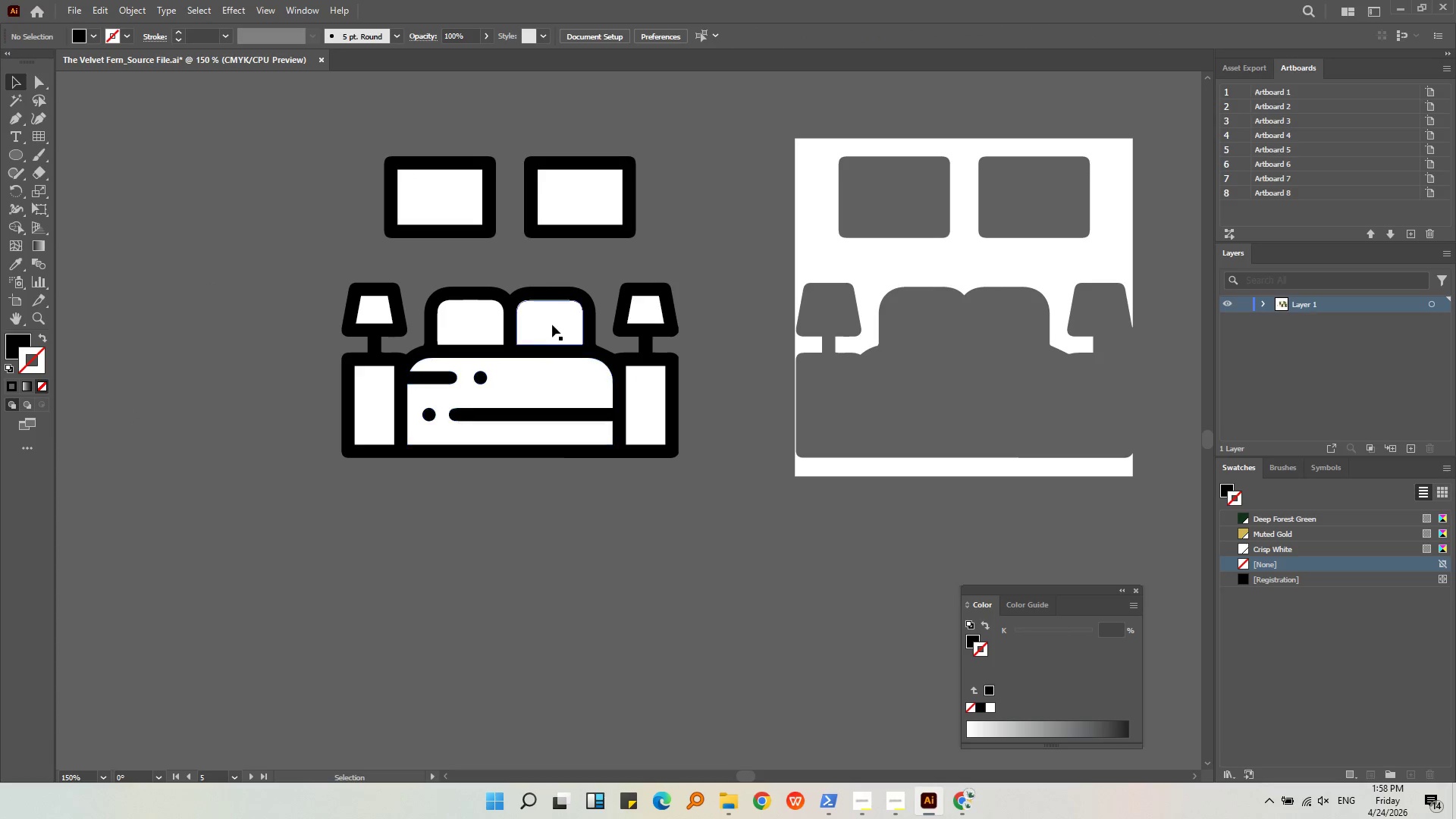 
left_click([423, 184])
 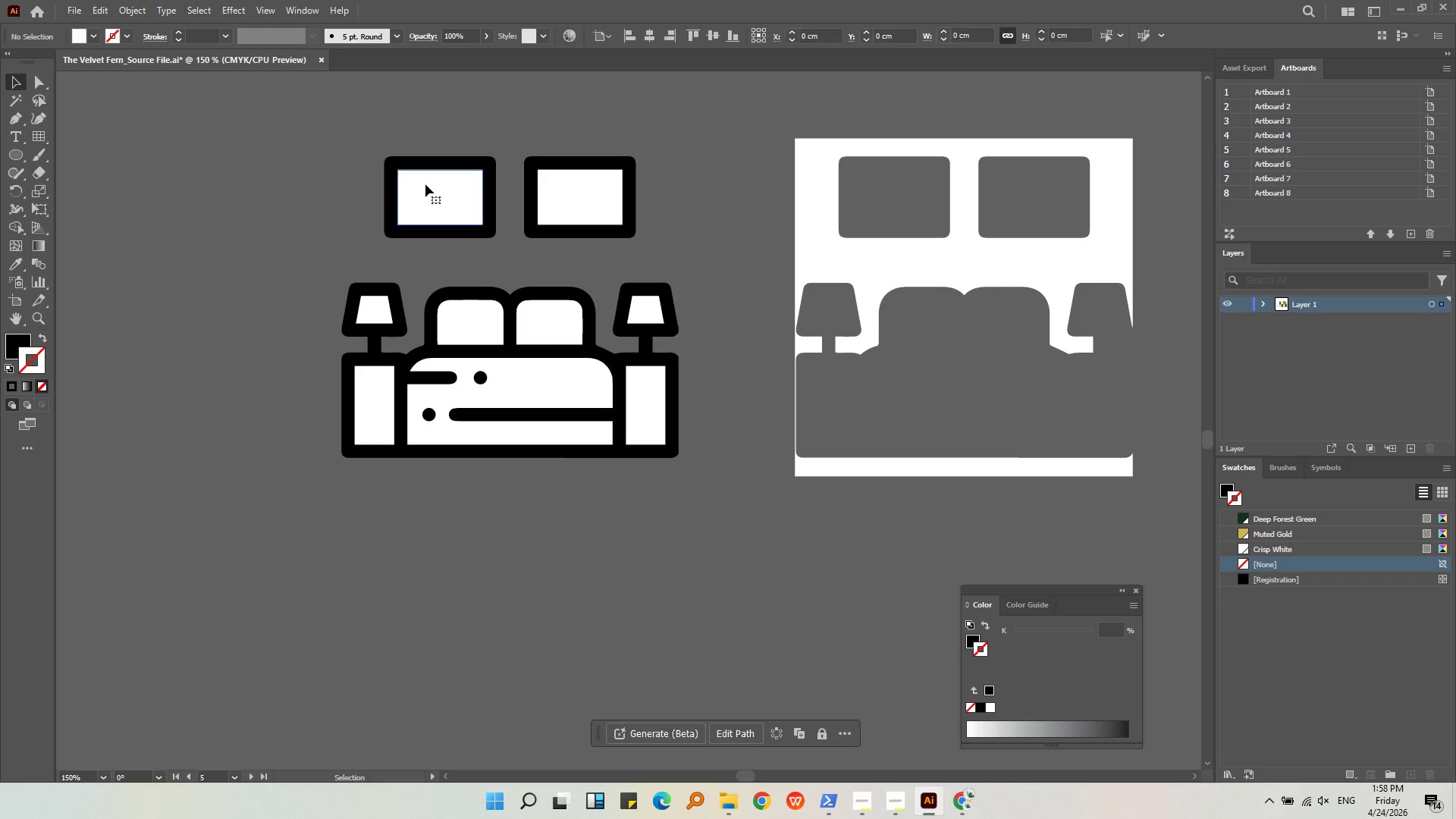 
hold_key(key=ShiftLeft, duration=4.38)
left_click([578, 200])
 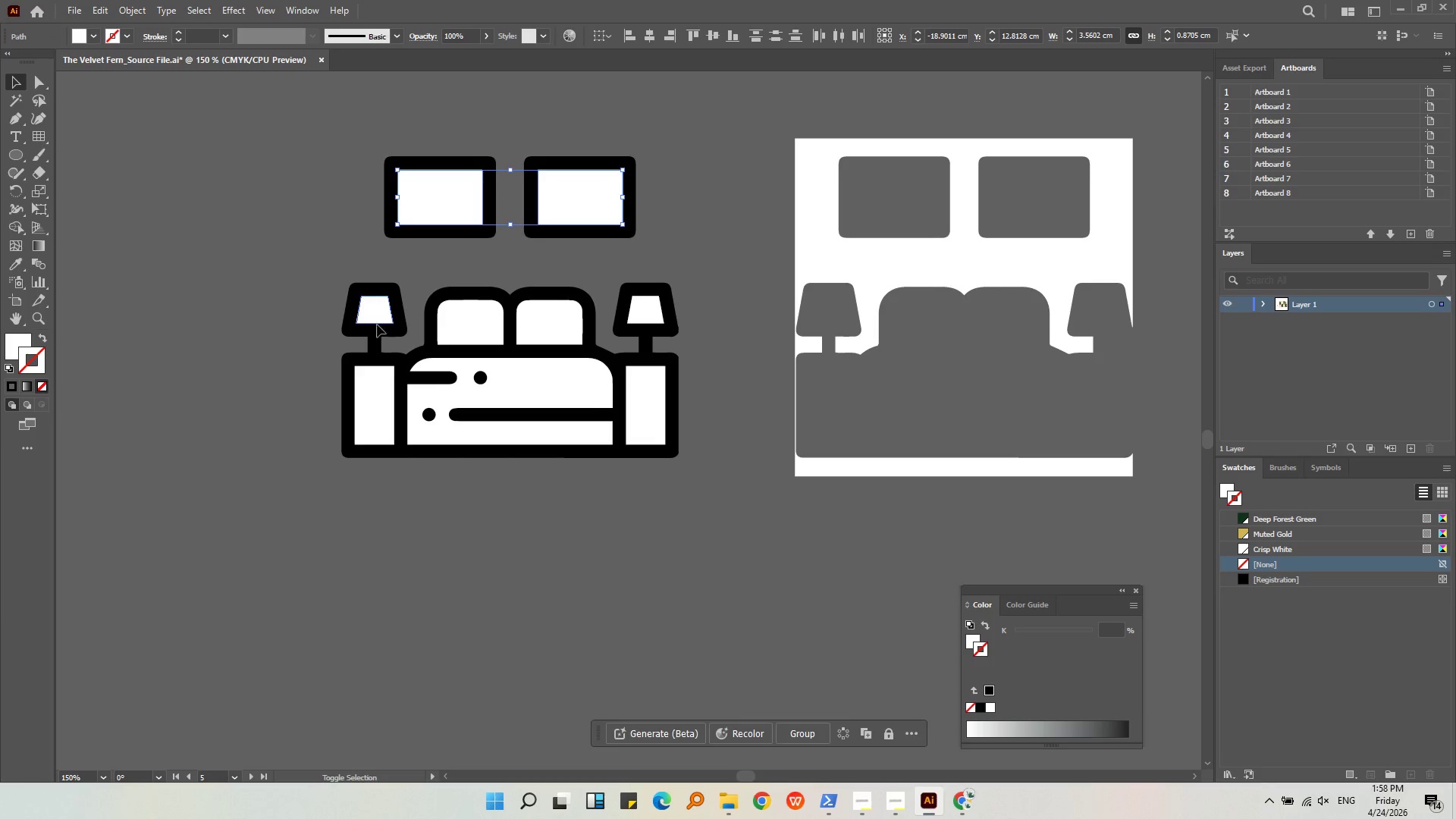 
double_click([355, 402])
 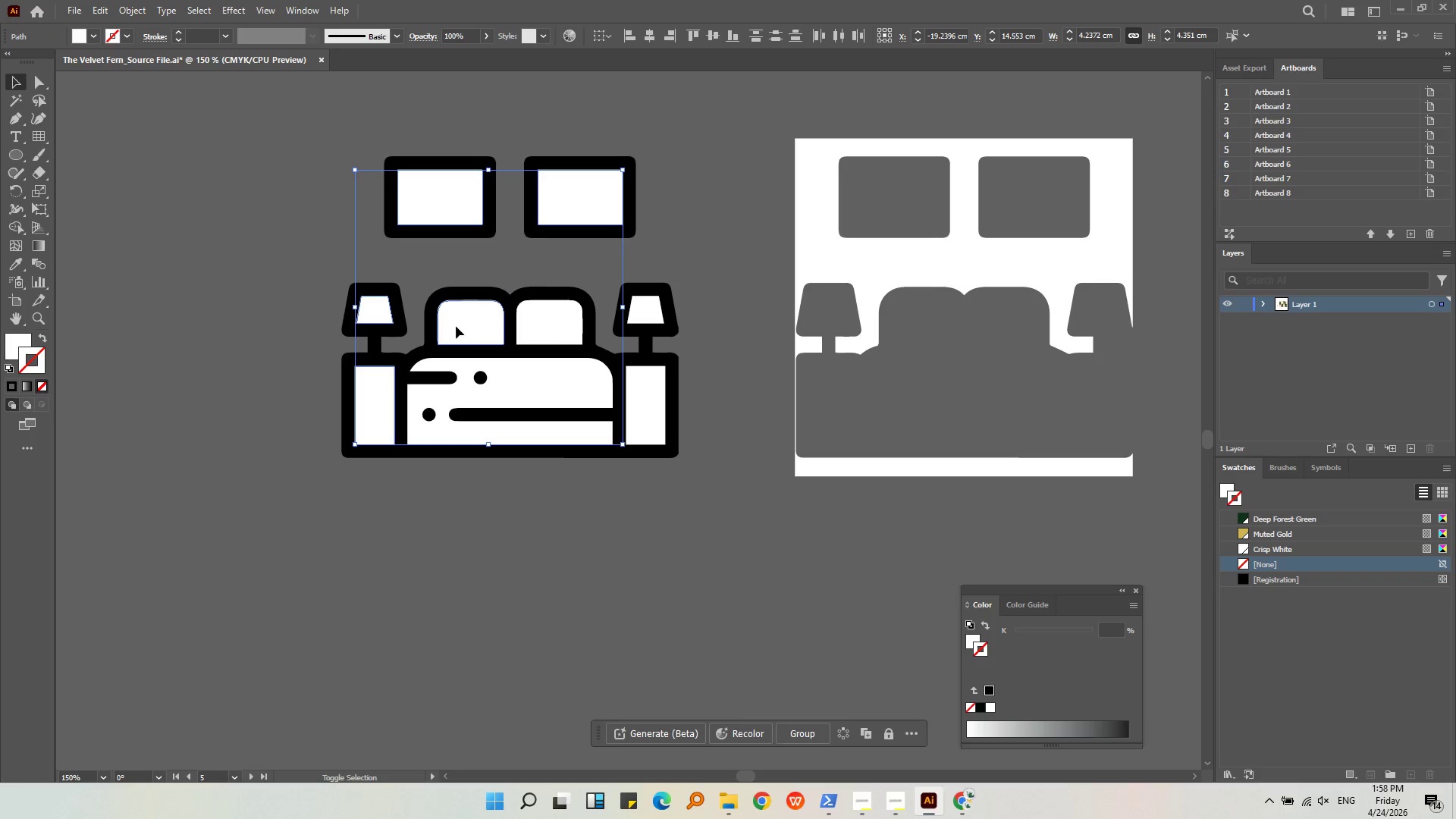 
double_click([574, 321])
 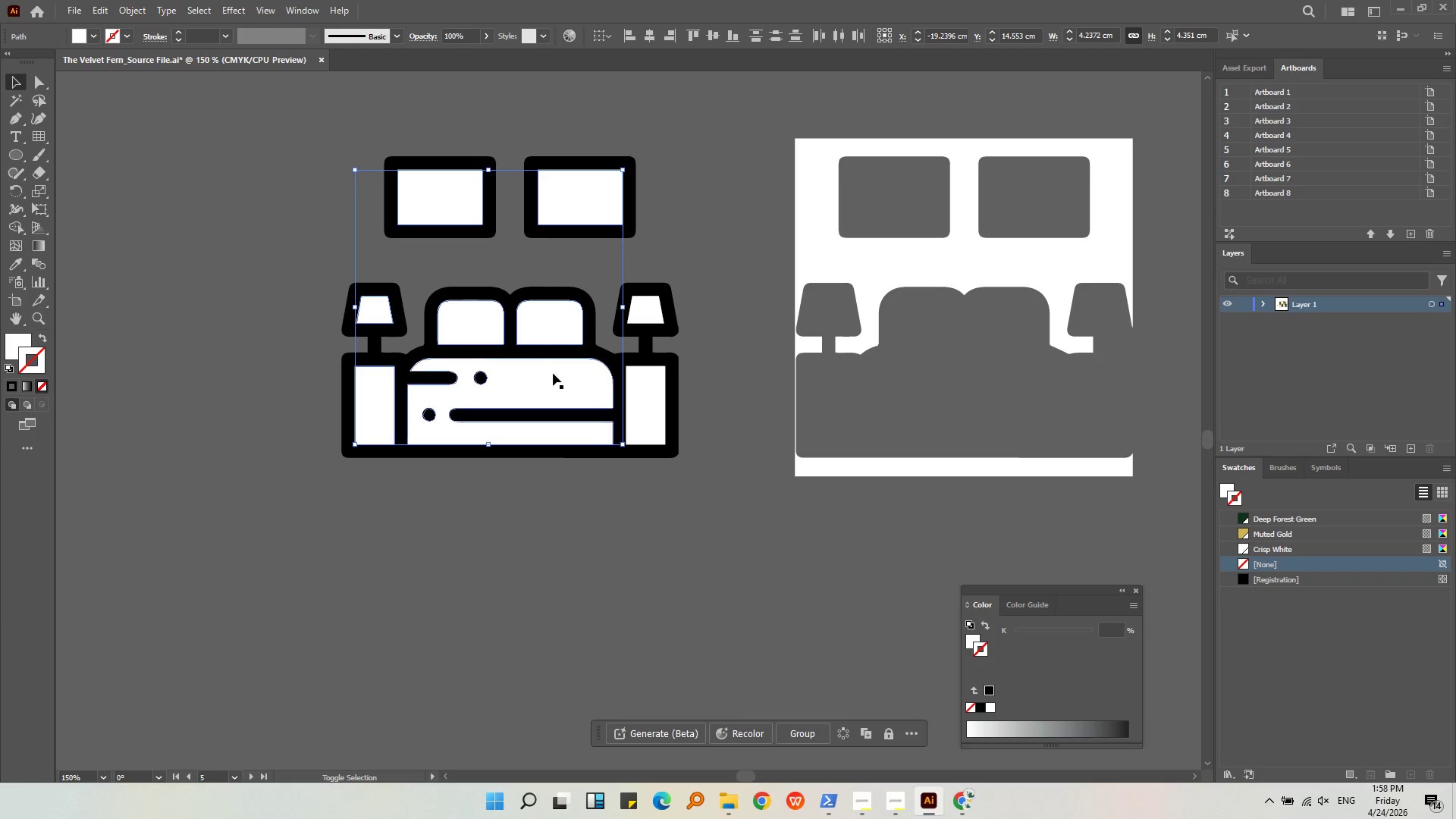 
triple_click([553, 374])
 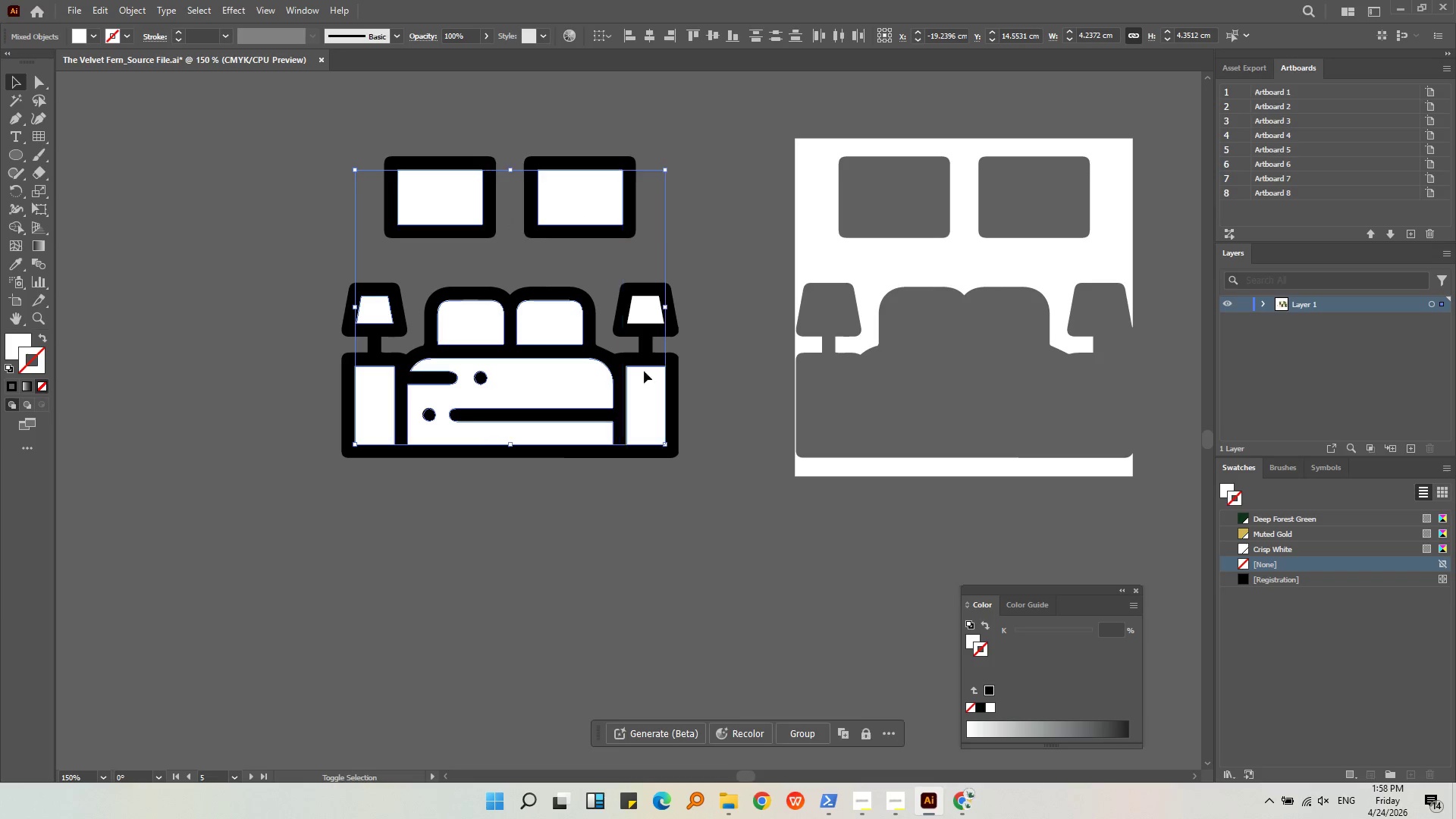 
double_click([634, 314])
 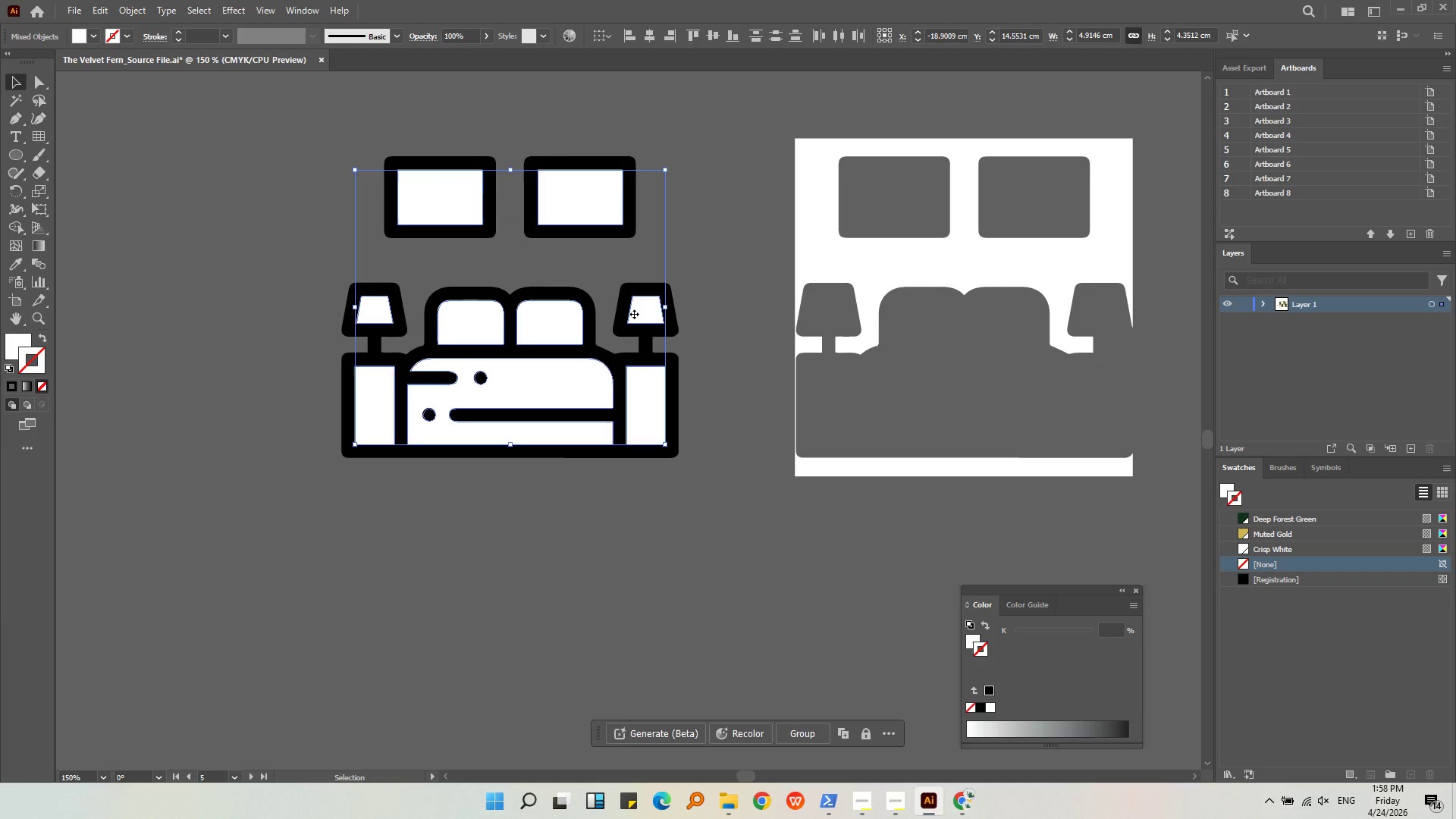 
key(Backspace)
 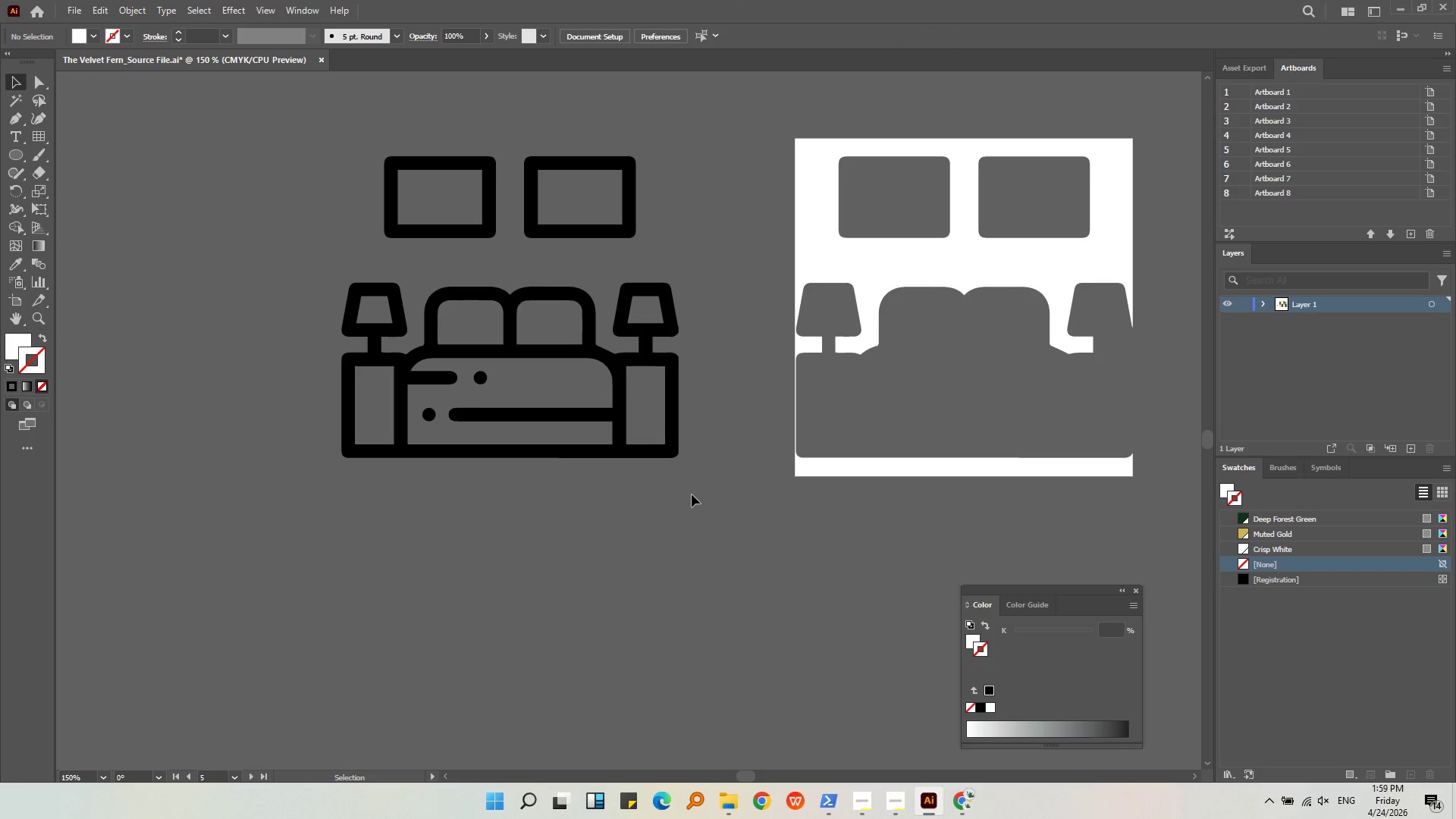 
left_click([692, 495])
 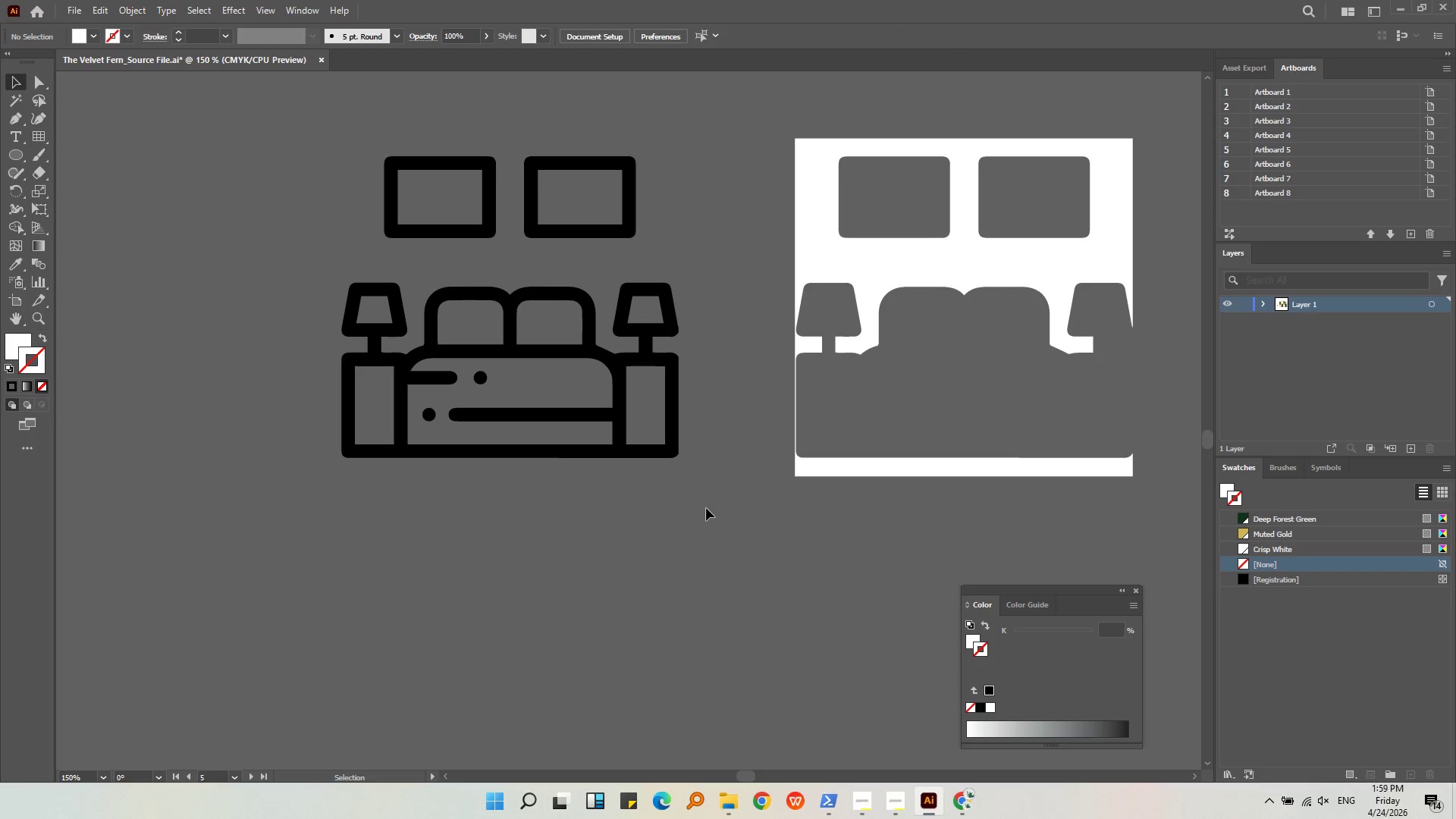 
left_click_drag(start_coordinate=[706, 508], to_coordinate=[336, 189])
 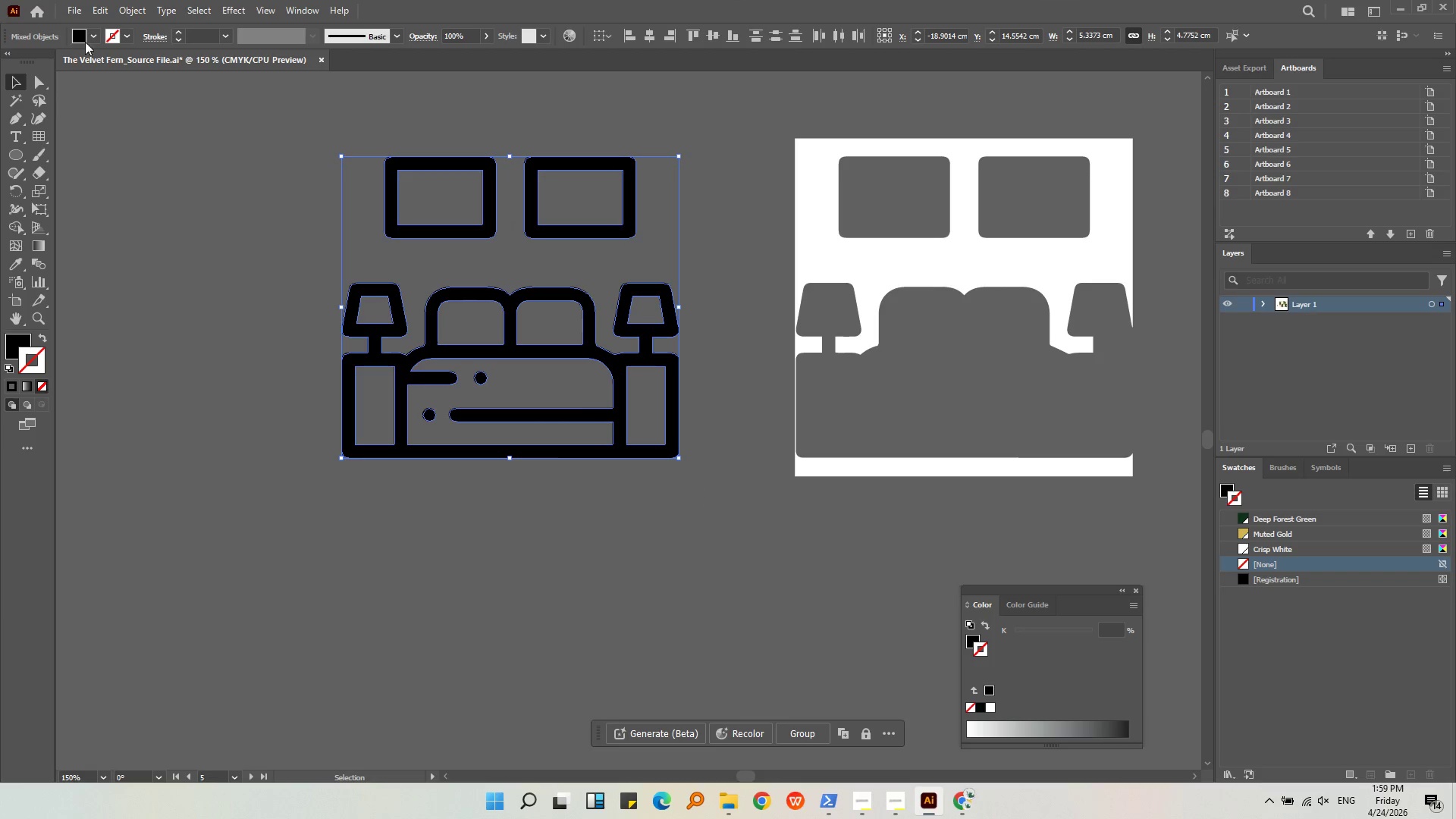 
left_click([93, 42])
 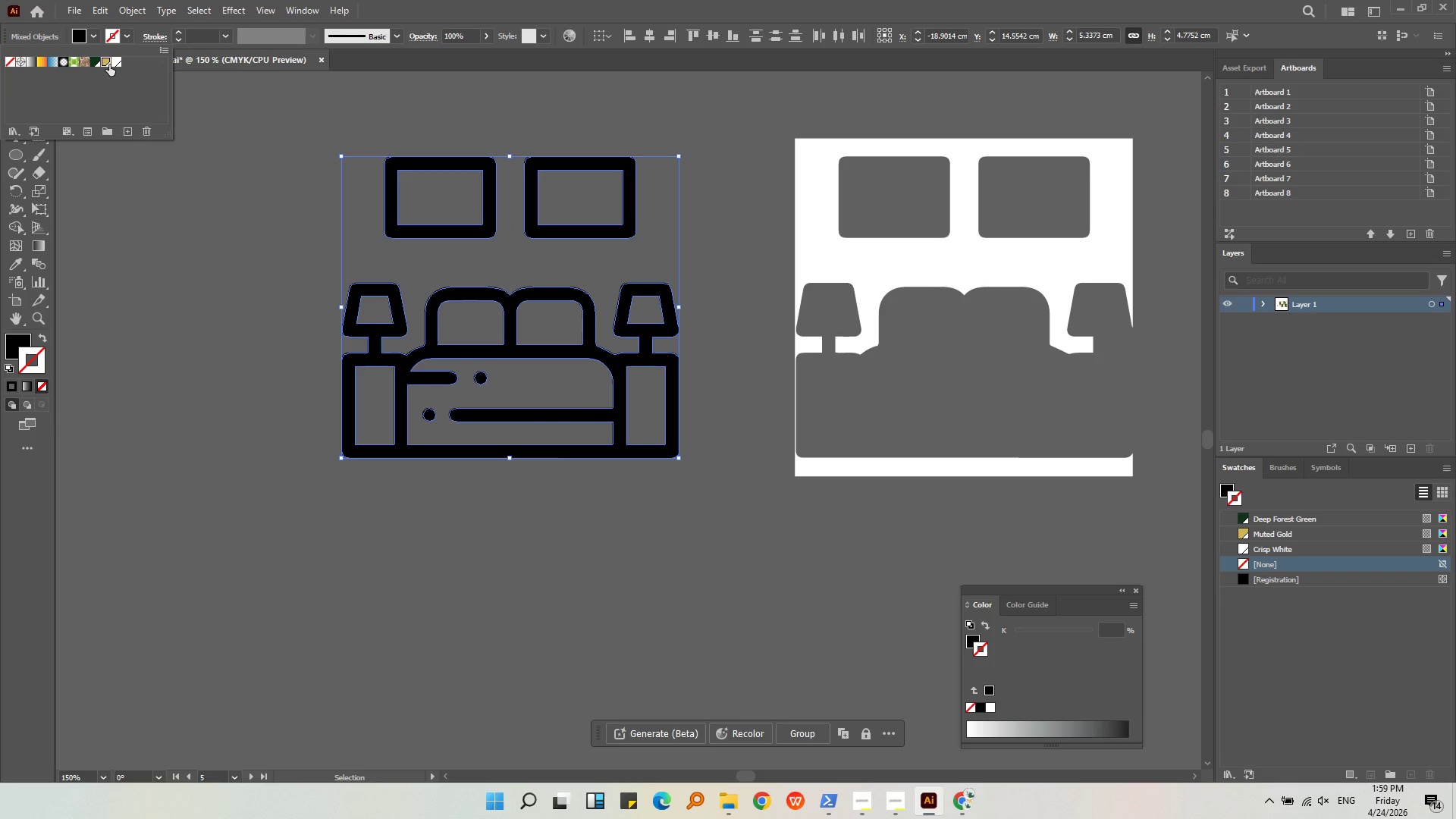 
double_click([191, 215])
 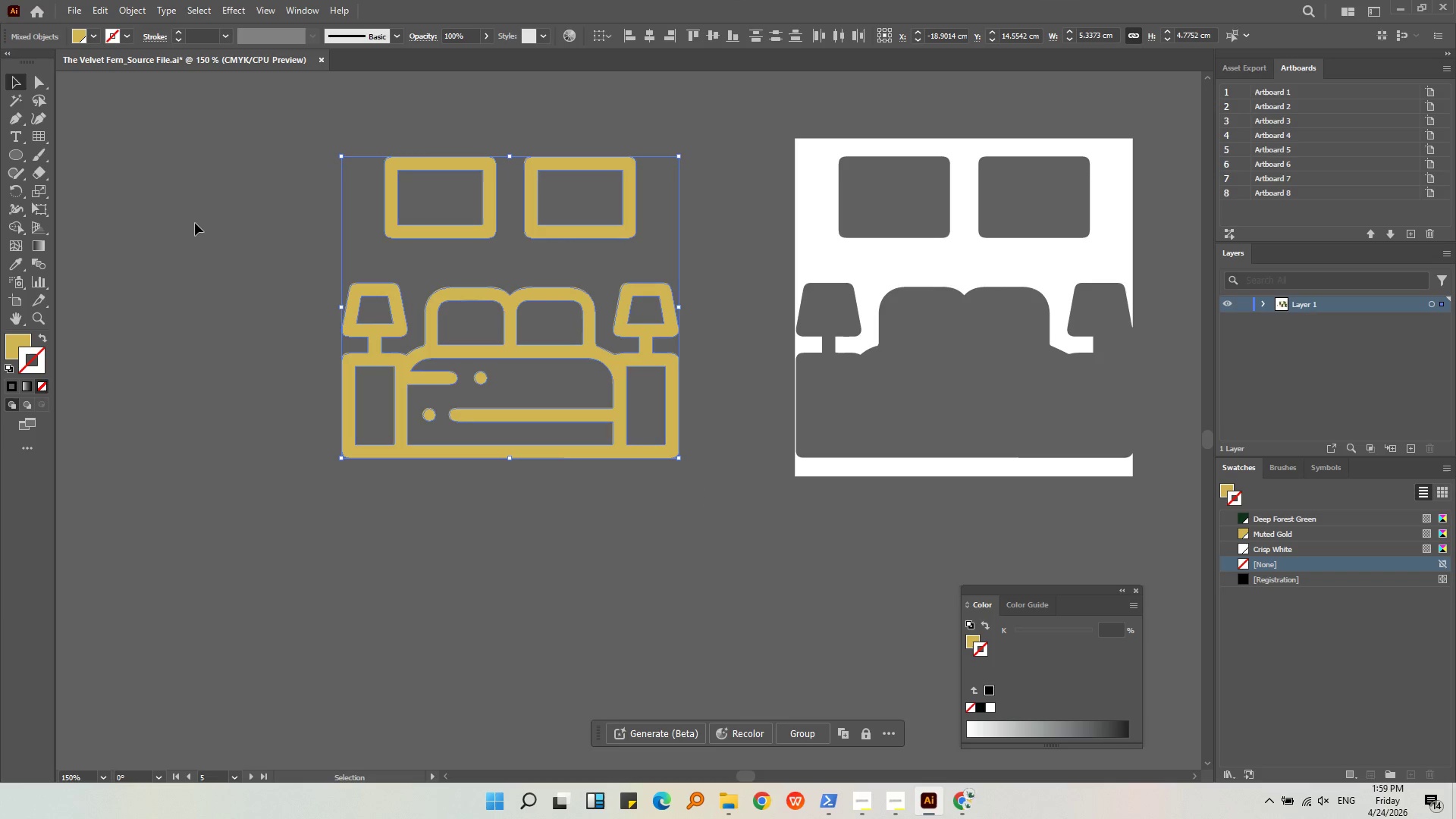 
triple_click([199, 239])
 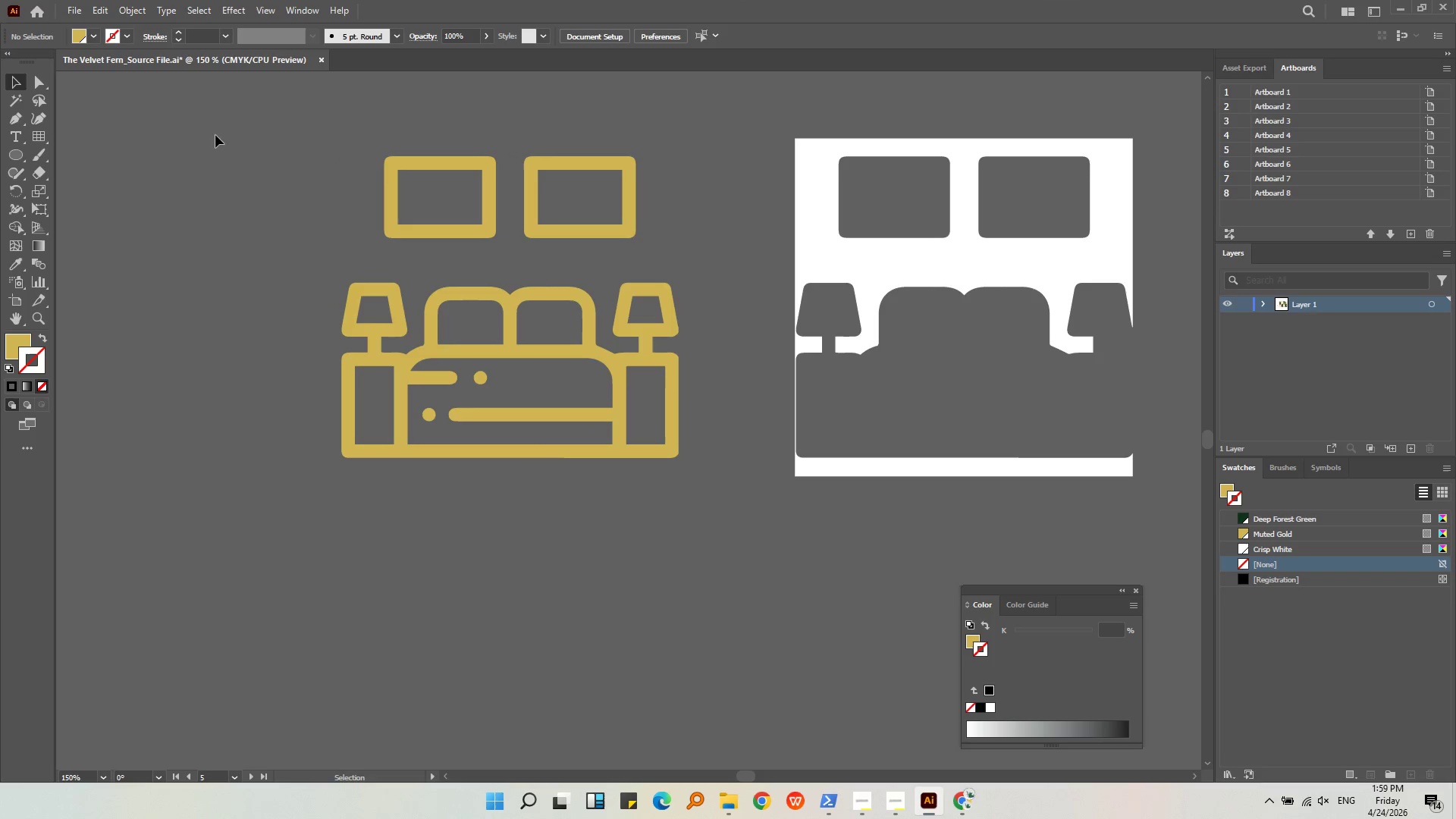 
left_click_drag(start_coordinate=[223, 125], to_coordinate=[726, 551])
 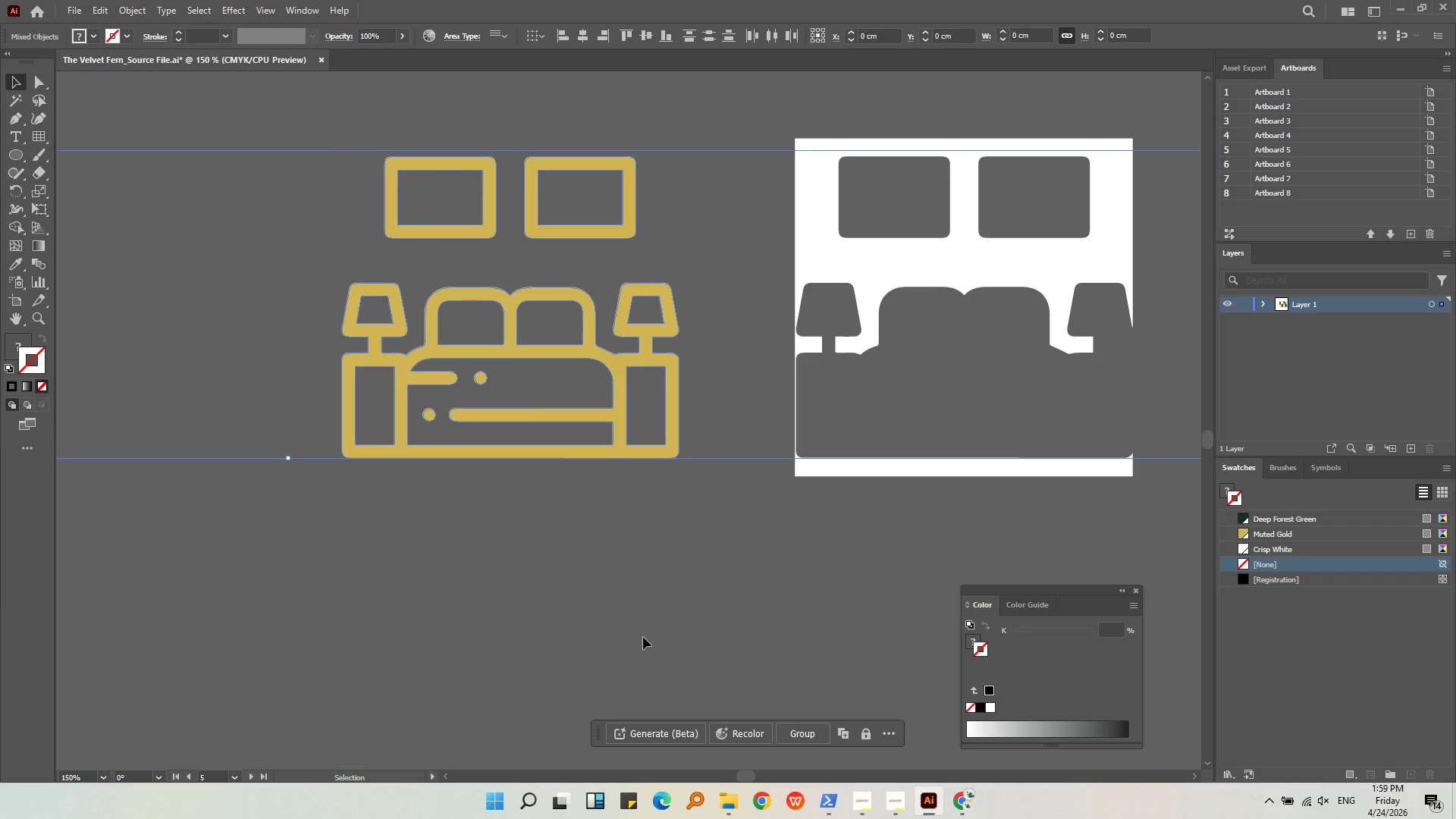 
left_click([629, 644])
 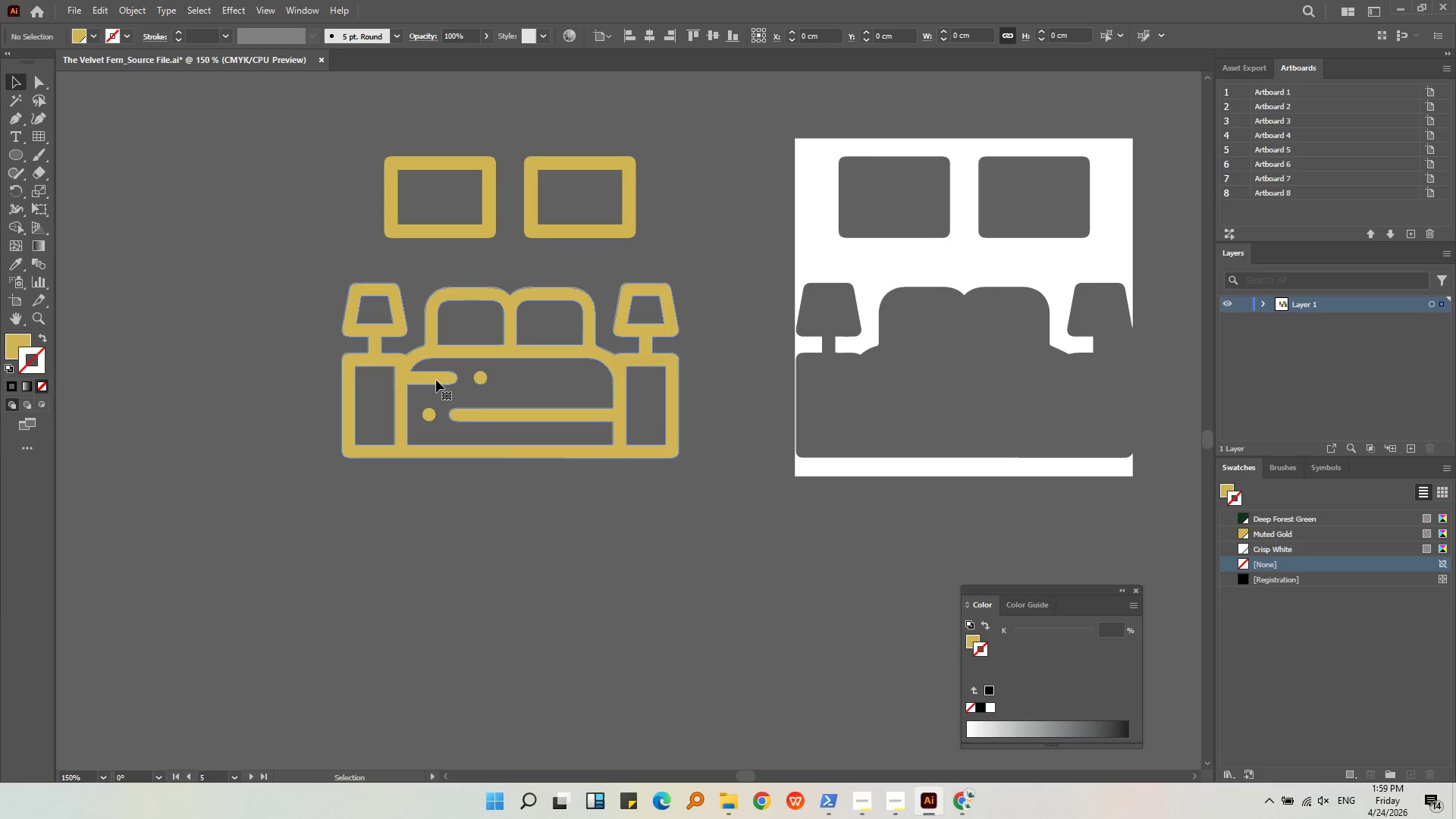 
double_click([436, 380])
 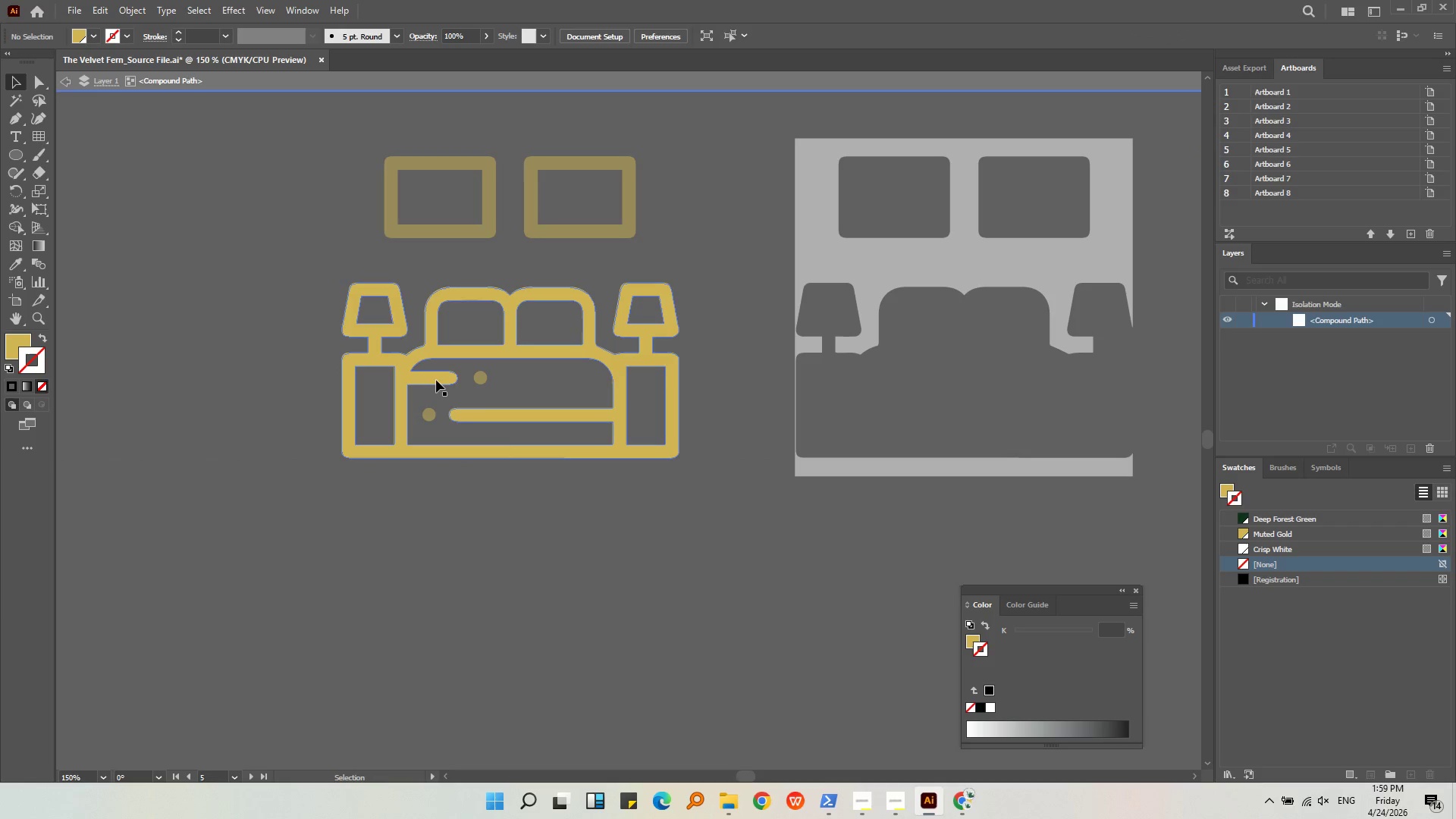 
triple_click([436, 380])
 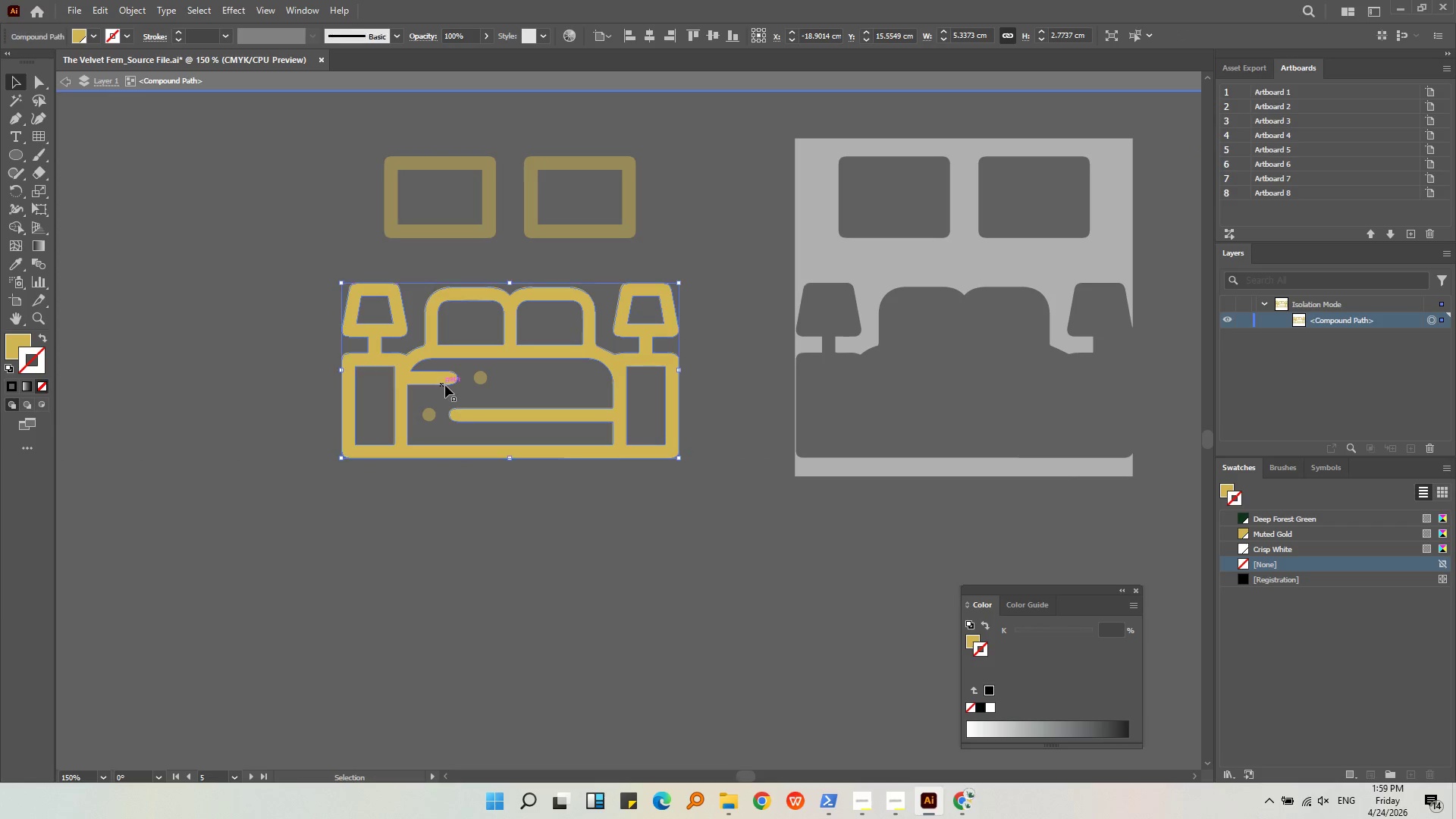 
triple_click([445, 385])
 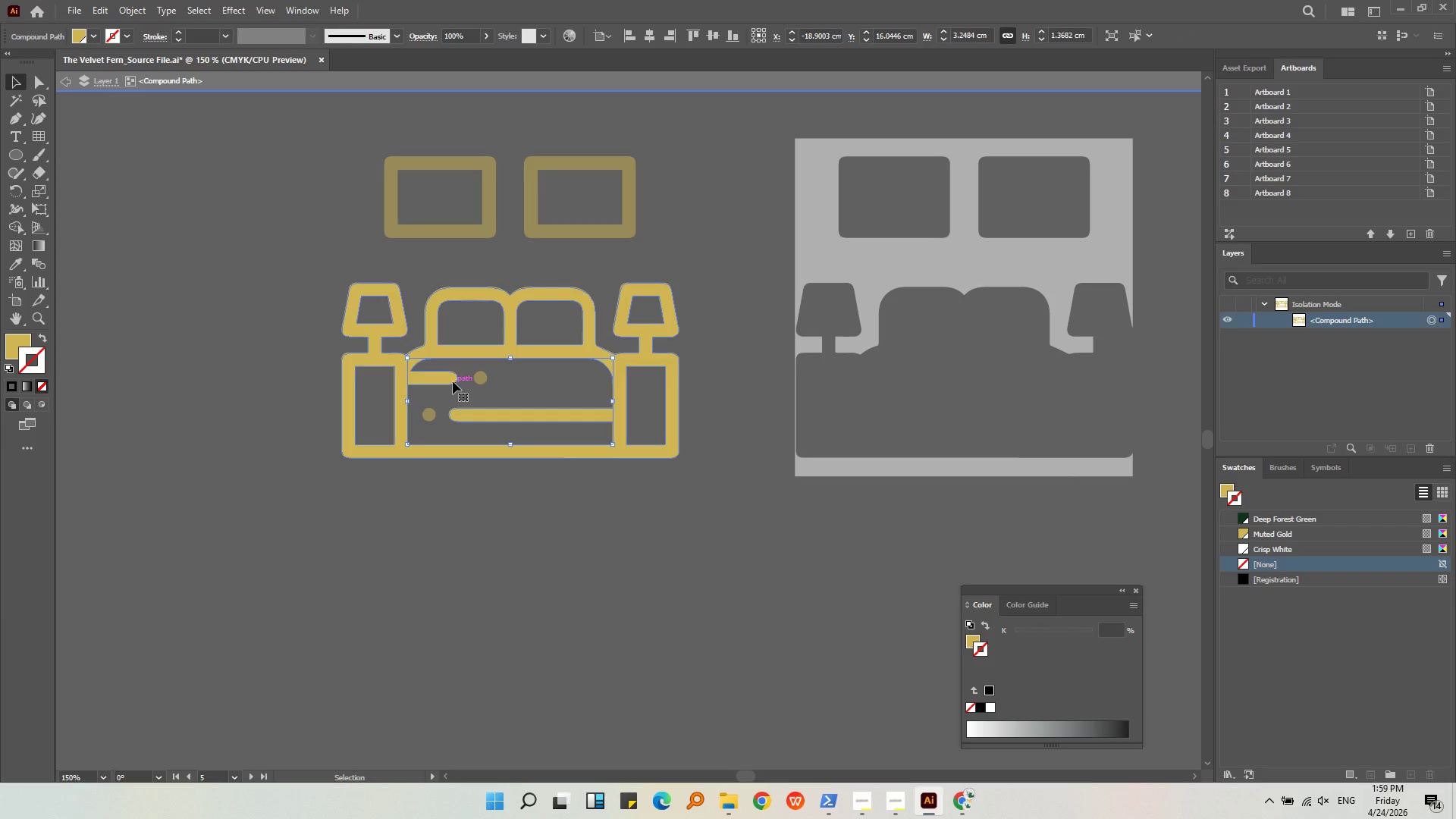 
left_click_drag(start_coordinate=[447, 381], to_coordinate=[463, 546])
 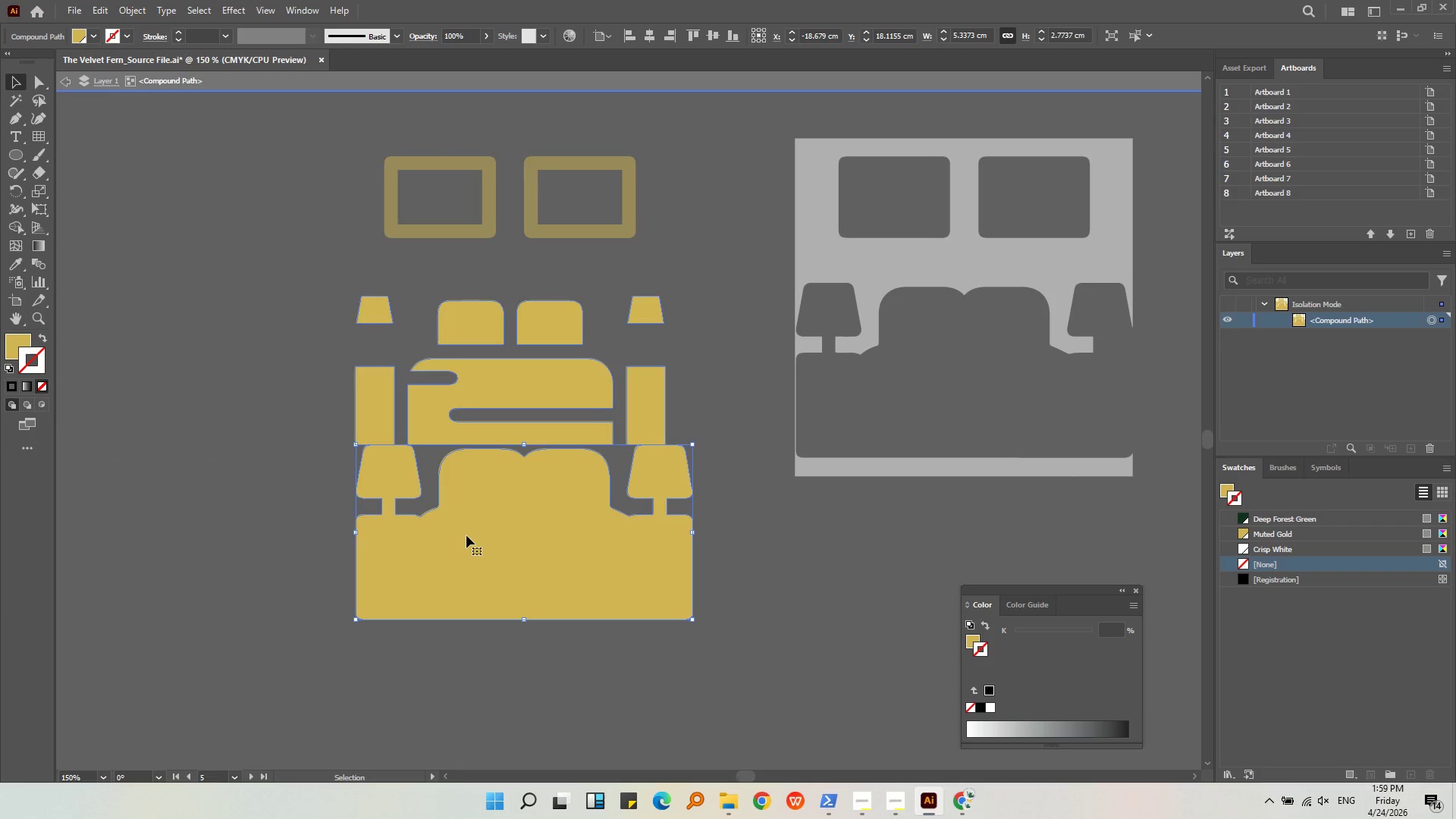 
key(Control+ControlLeft)
 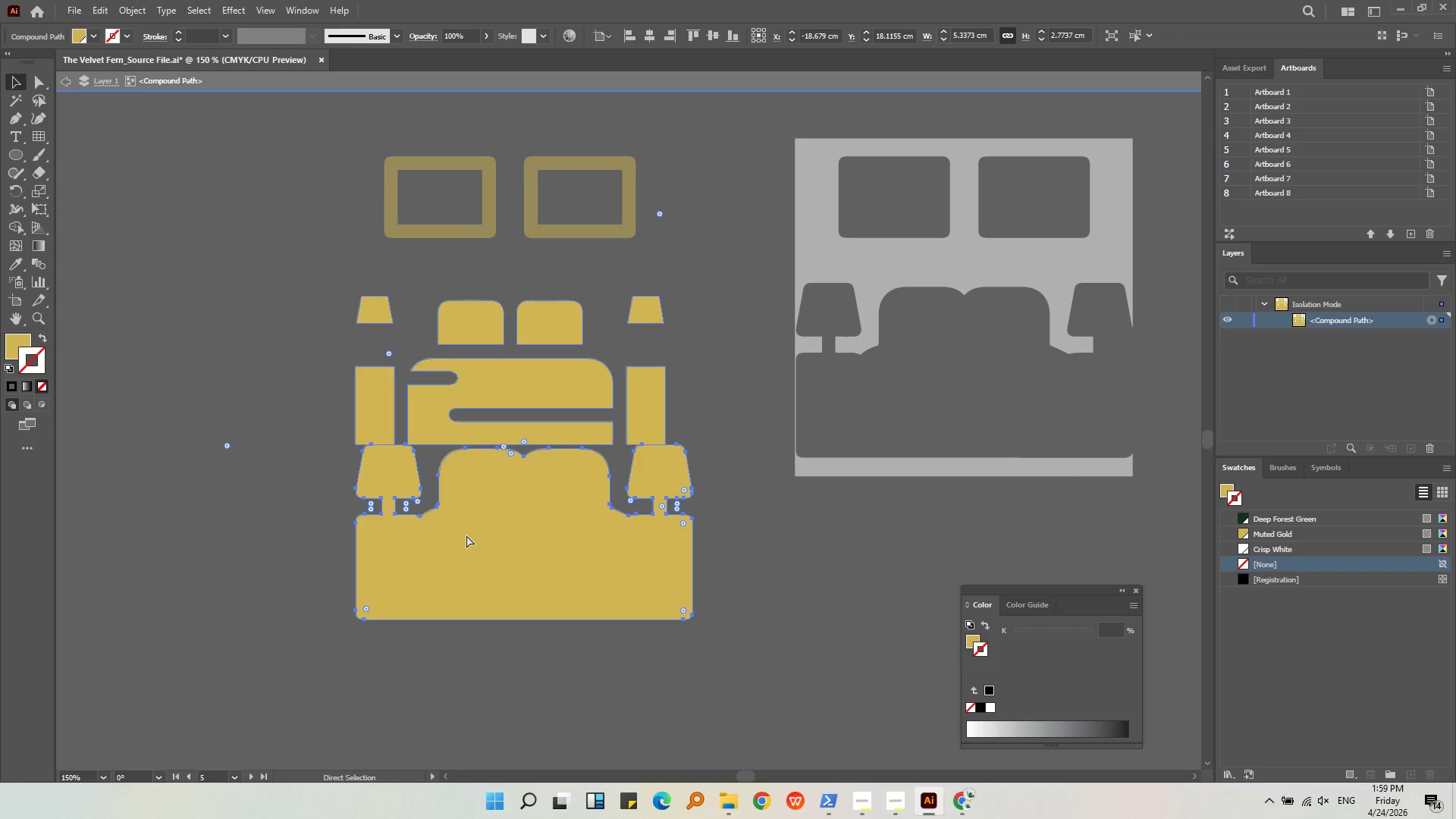 
key(Control+Z)
 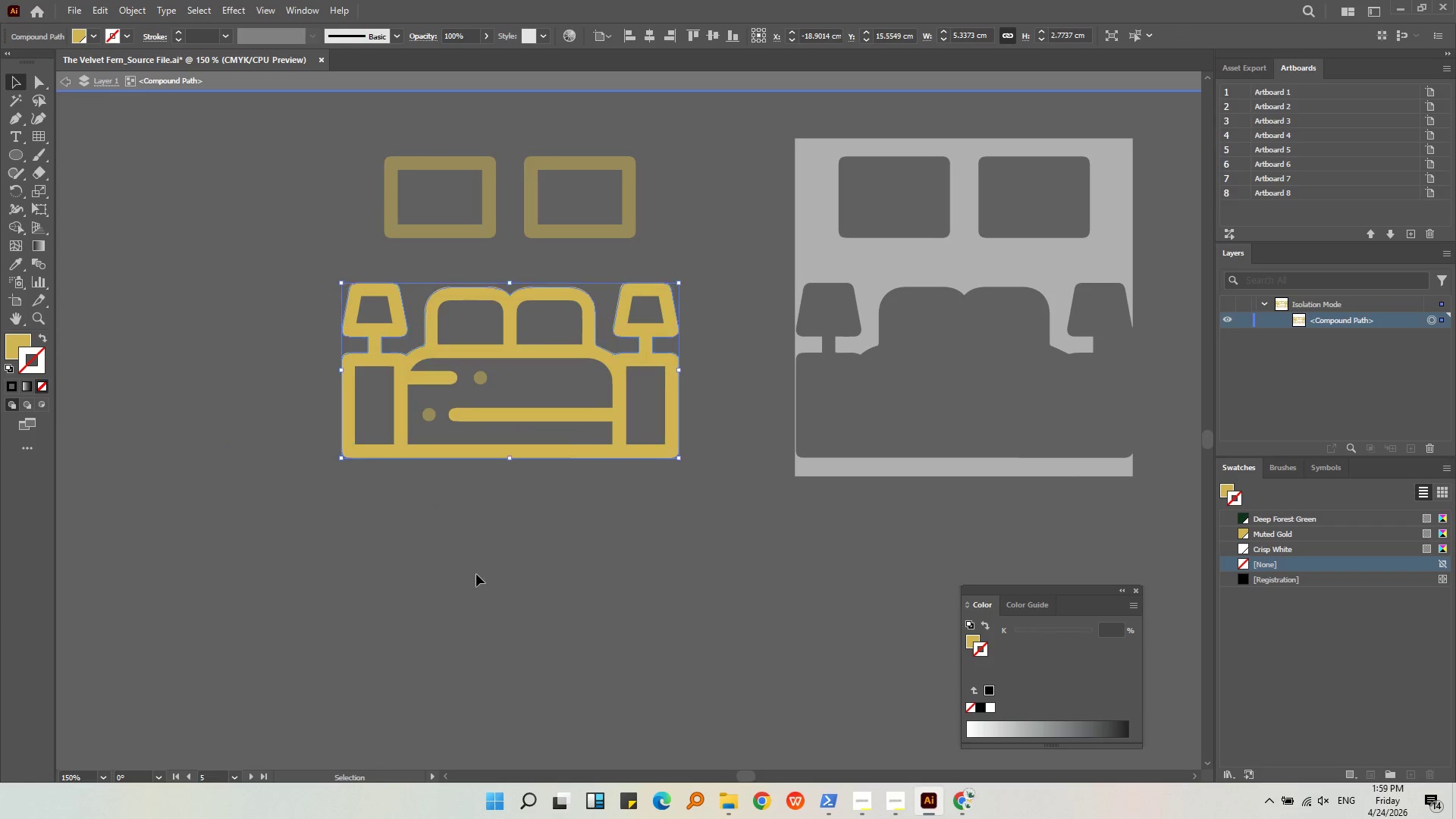 
left_click([476, 574])
 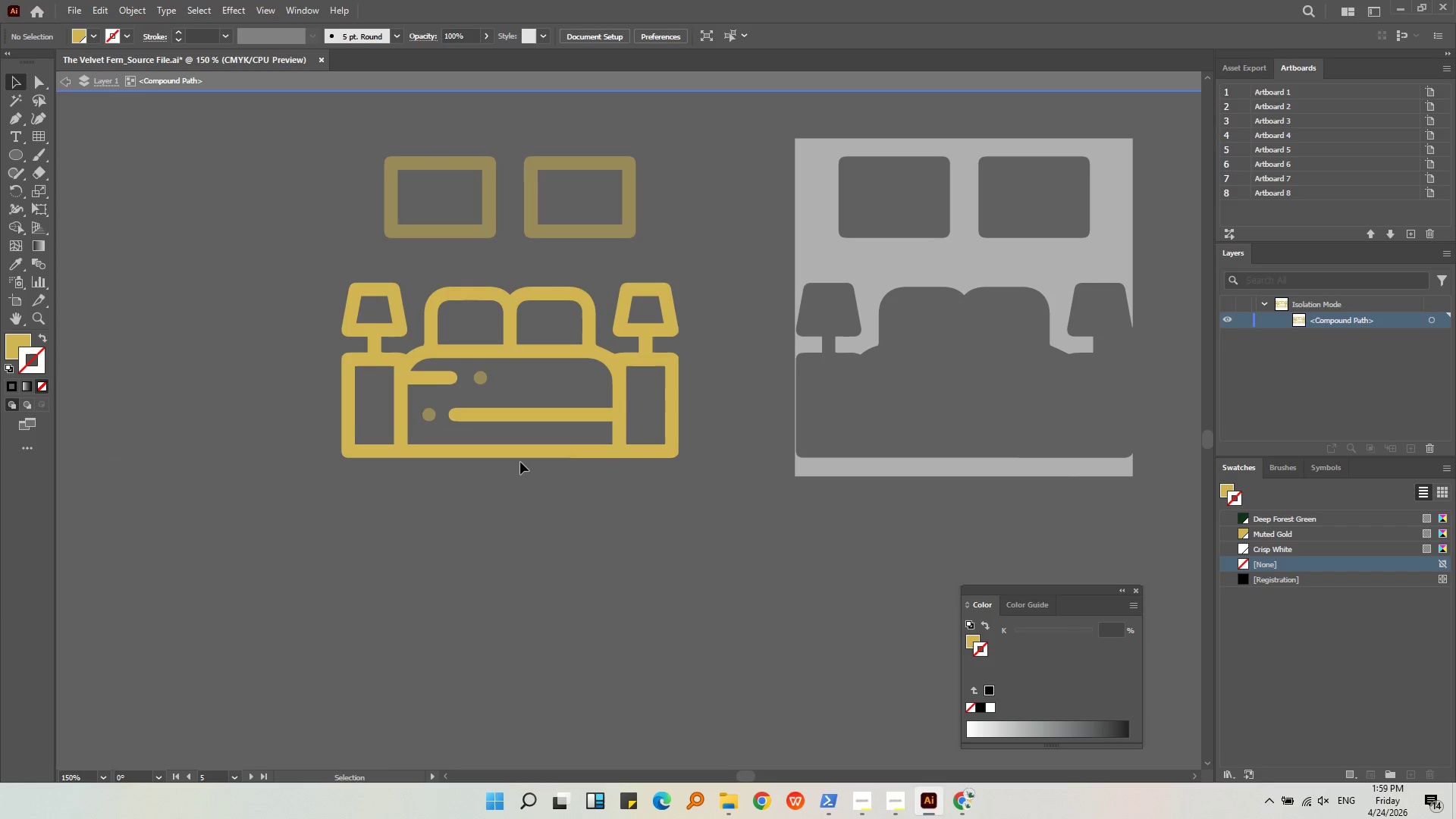 
left_click_drag(start_coordinate=[520, 449], to_coordinate=[516, 605])
 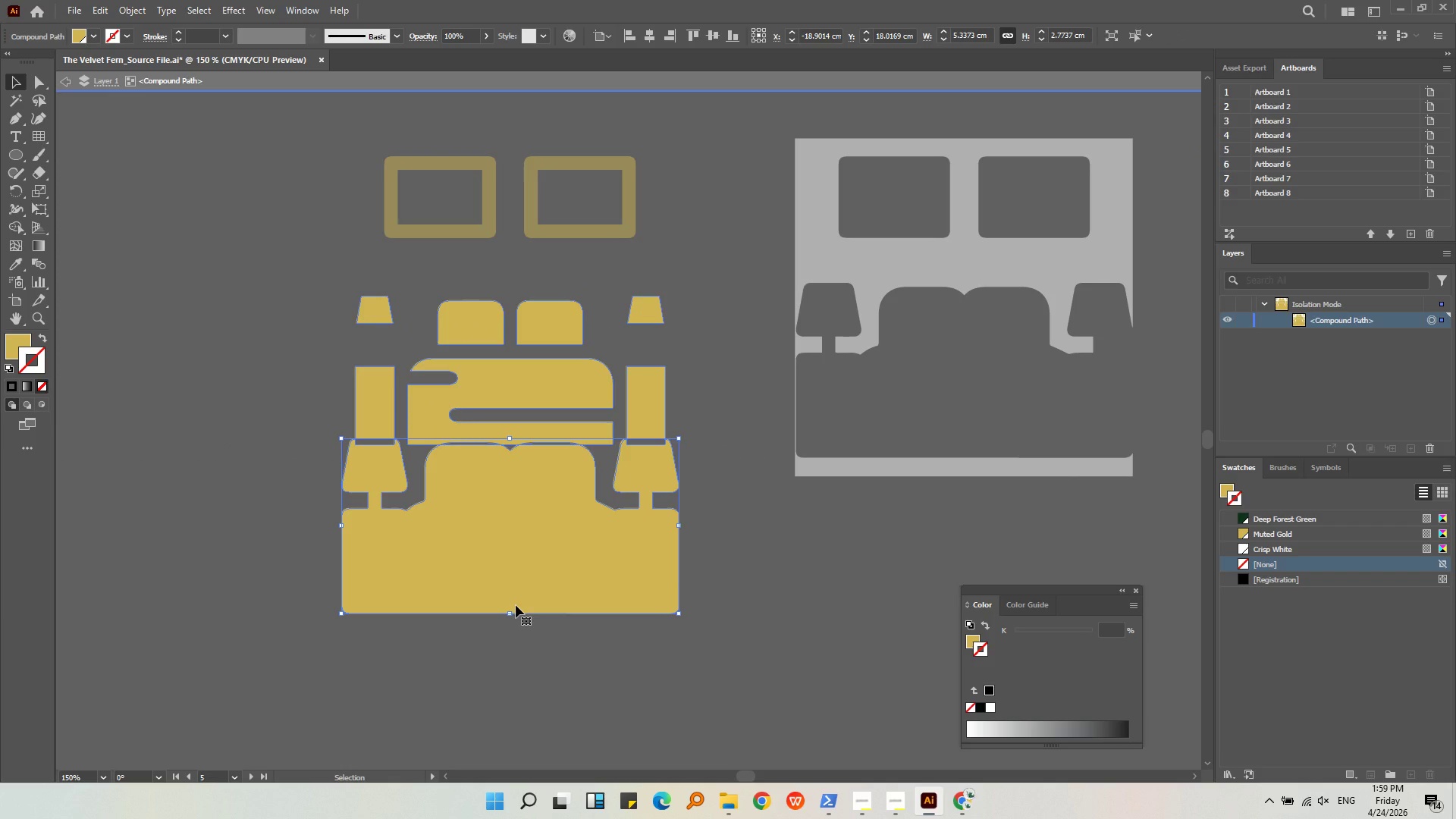 
key(Shift+ShiftLeft)
 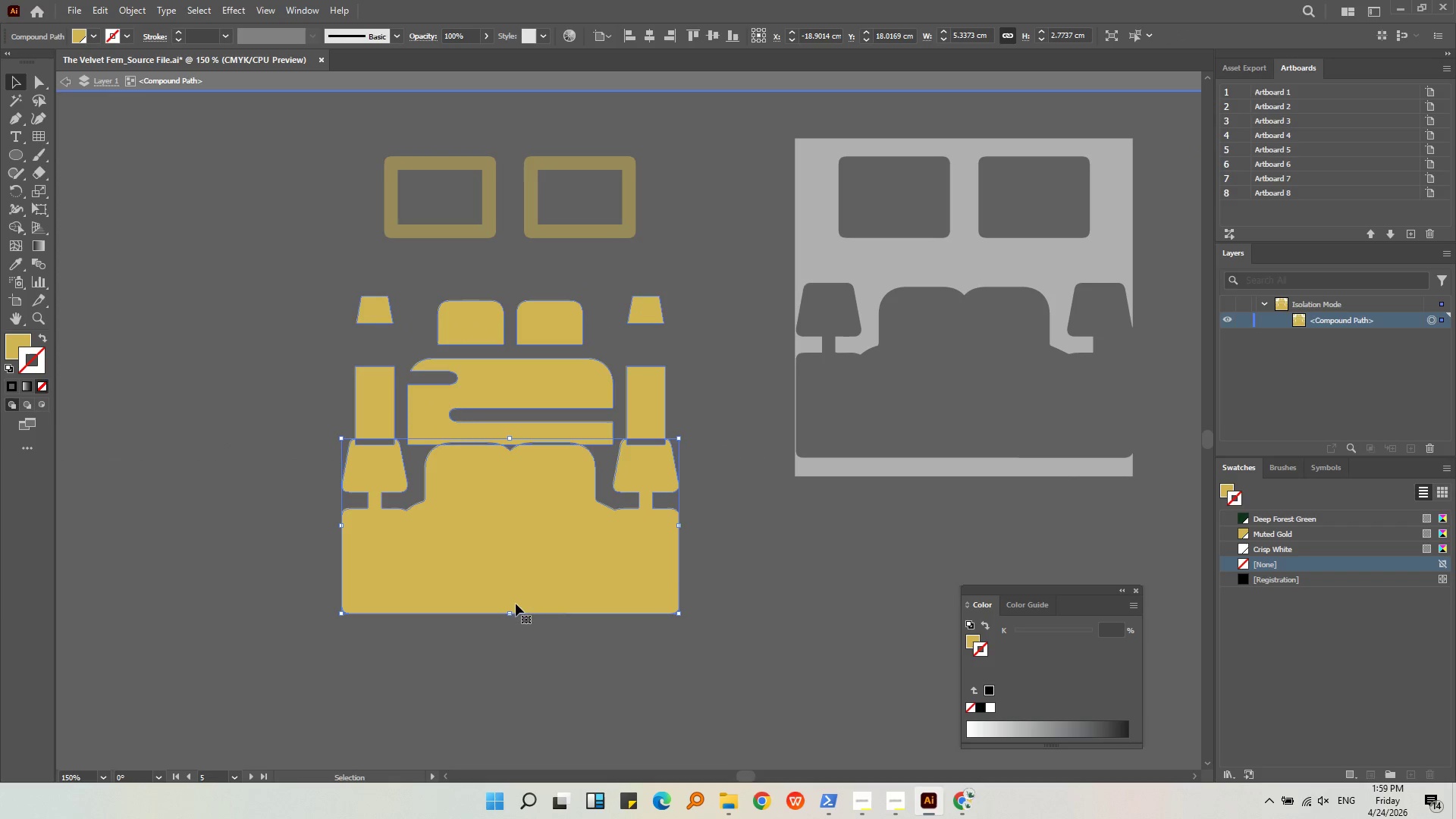 
key(Backspace)
 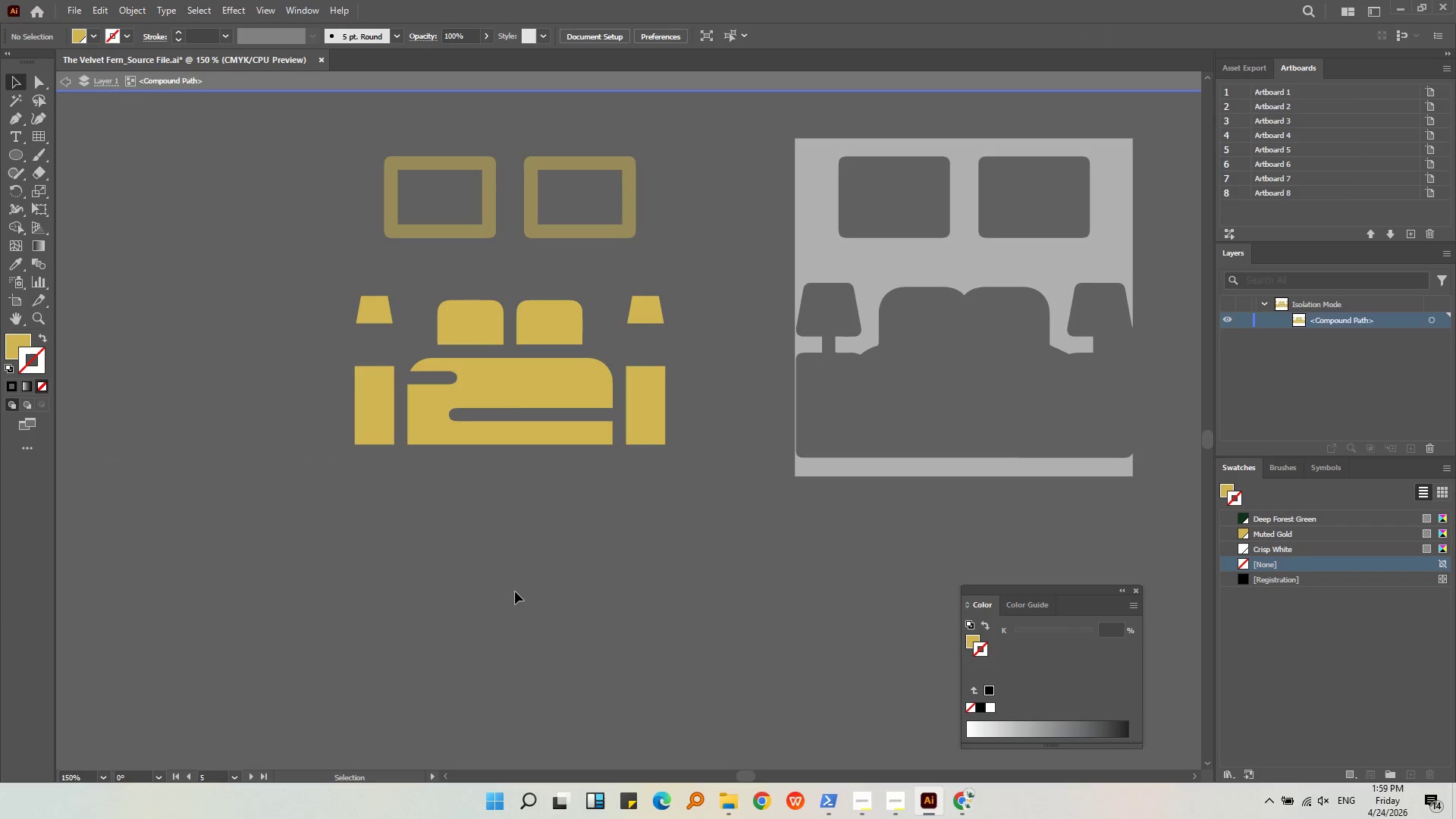 
double_click([515, 592])
 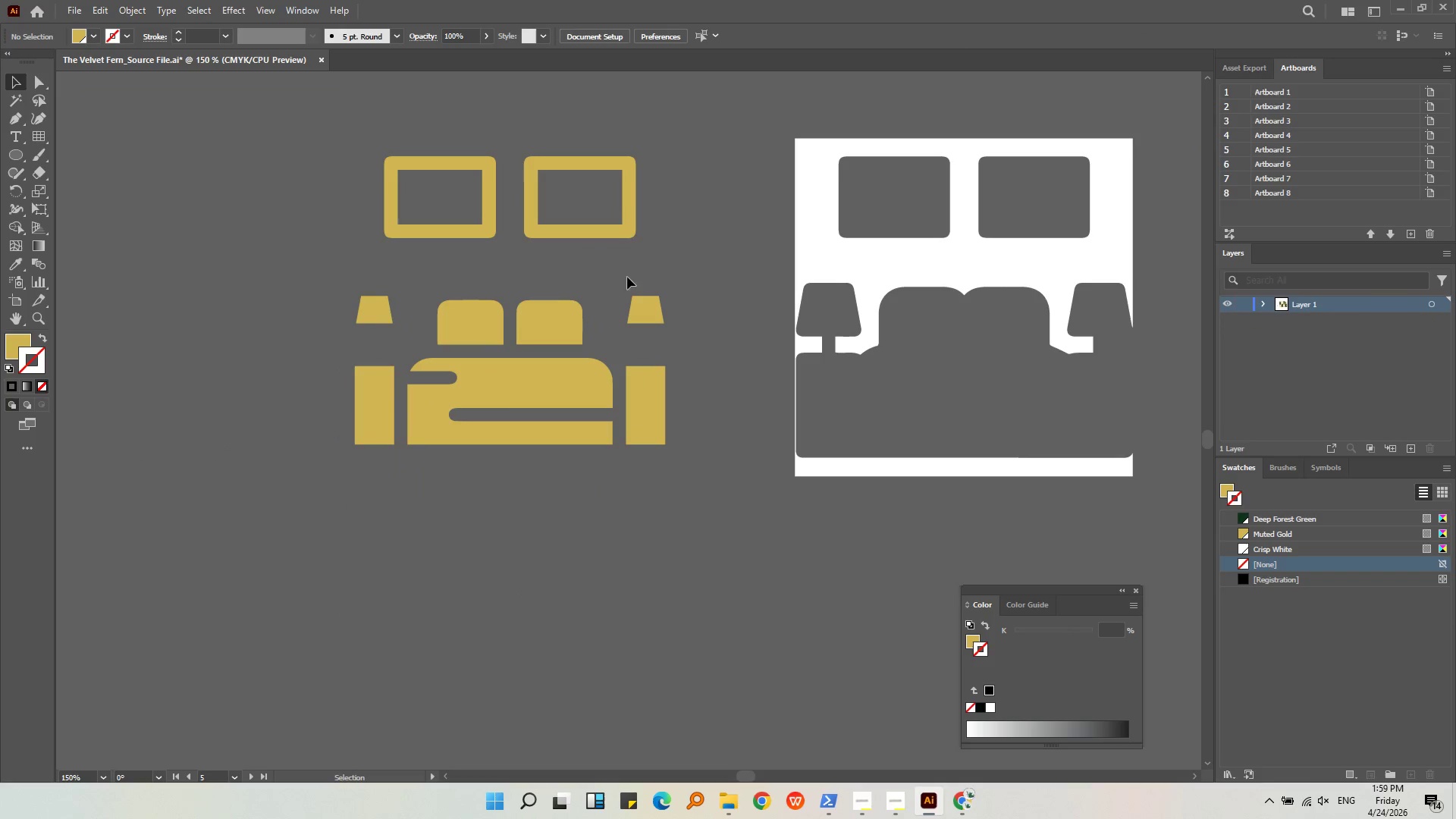 
left_click([617, 231])
 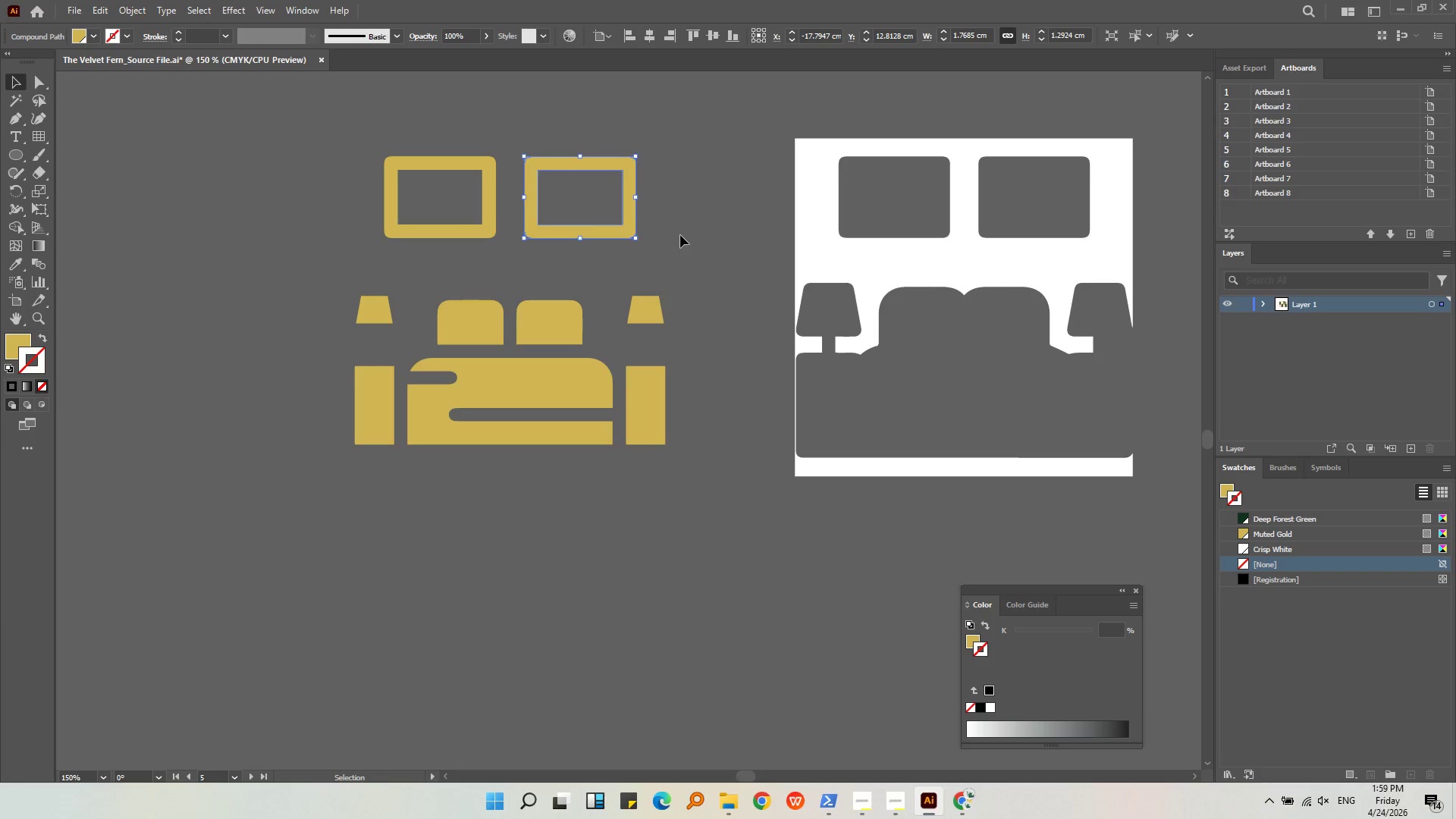 
left_click([680, 235])
 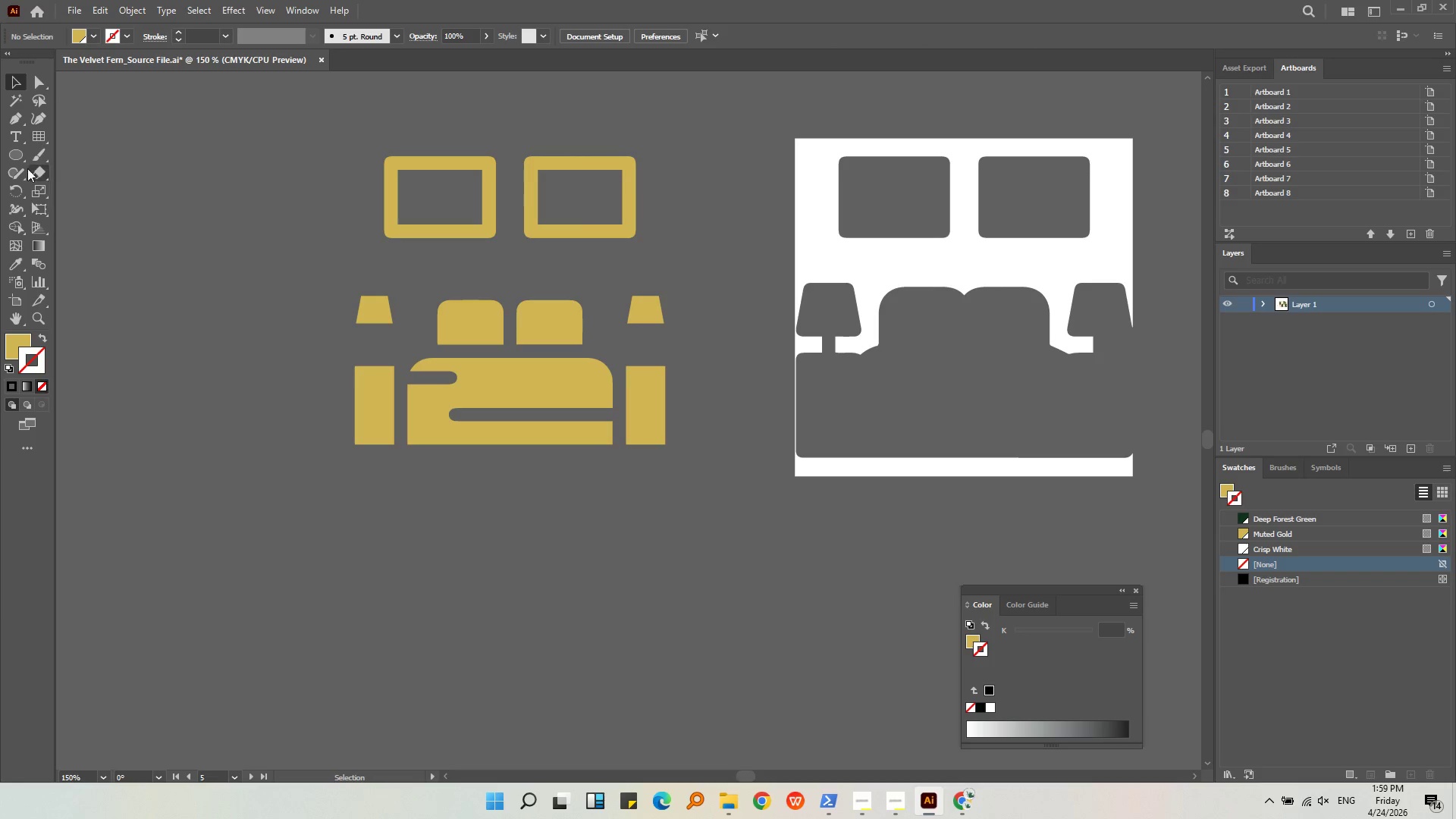 
left_click_drag(start_coordinate=[14, 155], to_coordinate=[54, 155])
 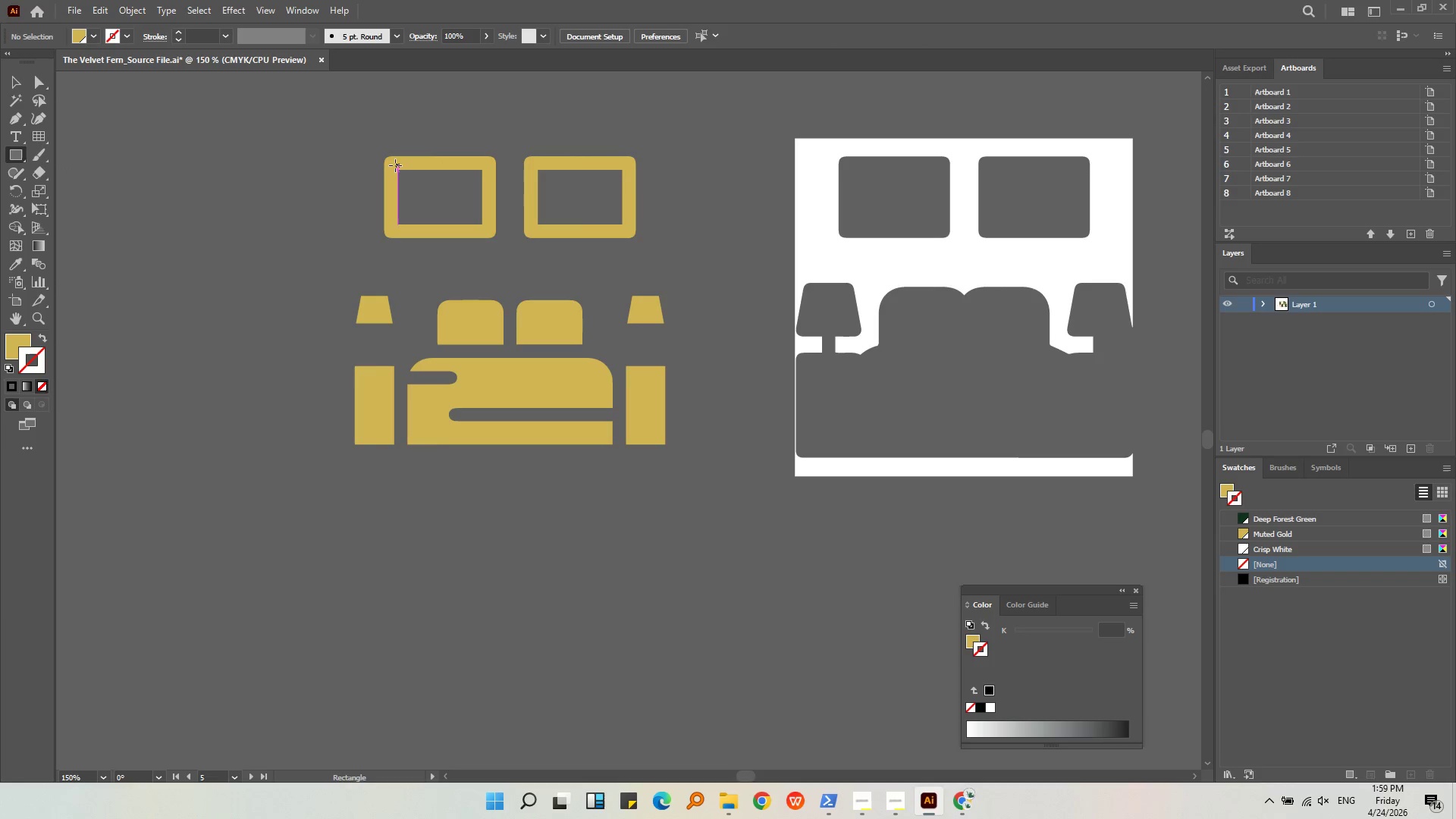 
left_click_drag(start_coordinate=[394, 165], to_coordinate=[488, 229])
 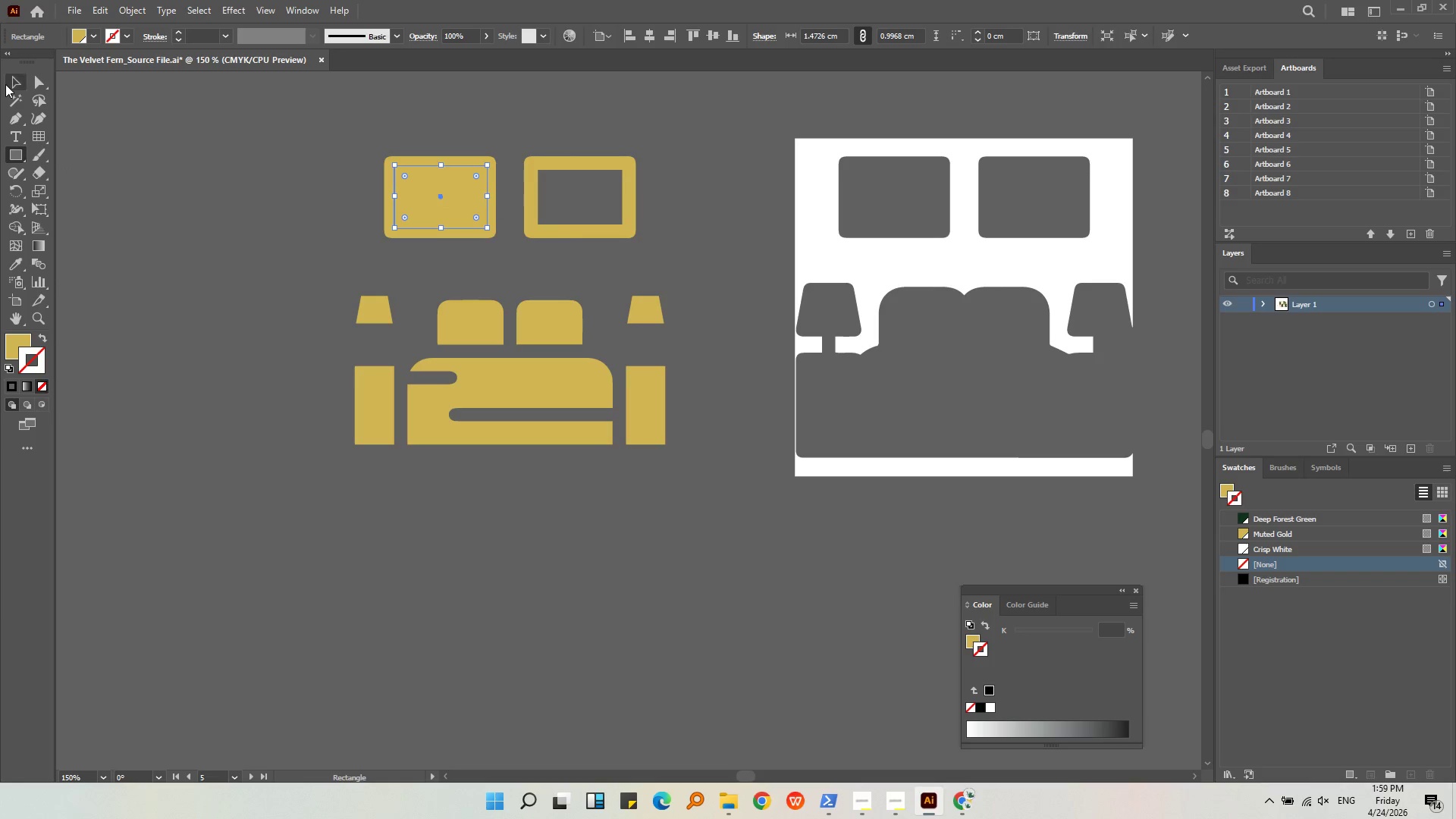 
left_click([11, 80])
 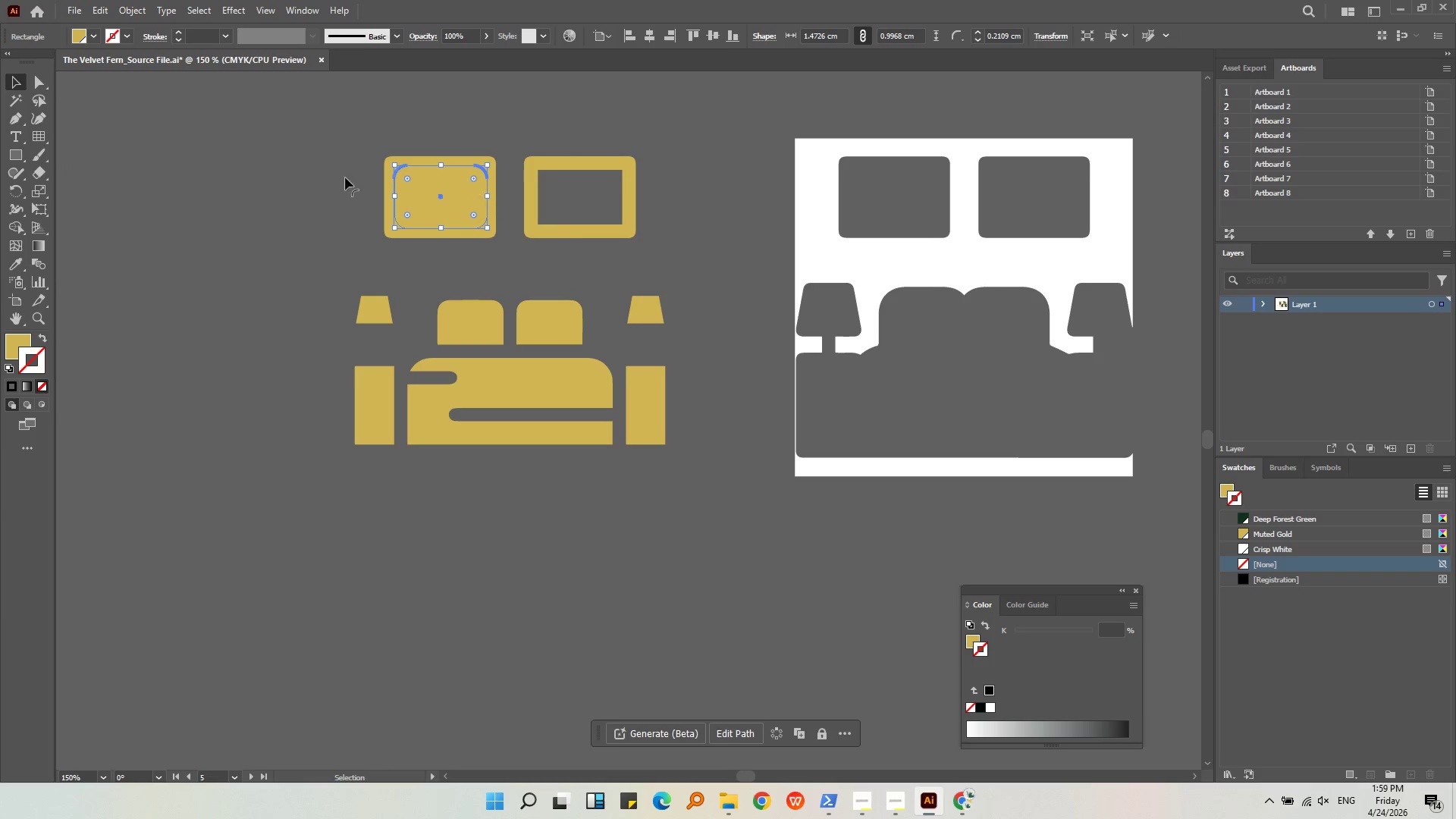 
double_click([456, 208])
 